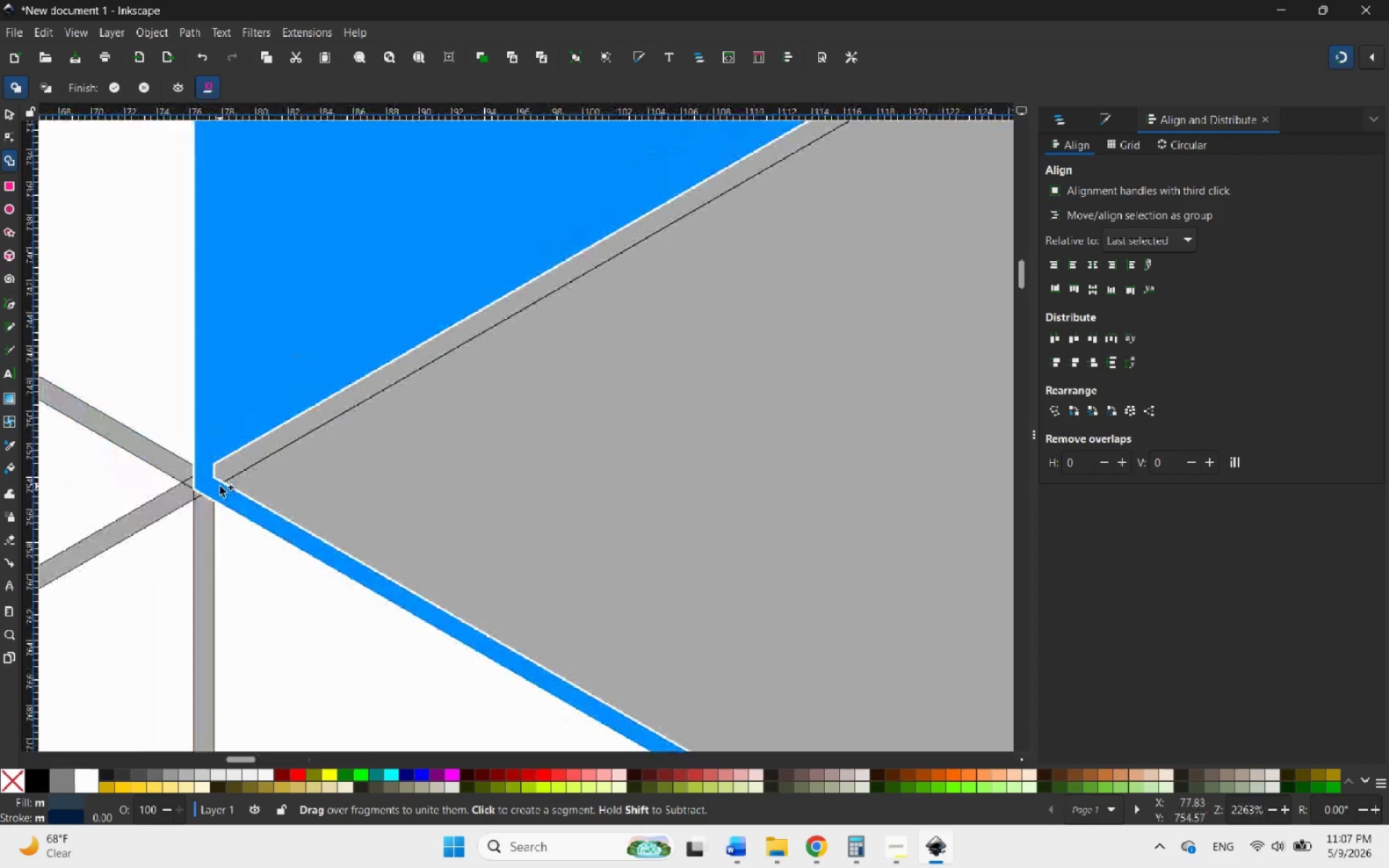 
left_click_drag(start_coordinate=[220, 486], to_coordinate=[274, 467])
 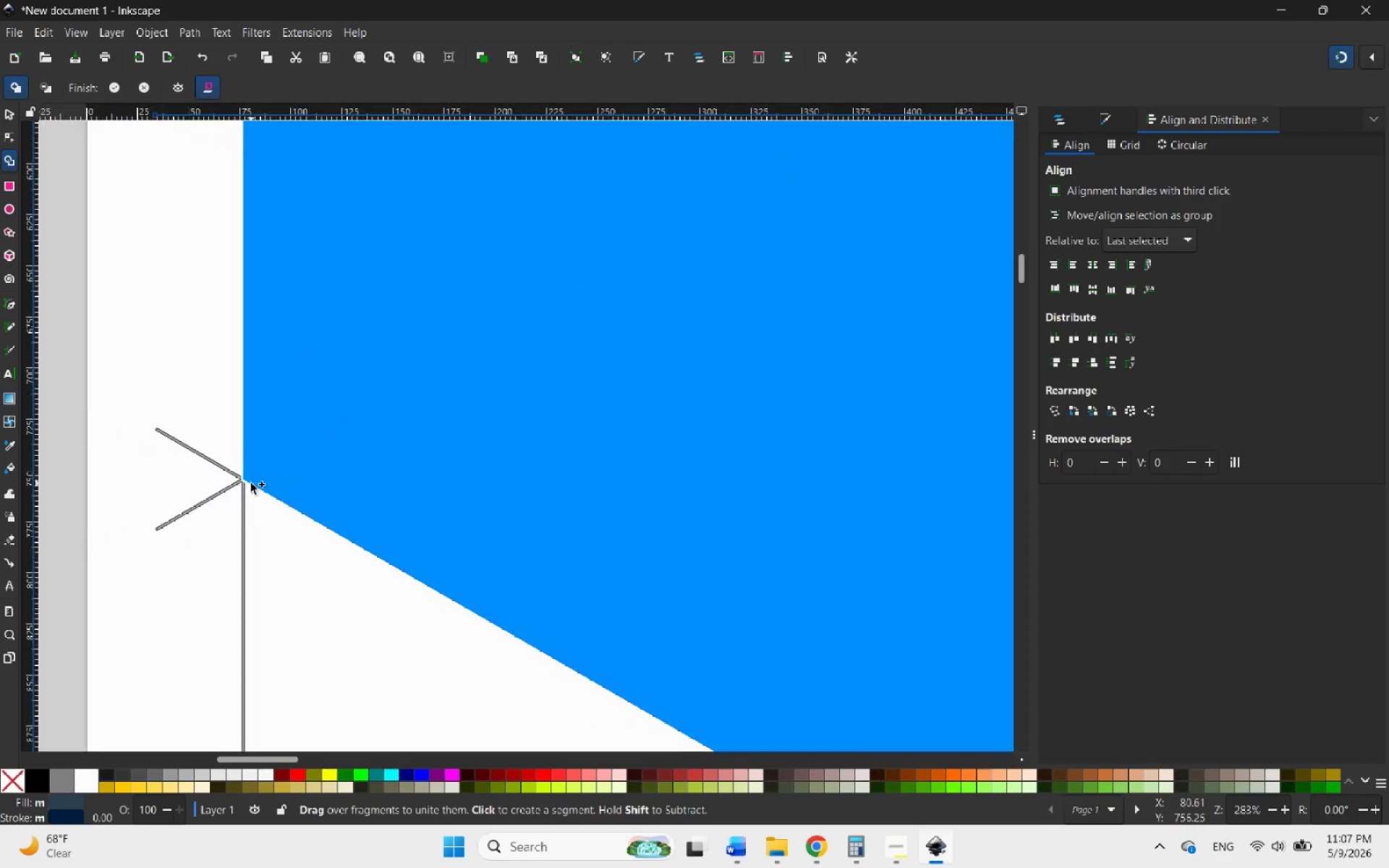 
hold_key(key=ControlLeft, duration=6.83)
scroll: coordinate [252, 483], scroll_direction: down, amount: 12.0
 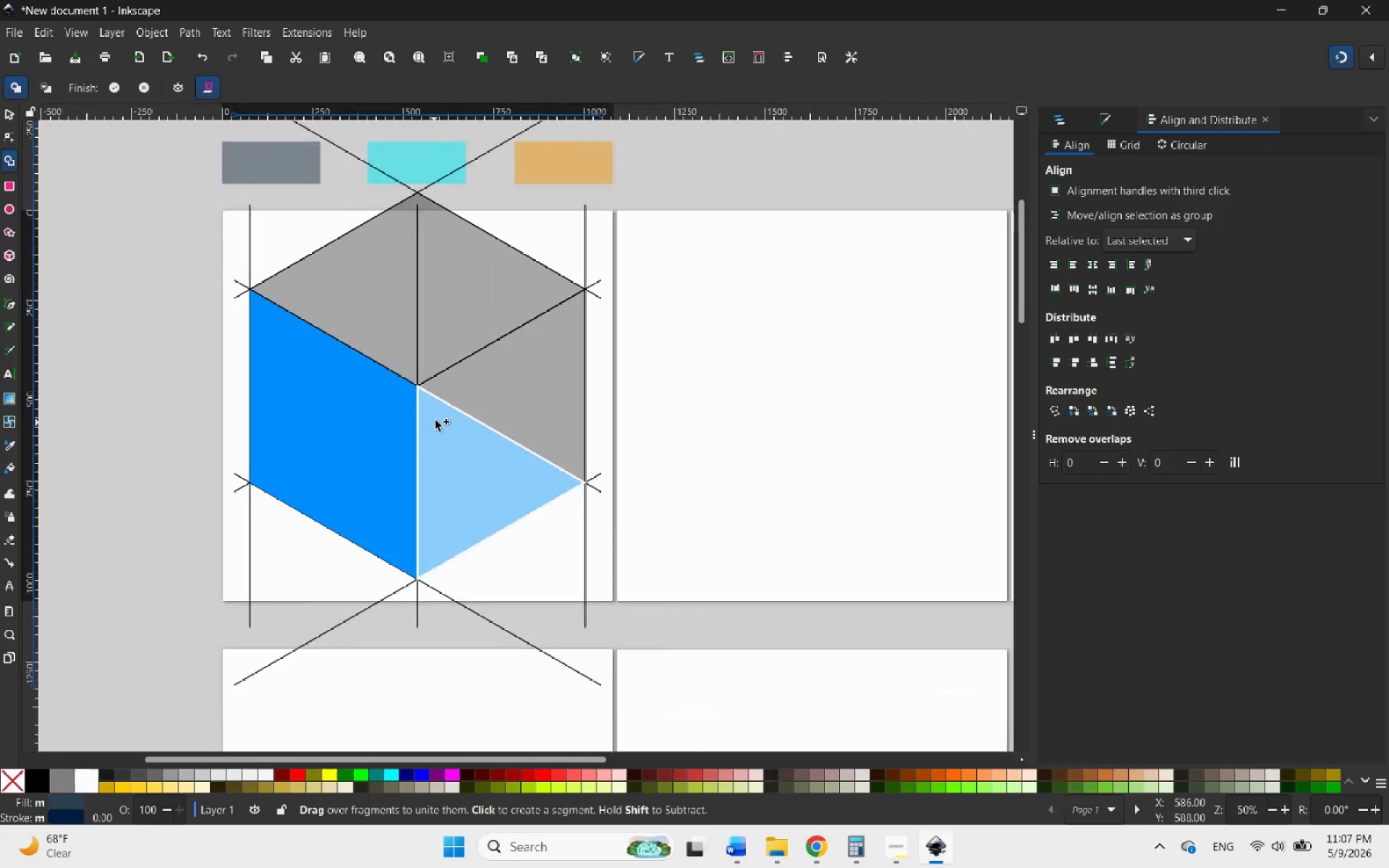 
scroll: coordinate [406, 351], scroll_direction: up, amount: 18.0
 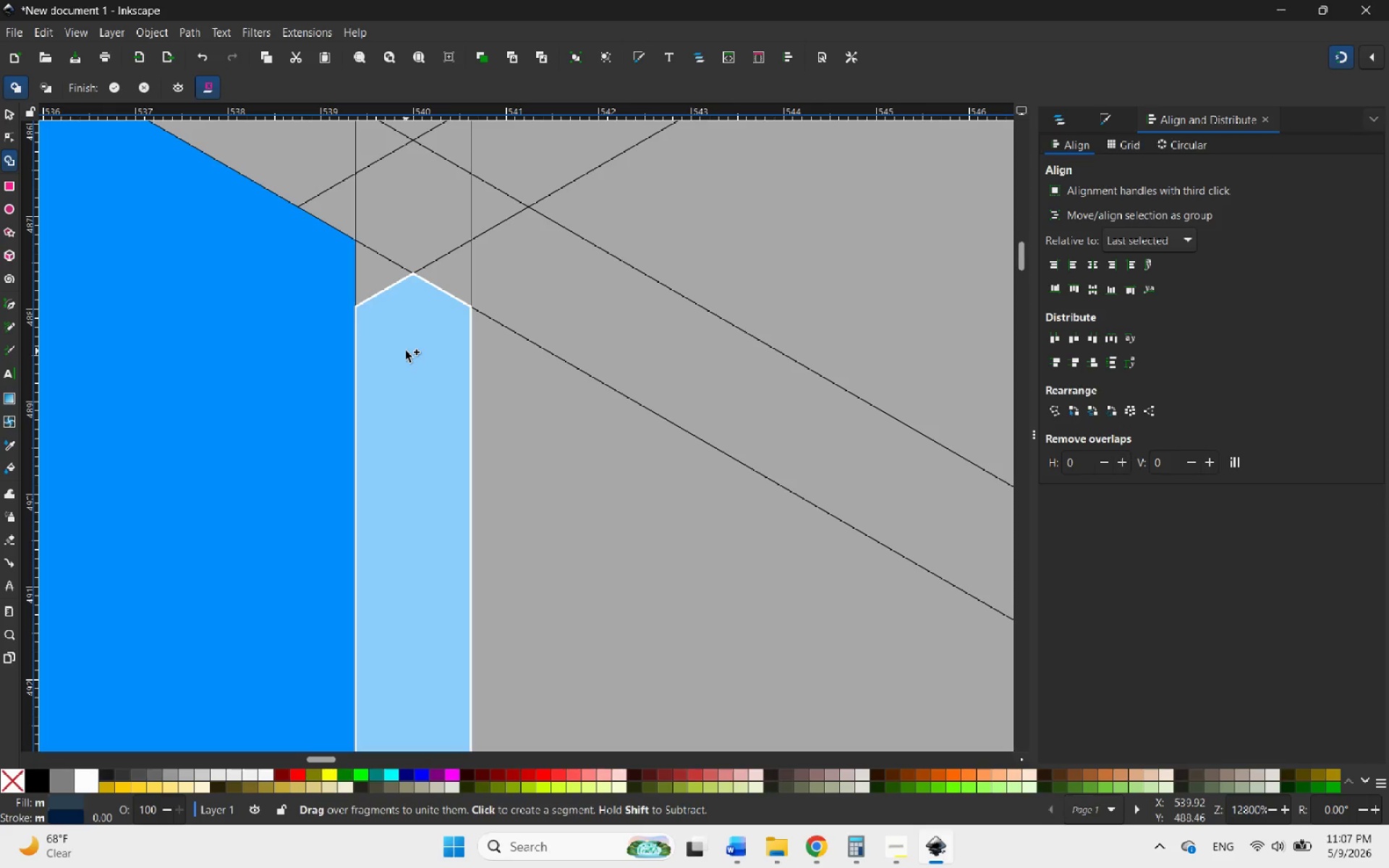 
left_click_drag(start_coordinate=[406, 351], to_coordinate=[429, 288])
 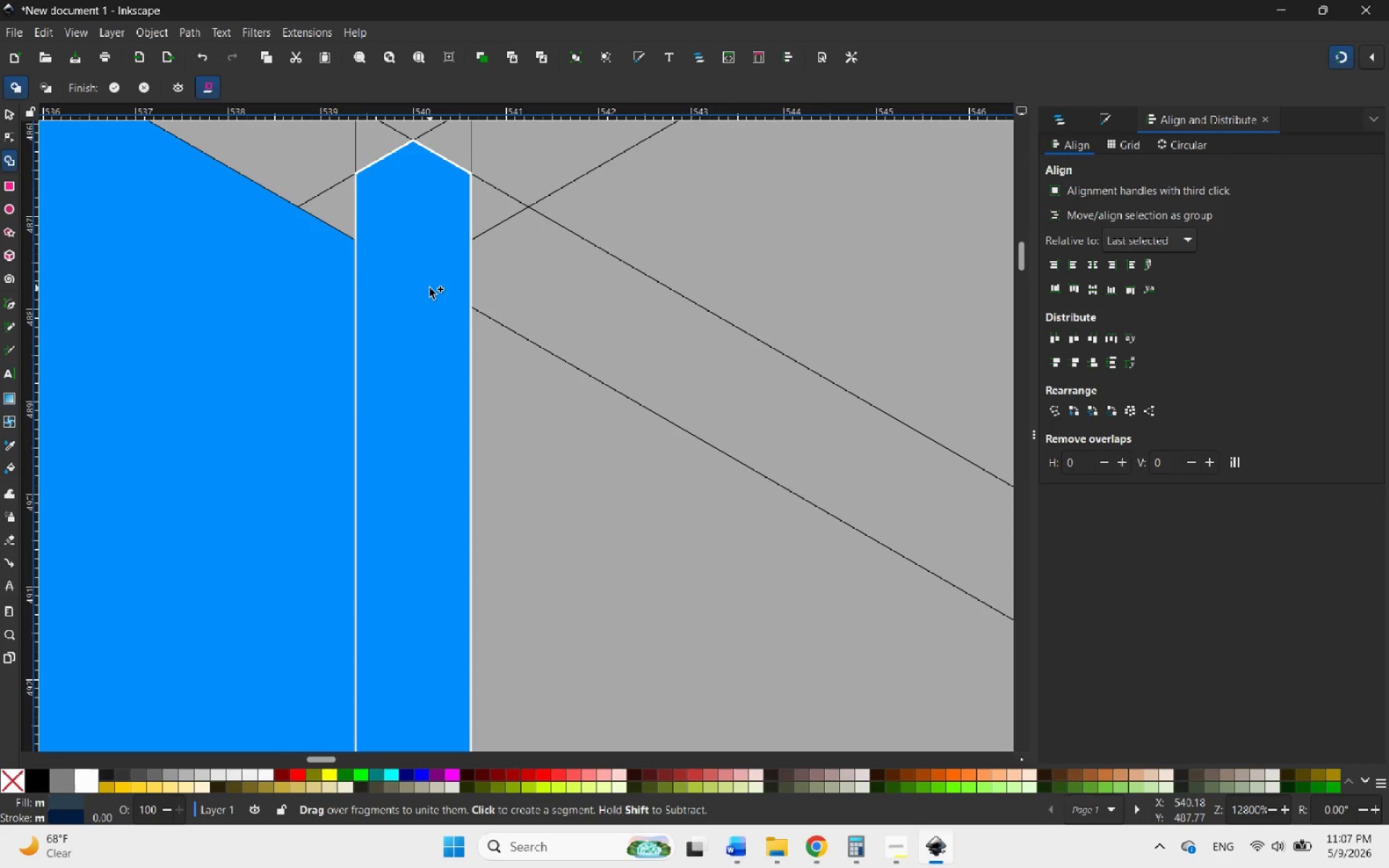 
key(Control+Z)
 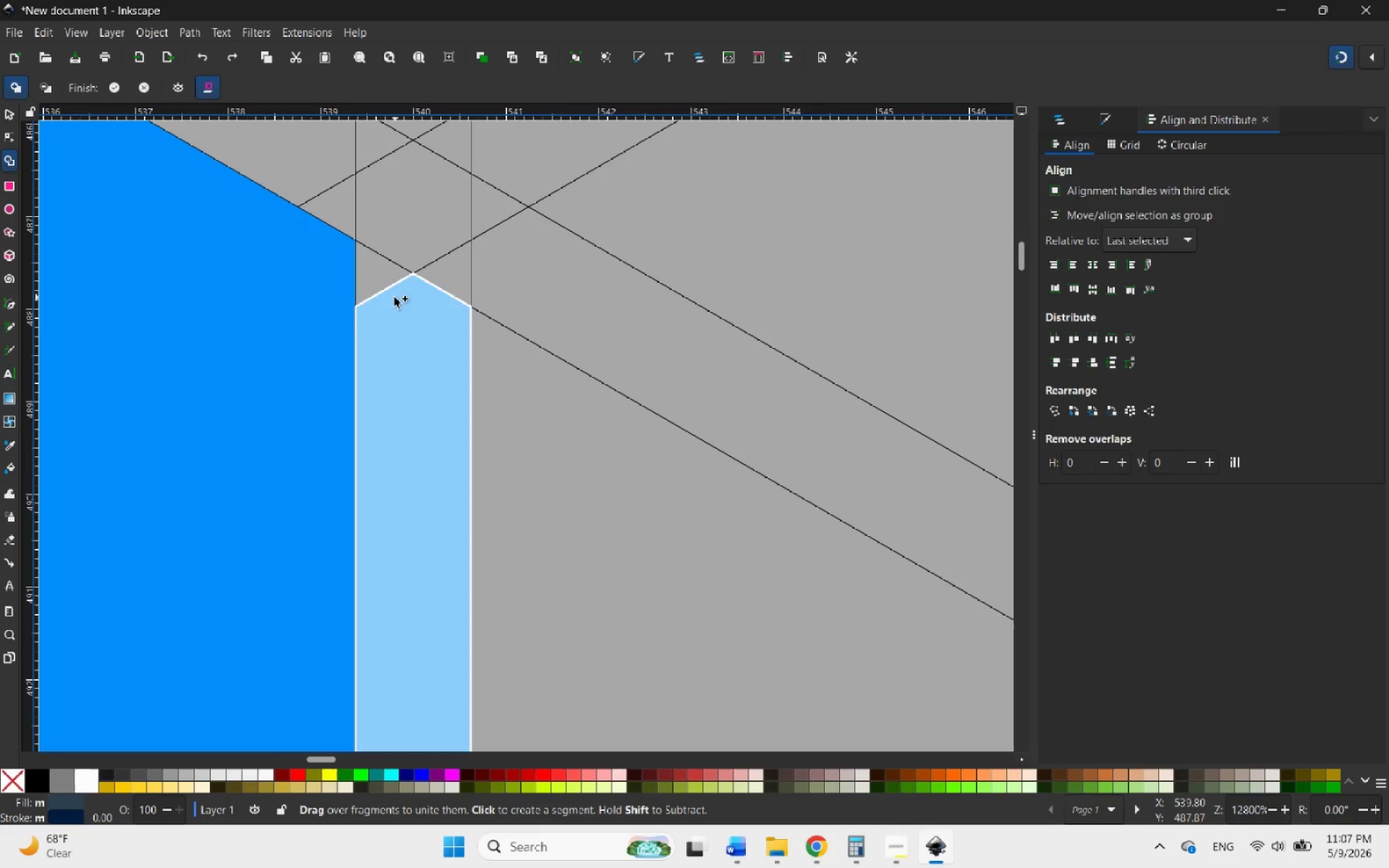 
left_click_drag(start_coordinate=[385, 289], to_coordinate=[442, 280])
 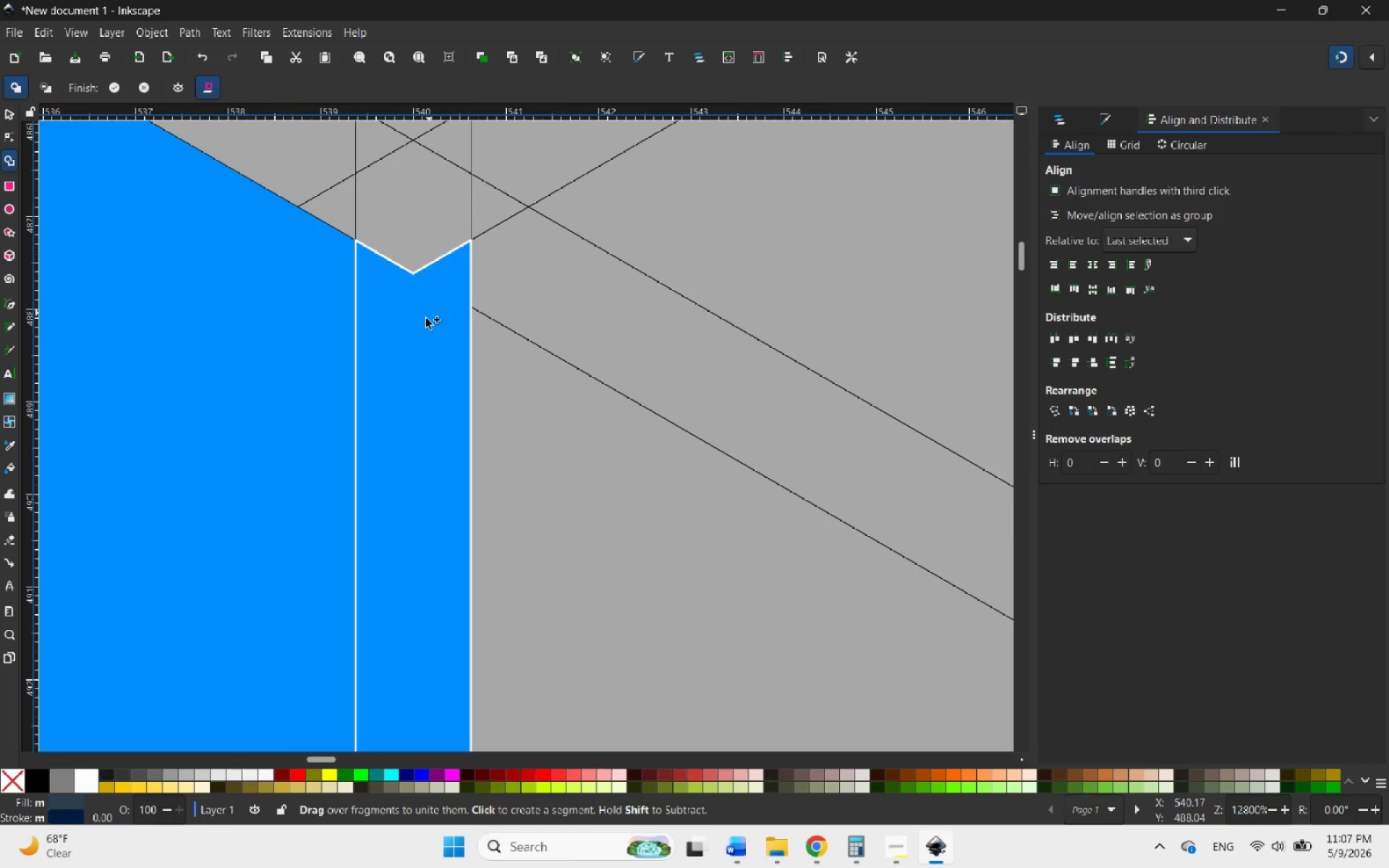 
hold_key(key=ControlLeft, duration=5.59)
scroll: coordinate [412, 343], scroll_direction: down, amount: 14.0
 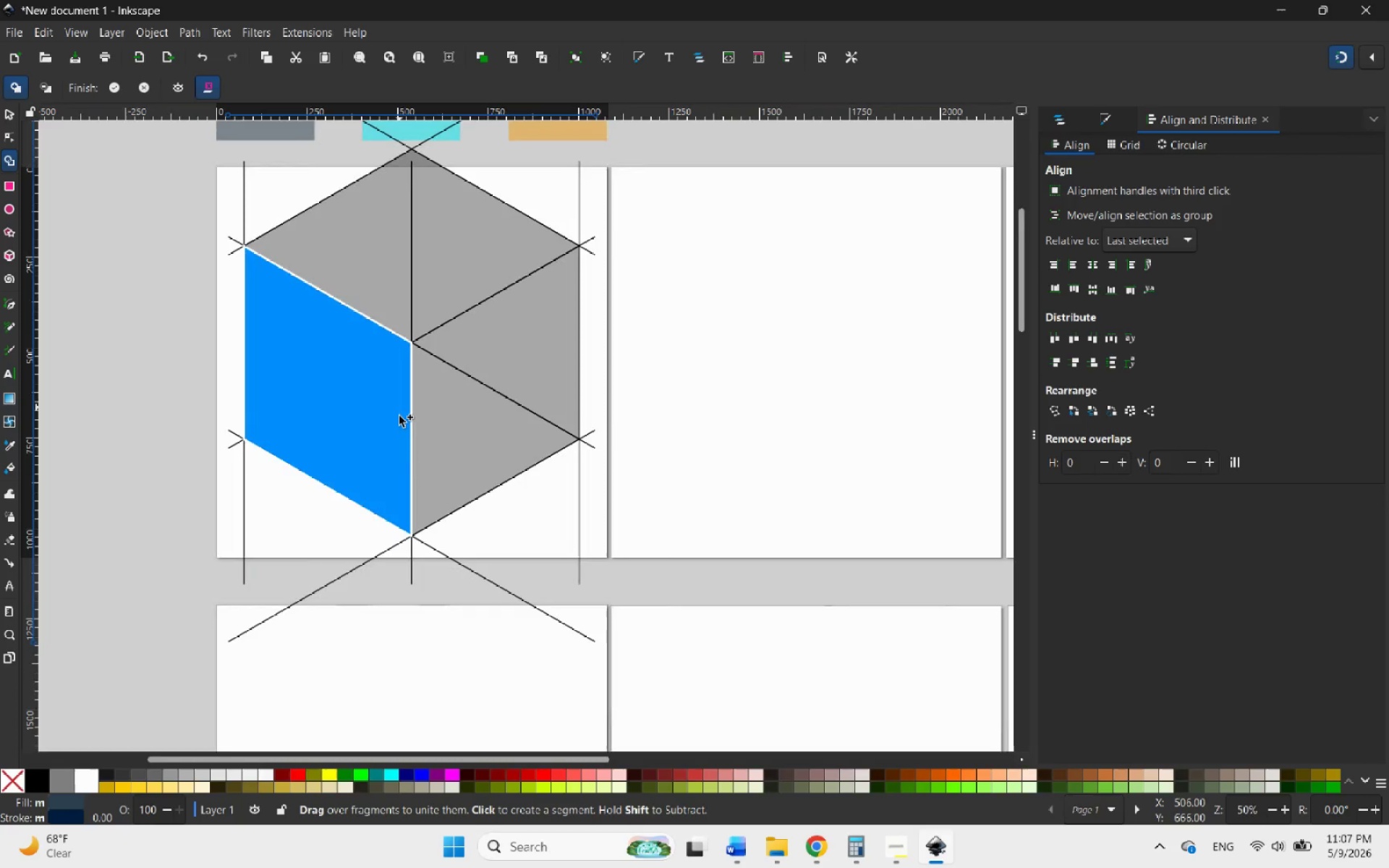 
scroll: coordinate [443, 550], scroll_direction: up, amount: 12.0
 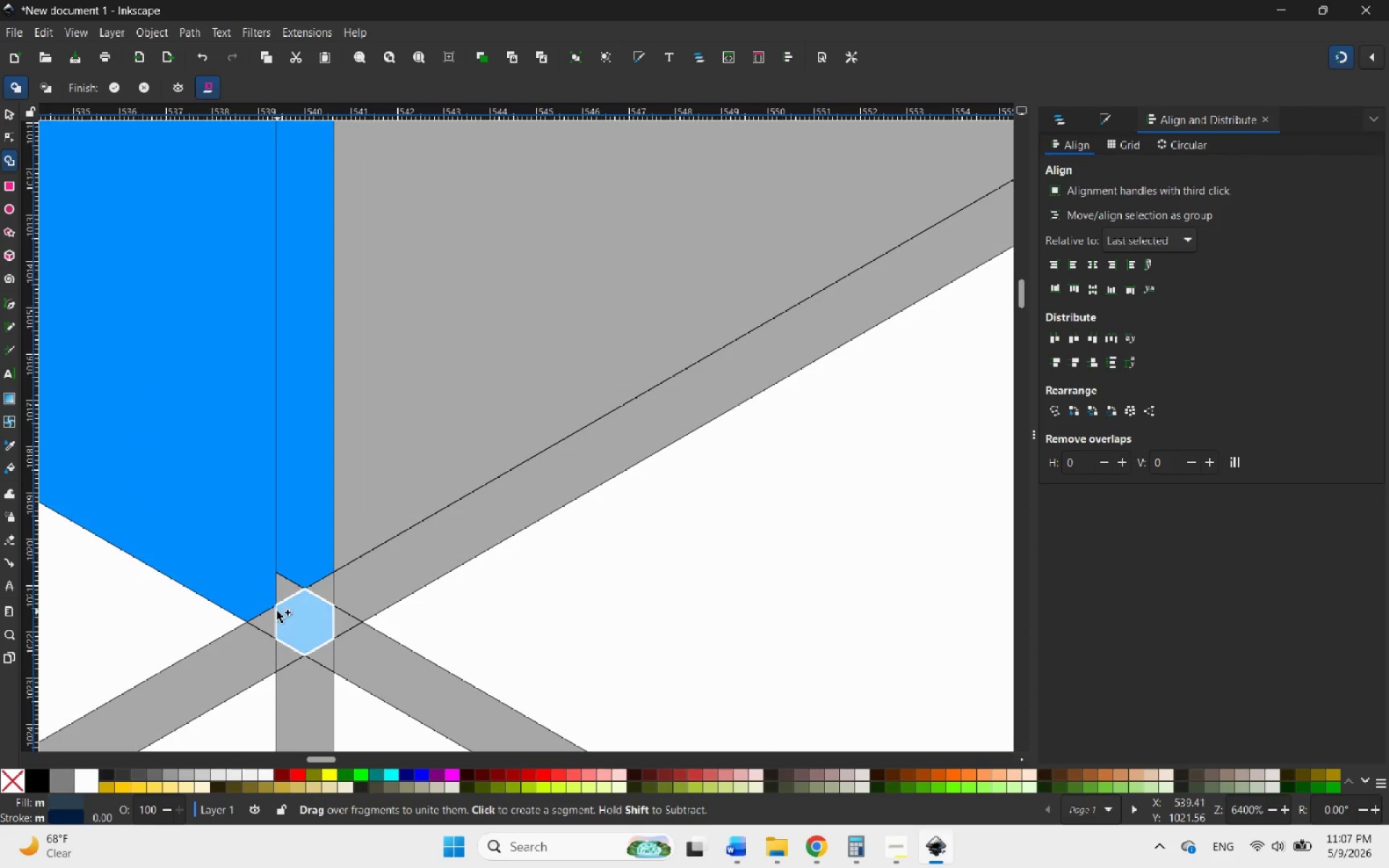 
left_click_drag(start_coordinate=[260, 626], to_coordinate=[247, 598])
 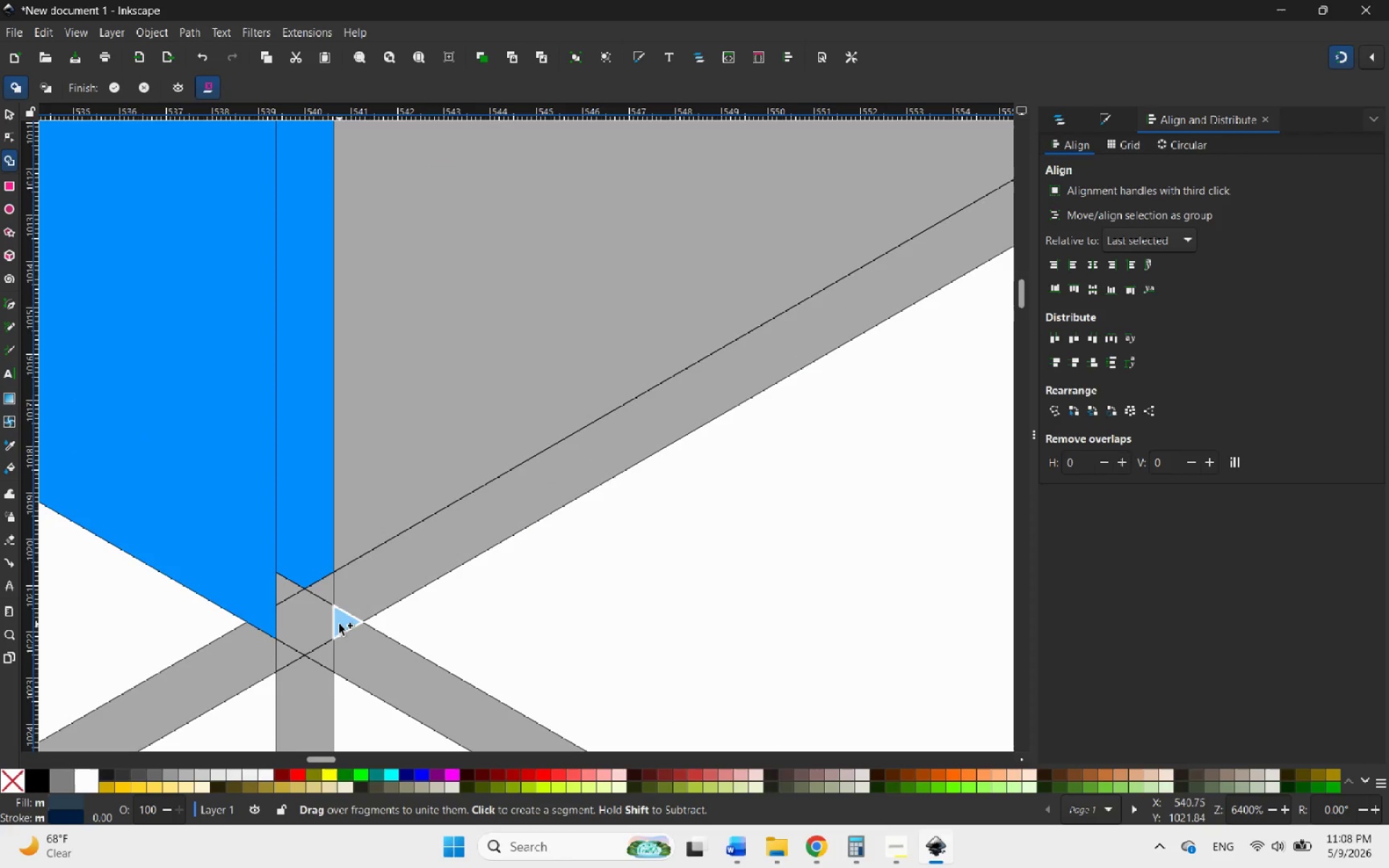 
left_click_drag(start_coordinate=[341, 624], to_coordinate=[360, 519])
 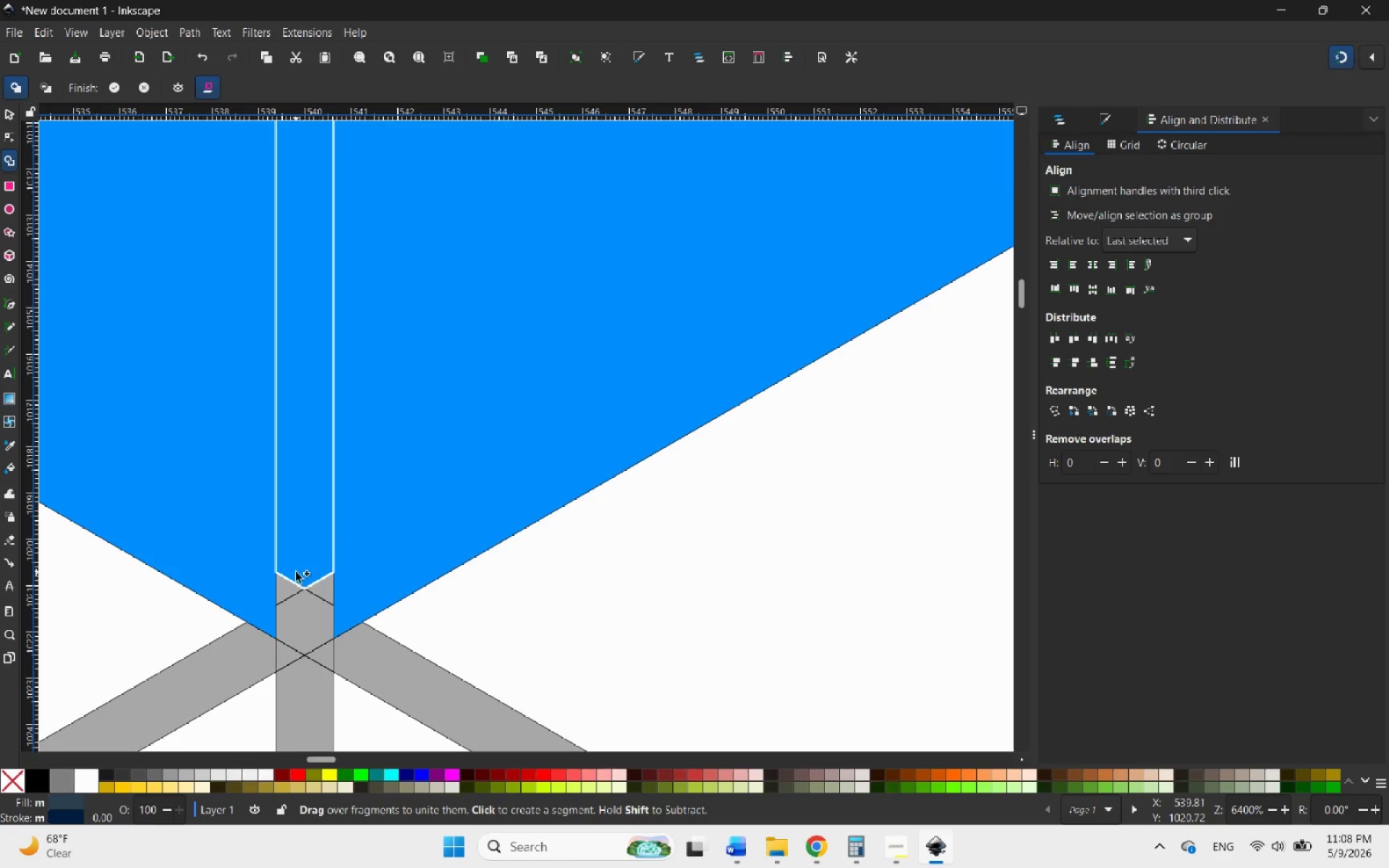 
left_click_drag(start_coordinate=[296, 572], to_coordinate=[317, 584])
 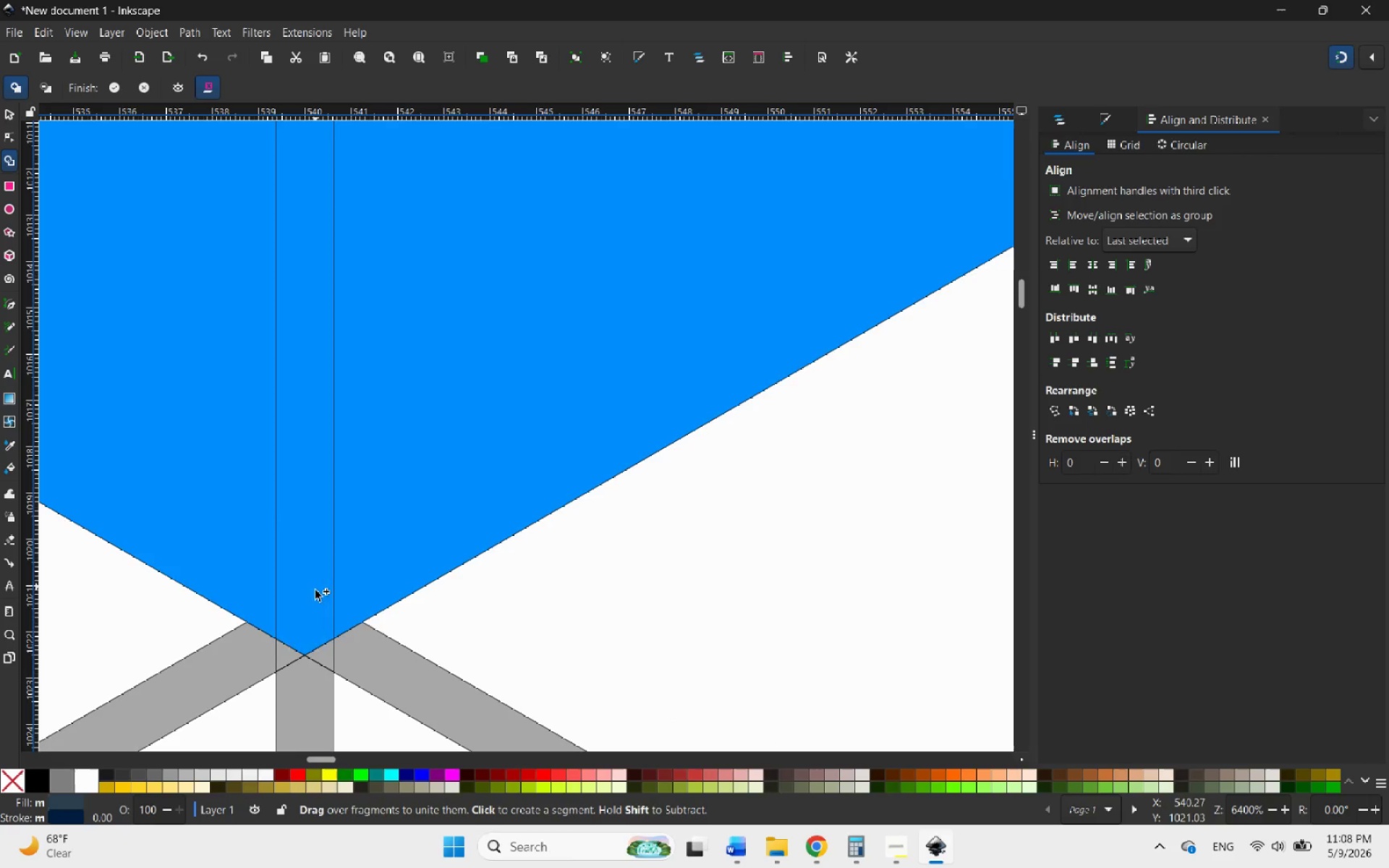 
hold_key(key=ControlLeft, duration=3.97)
scroll: coordinate [370, 620], scroll_direction: down, amount: 15.0
 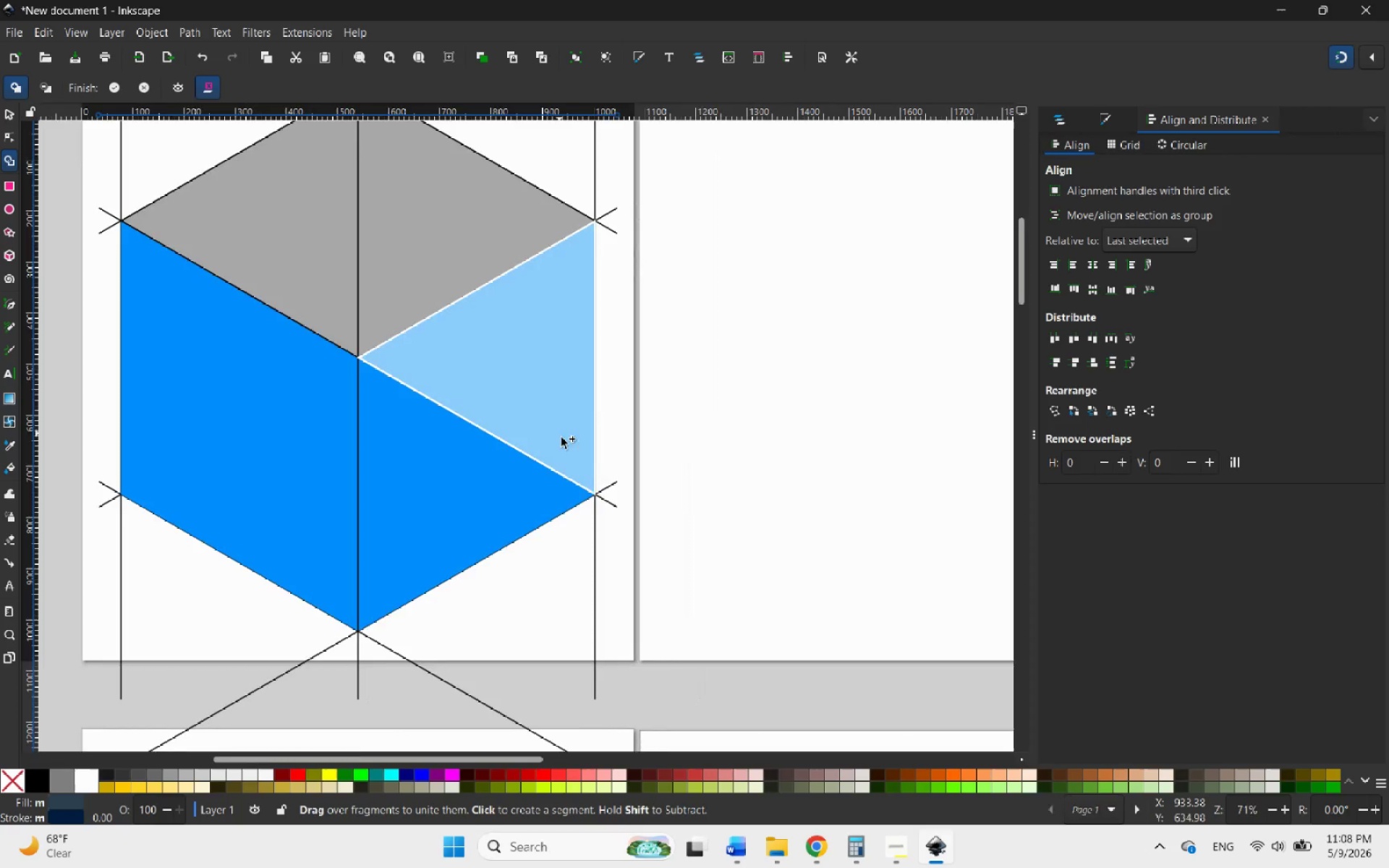 
scroll: coordinate [603, 597], scroll_direction: up, amount: 15.0
 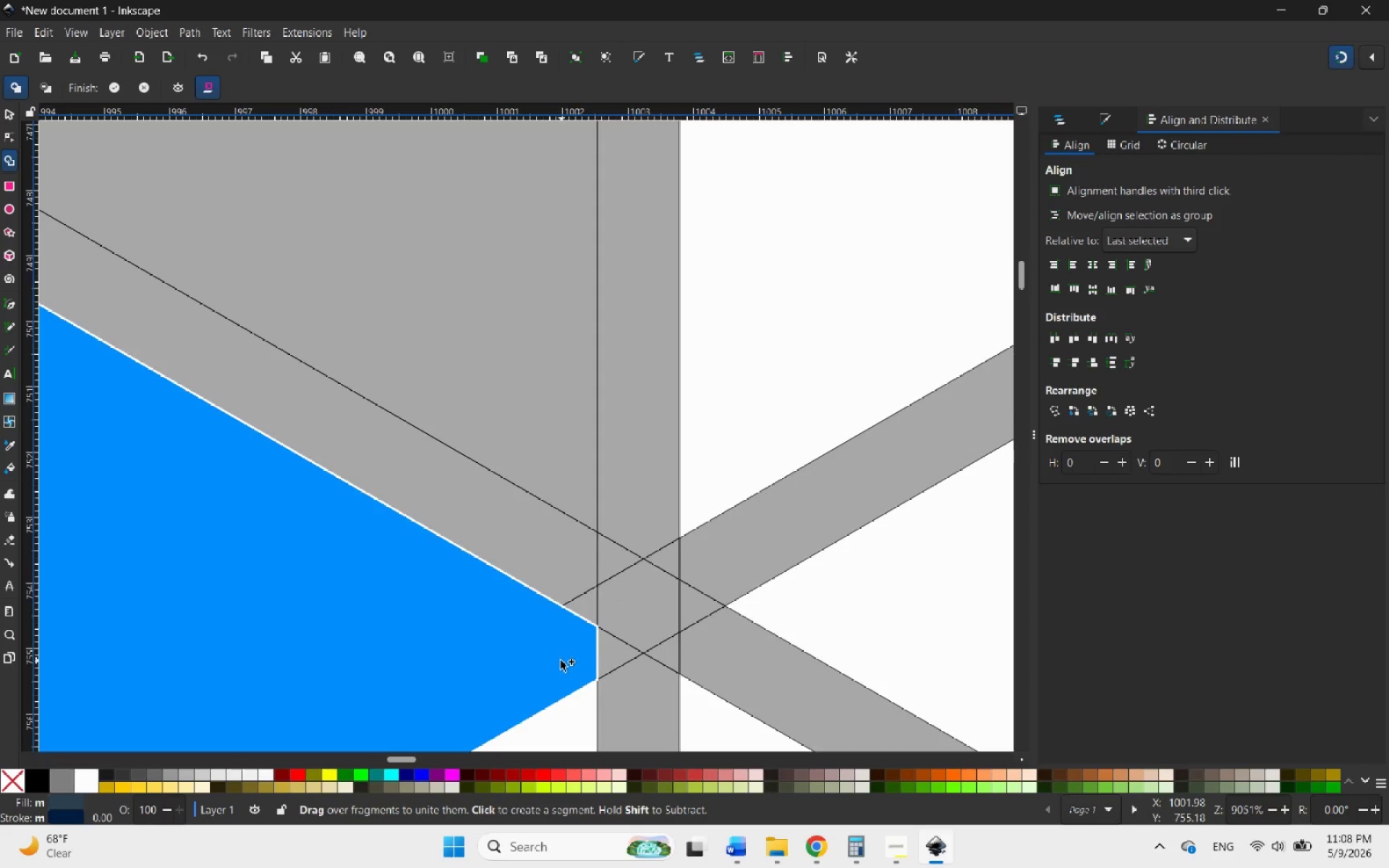 
left_click_drag(start_coordinate=[578, 657], to_coordinate=[606, 647])
 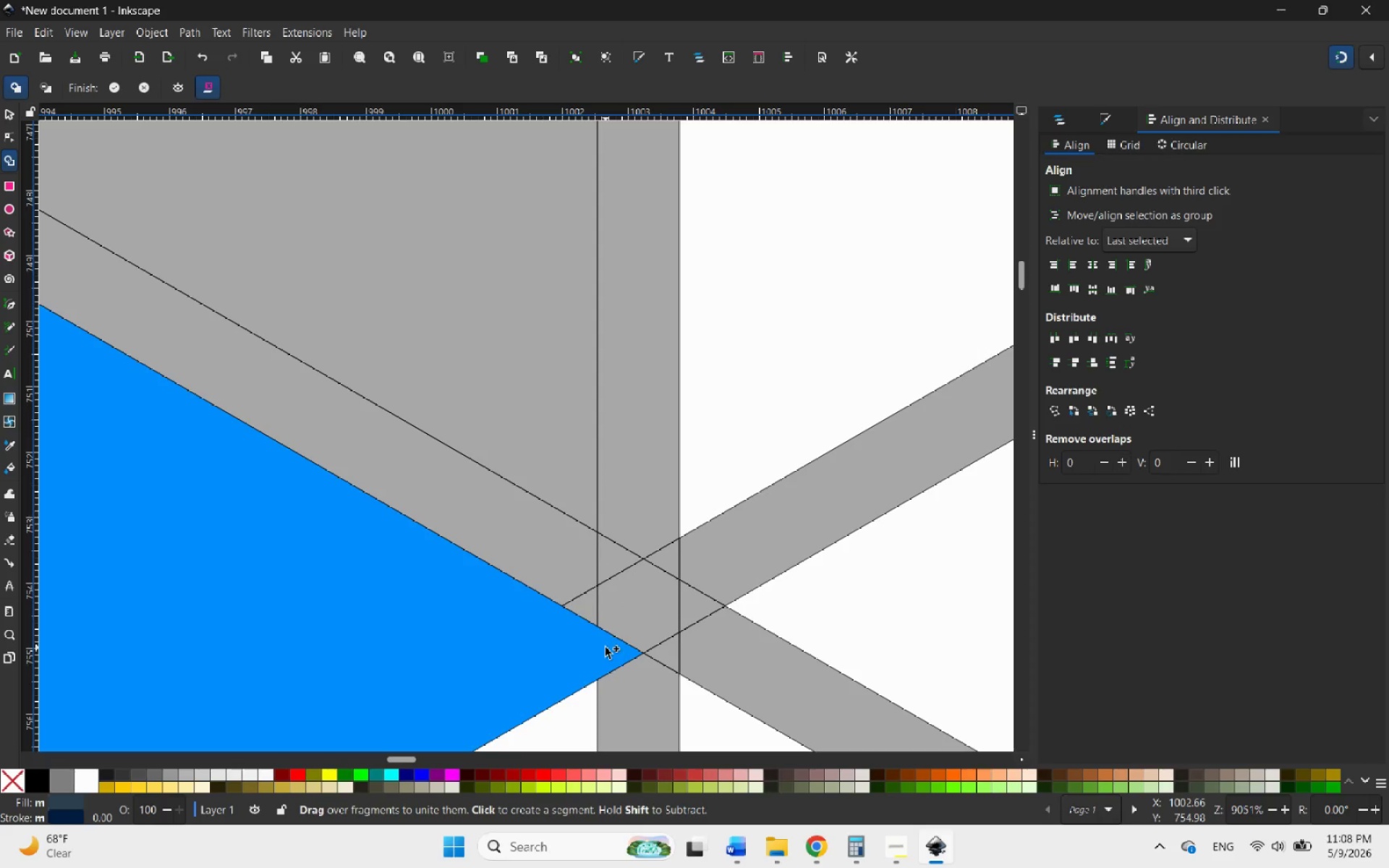 
hold_key(key=ControlLeft, duration=1.31)
scroll: coordinate [606, 647], scroll_direction: down, amount: 5.0
 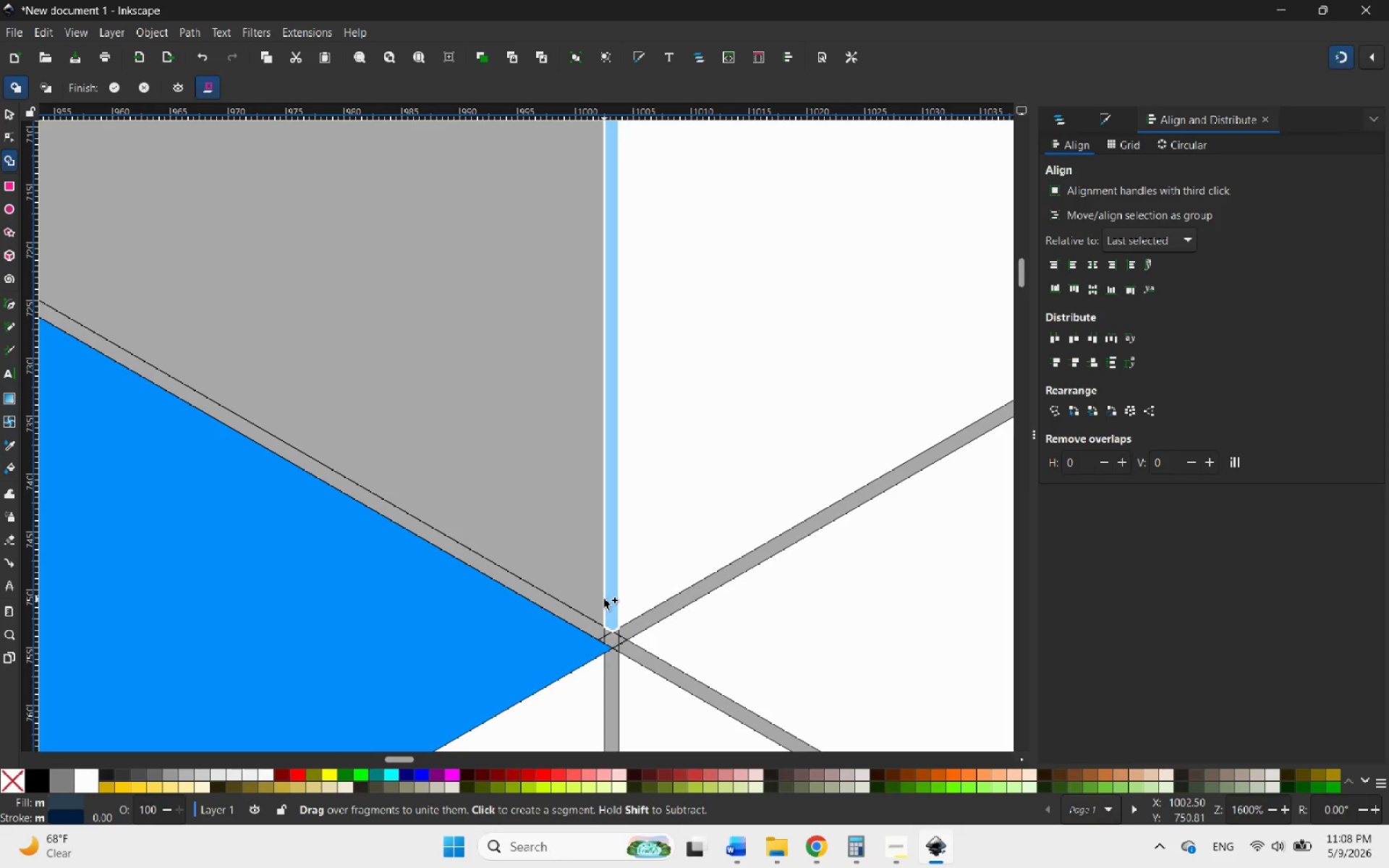 
hold_key(key=ControlLeft, duration=0.95)
scroll: coordinate [604, 613], scroll_direction: up, amount: 5.0
 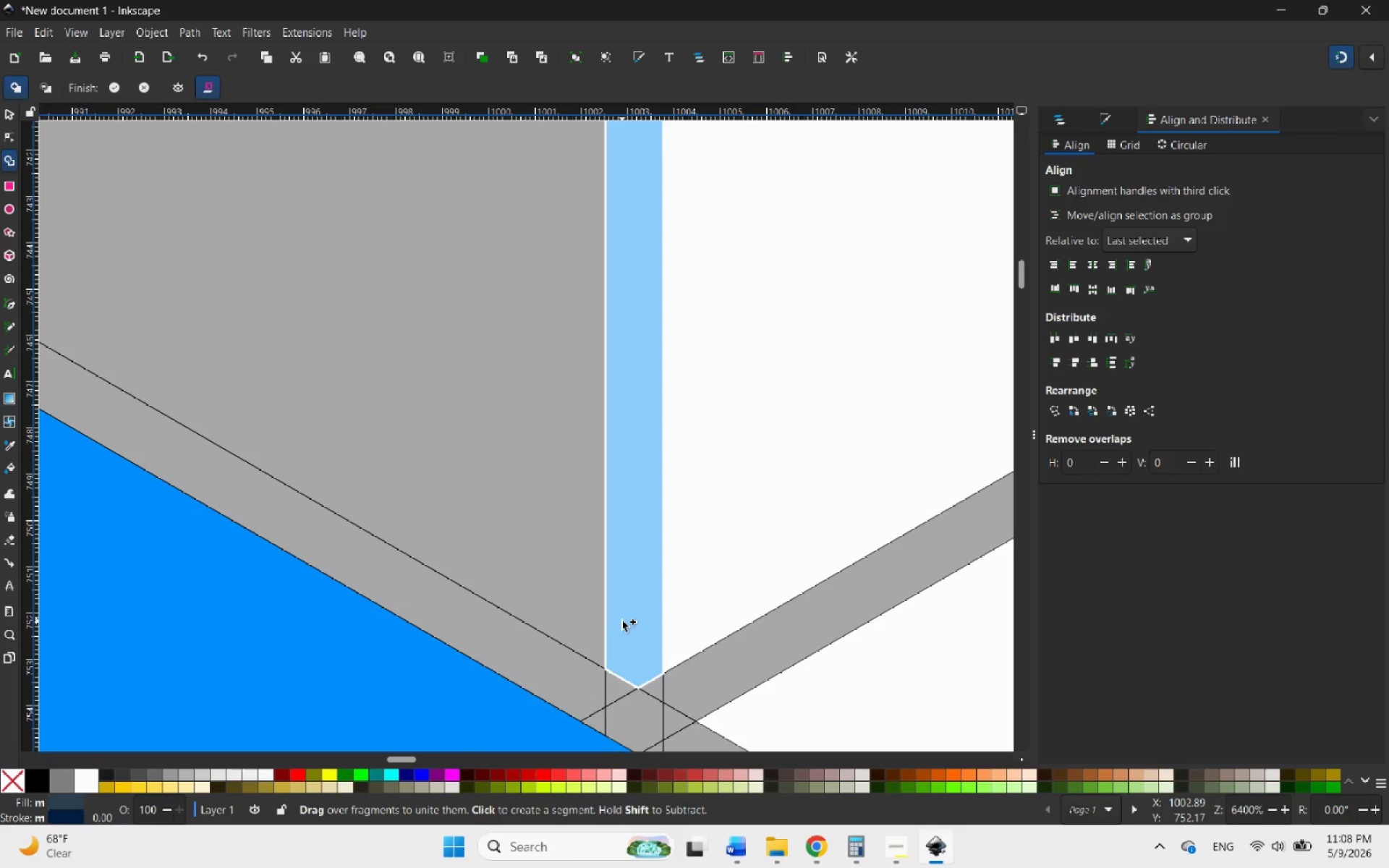 
hold_key(key=ControlLeft, duration=2.02)
scroll: coordinate [625, 639], scroll_direction: down, amount: 2.0
 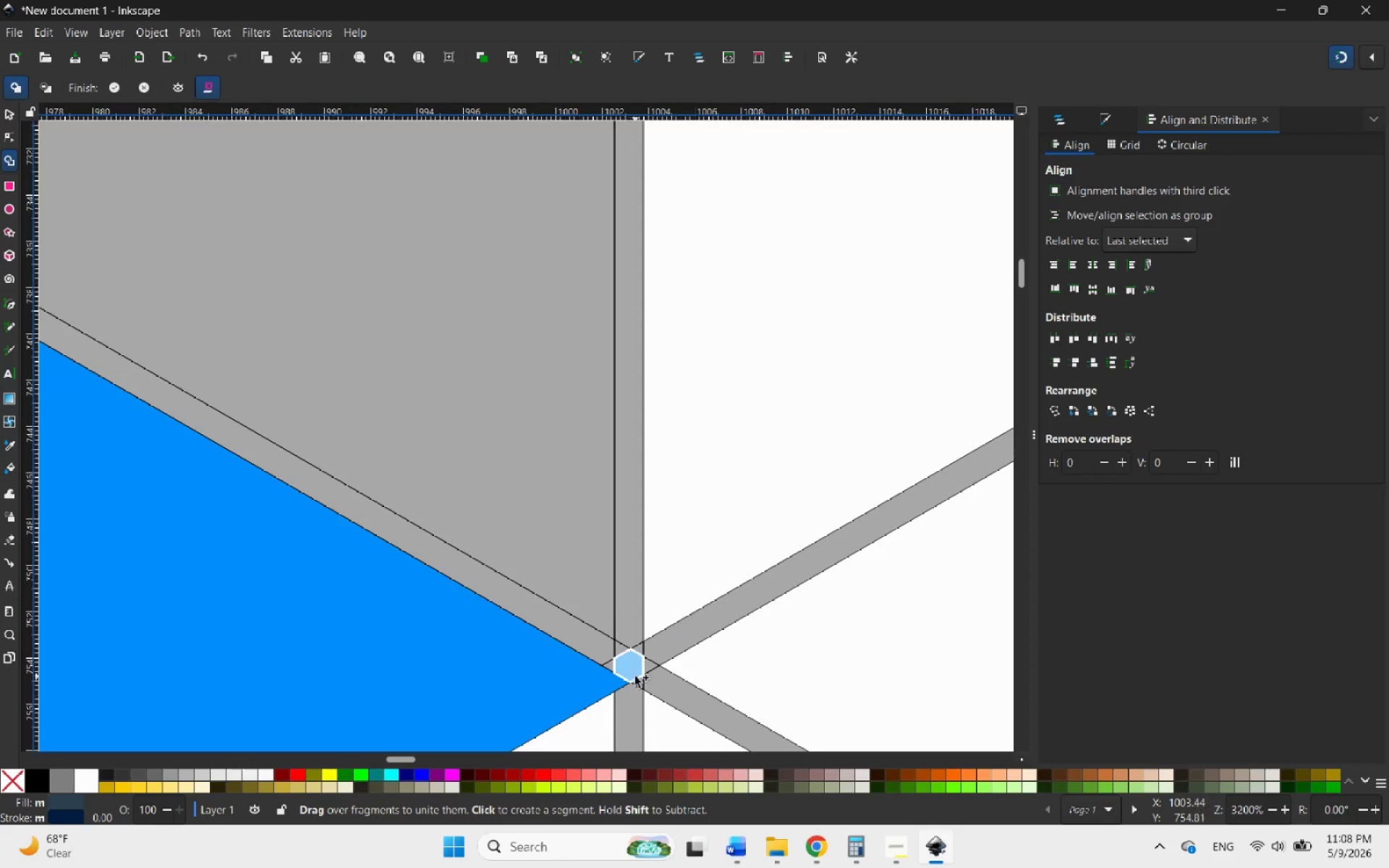 
scroll: coordinate [636, 681], scroll_direction: up, amount: 4.0
 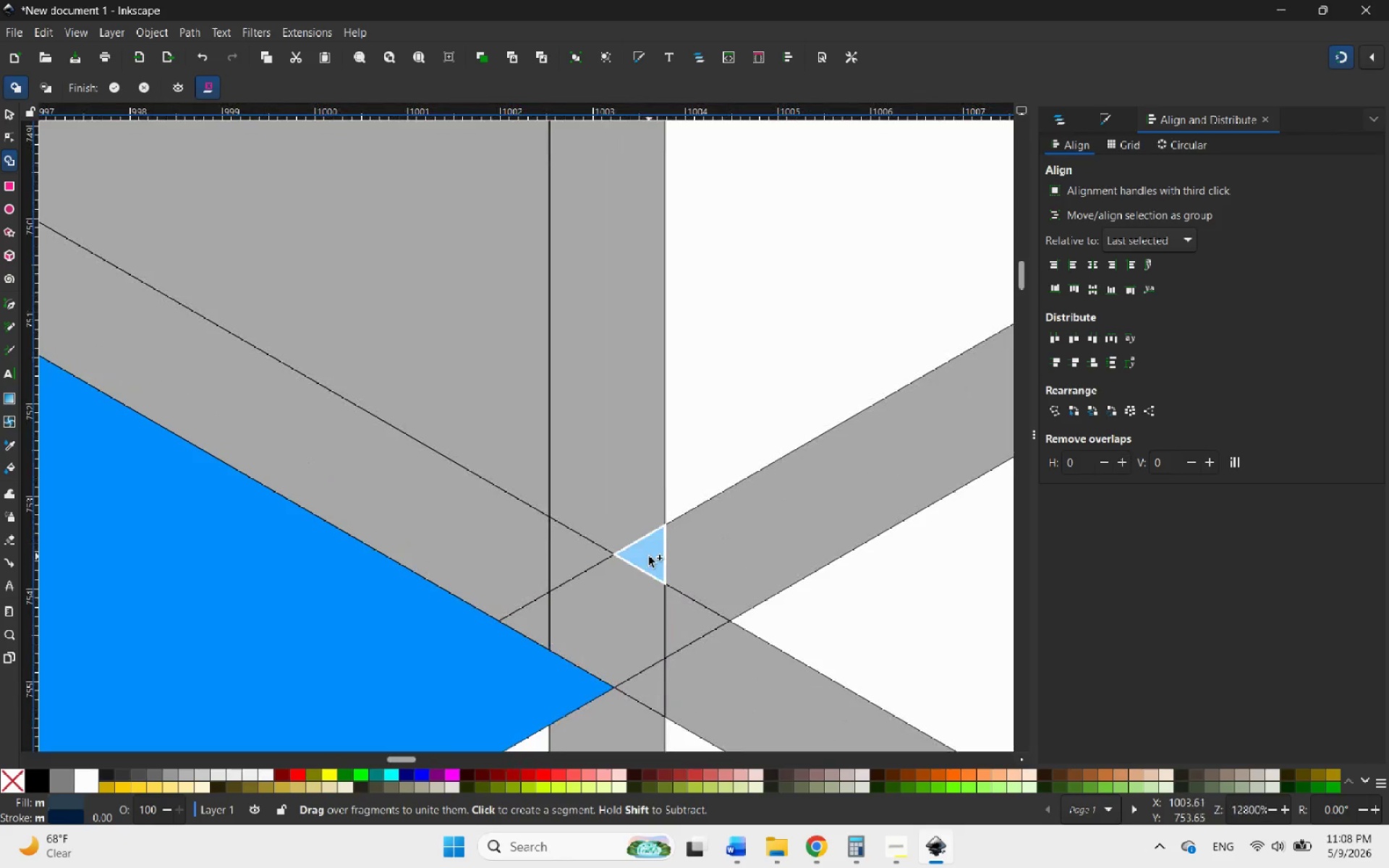 
left_click_drag(start_coordinate=[649, 553], to_coordinate=[492, 405])
 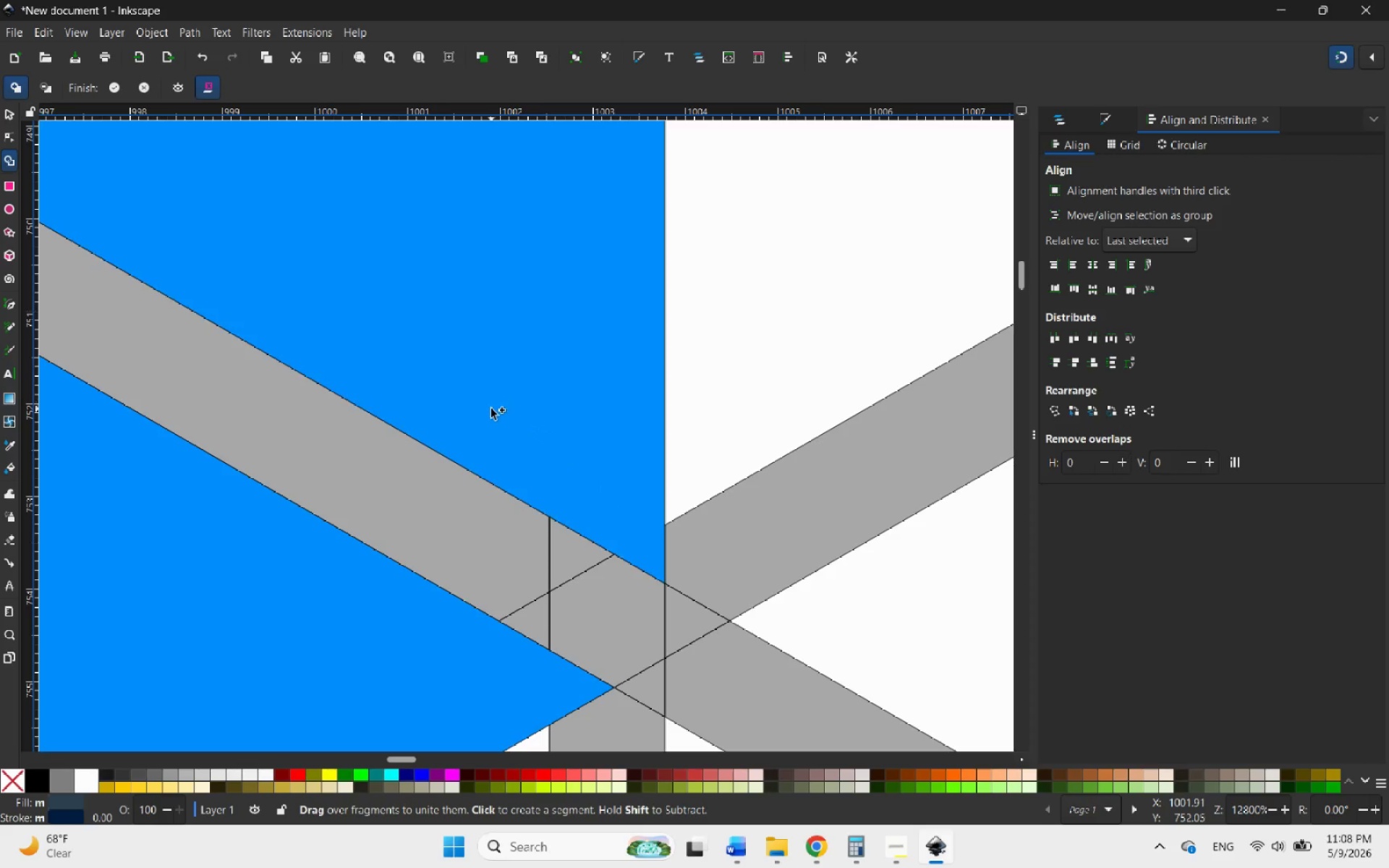 
hold_key(key=ControlLeft, duration=3.69)
scroll: coordinate [662, 728], scroll_direction: down, amount: 15.0
 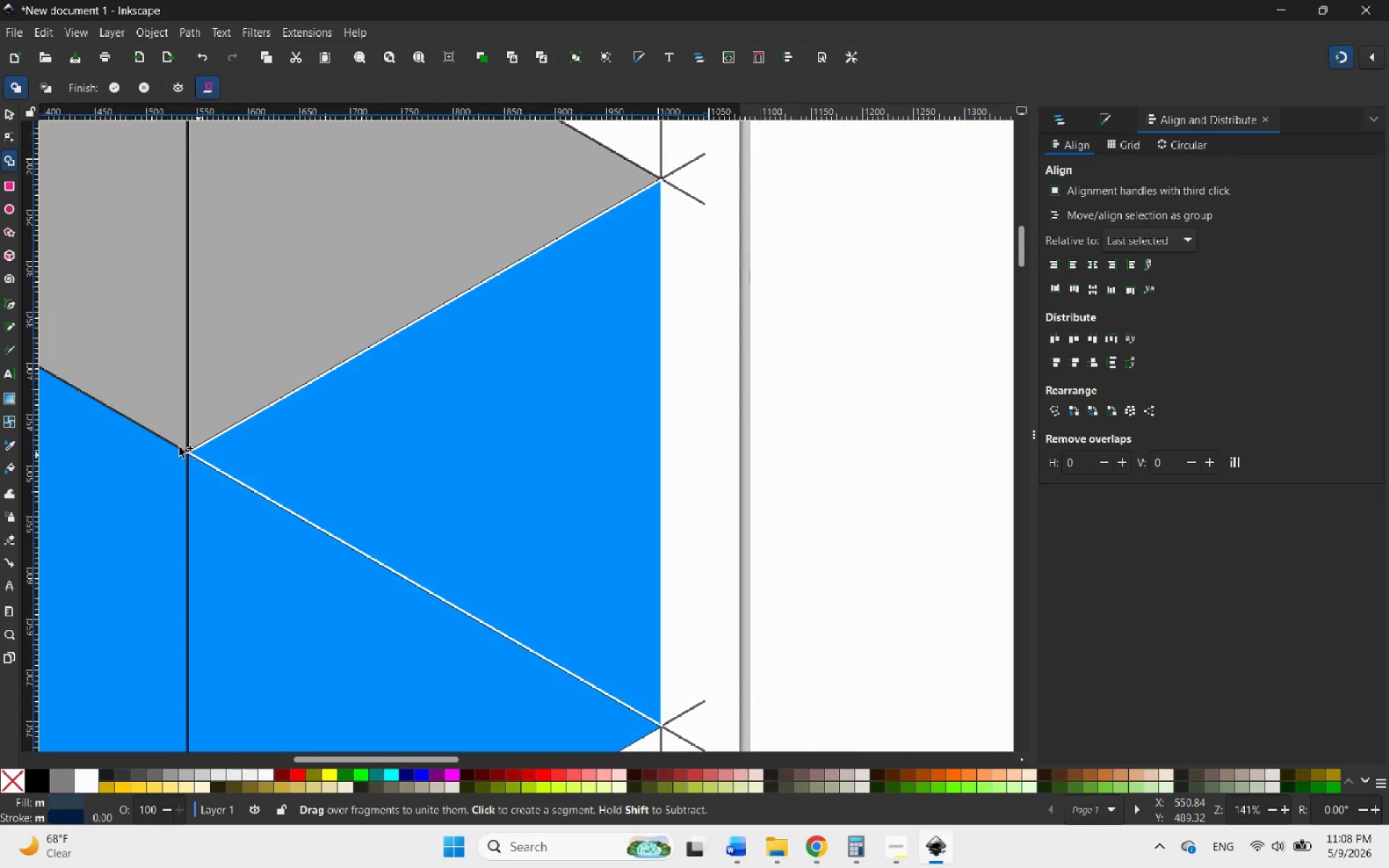 
scroll: coordinate [195, 449], scroll_direction: up, amount: 8.0
 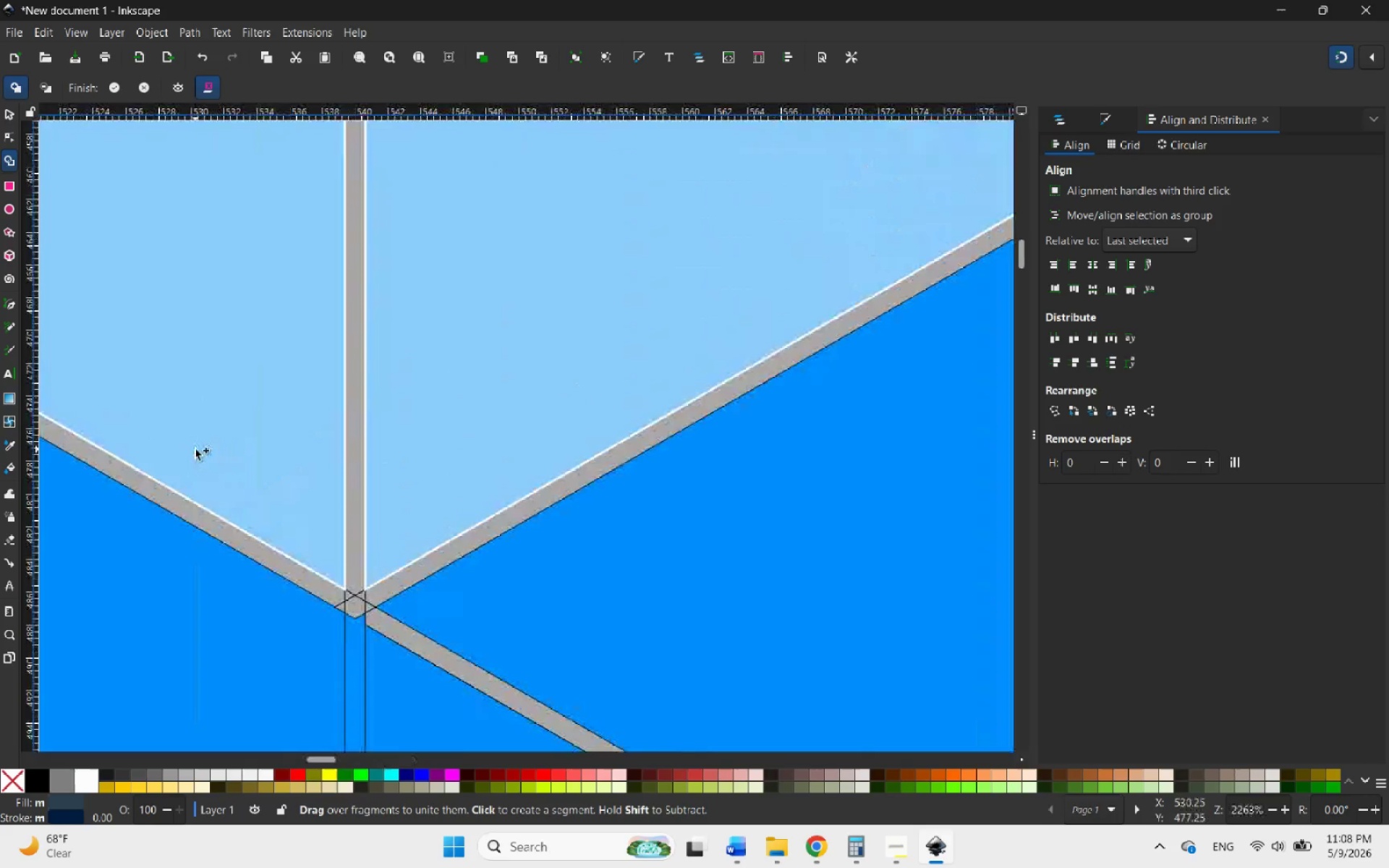 
wait(5.08)
 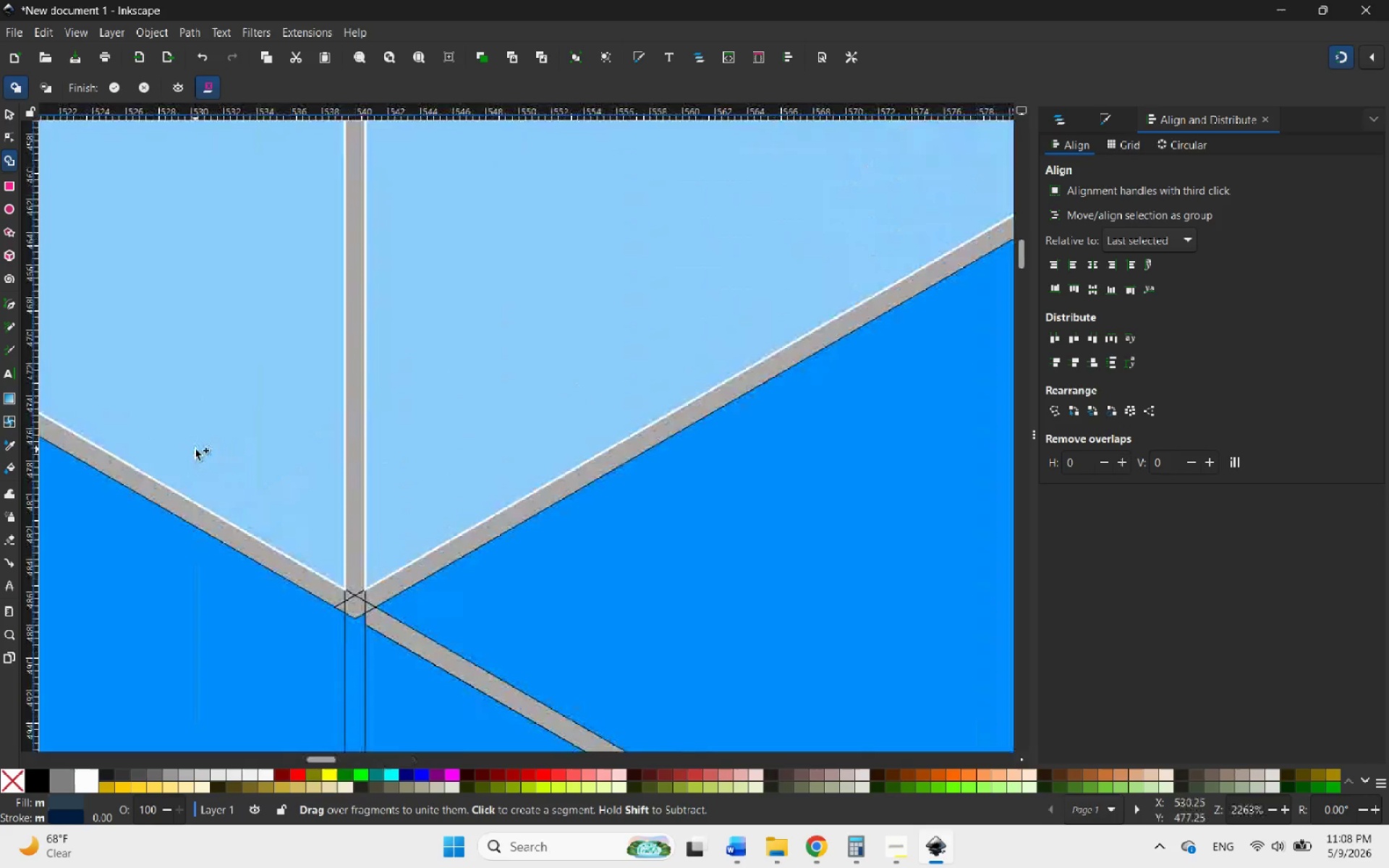 
key(Control+ControlLeft)
 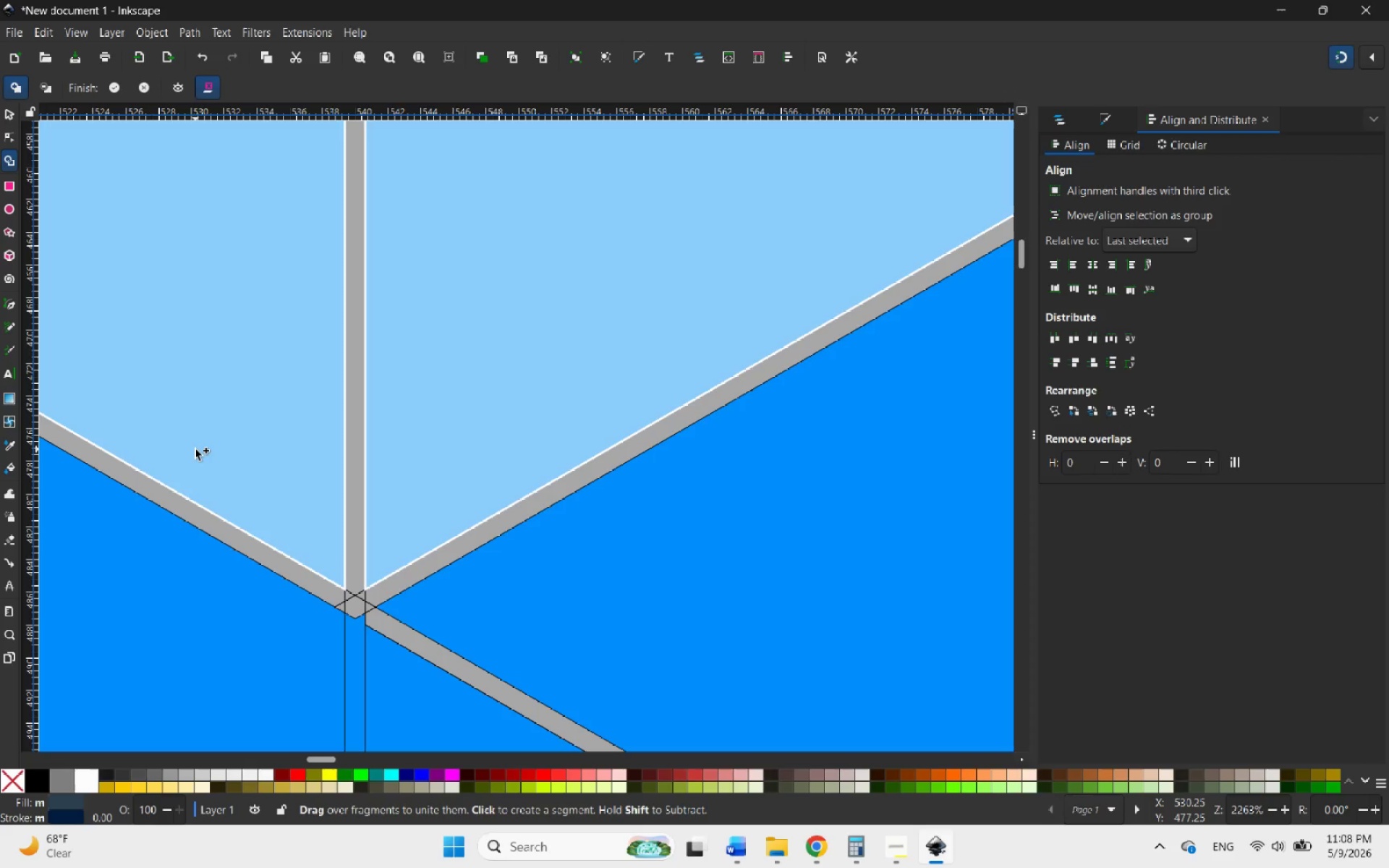 
hold_key(key=ControlLeft, duration=2.91)
scroll: coordinate [480, 549], scroll_direction: down, amount: 8.0
 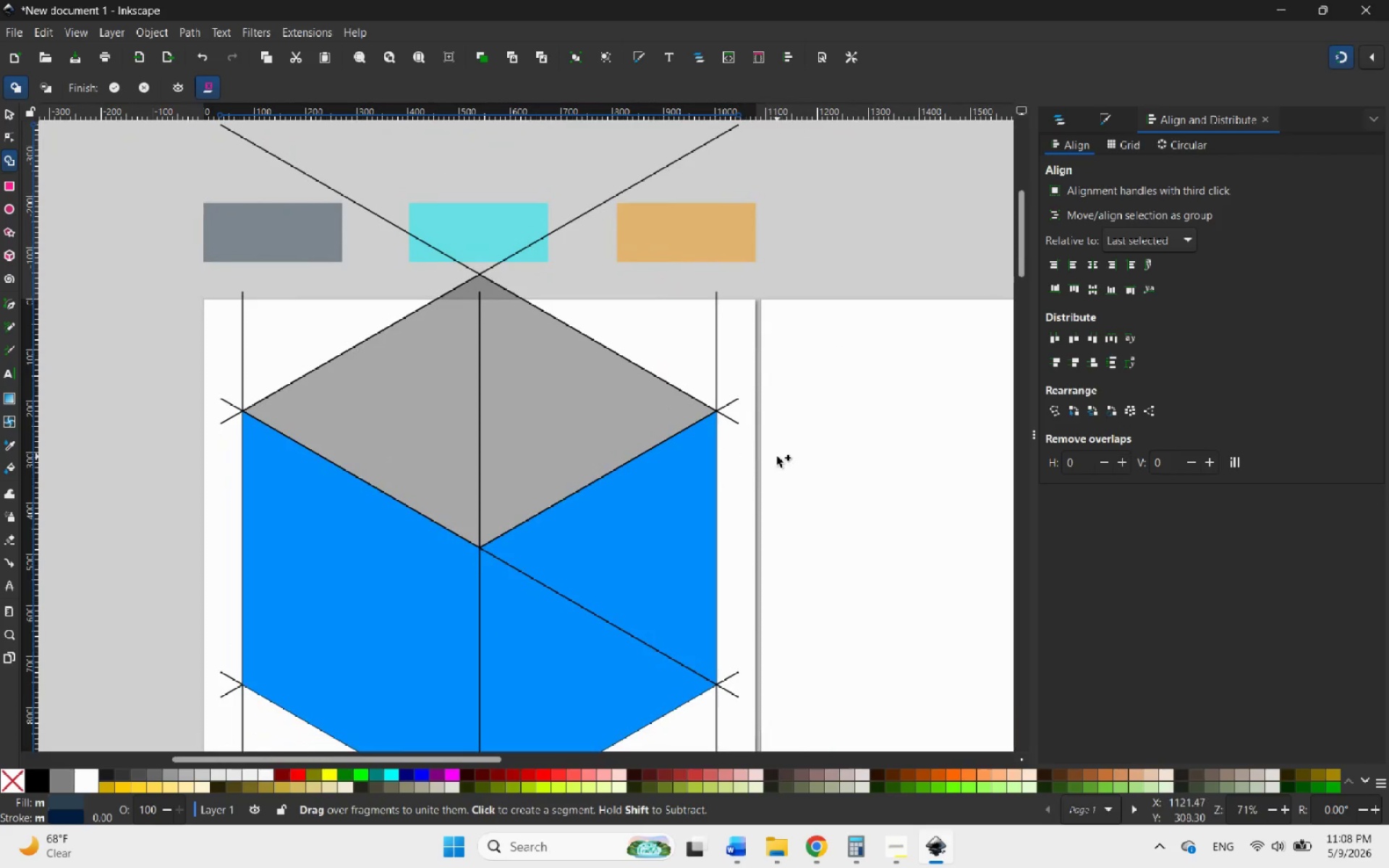 
hold_key(key=ControlLeft, duration=4.86)
scroll: coordinate [755, 447], scroll_direction: up, amount: 12.0
 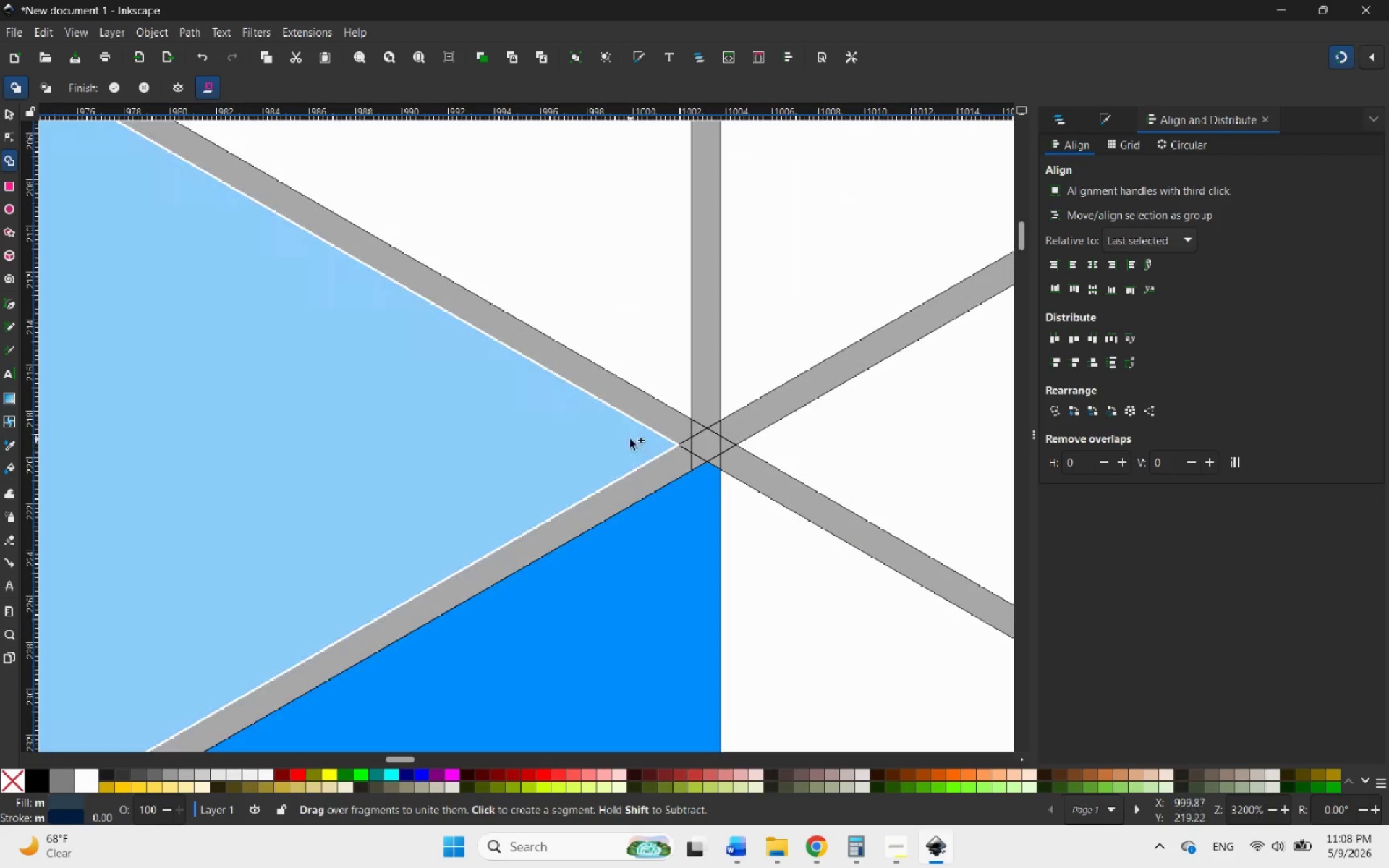 
left_click_drag(start_coordinate=[624, 437], to_coordinate=[630, 436])
 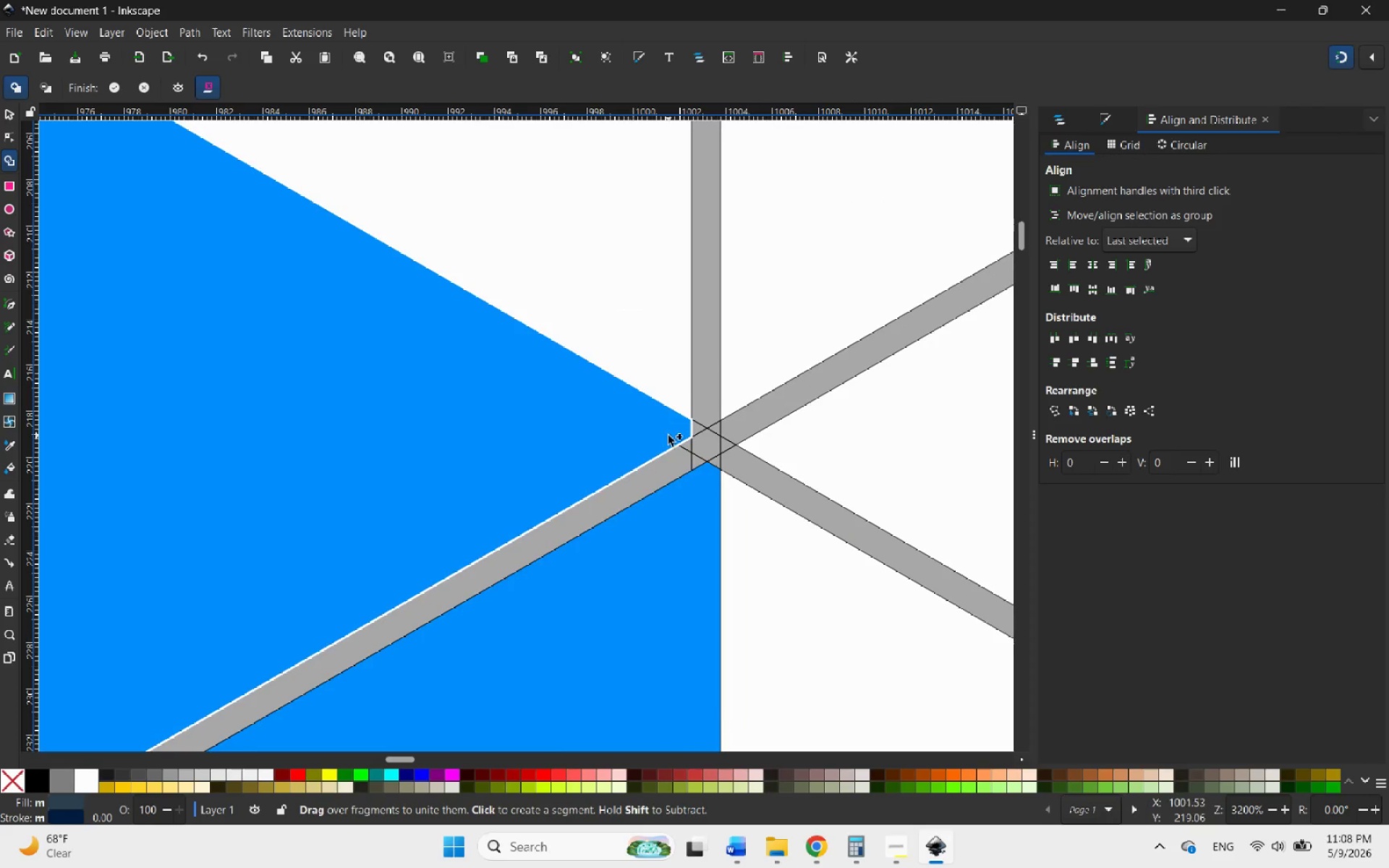 
hold_key(key=ControlLeft, duration=0.5)
 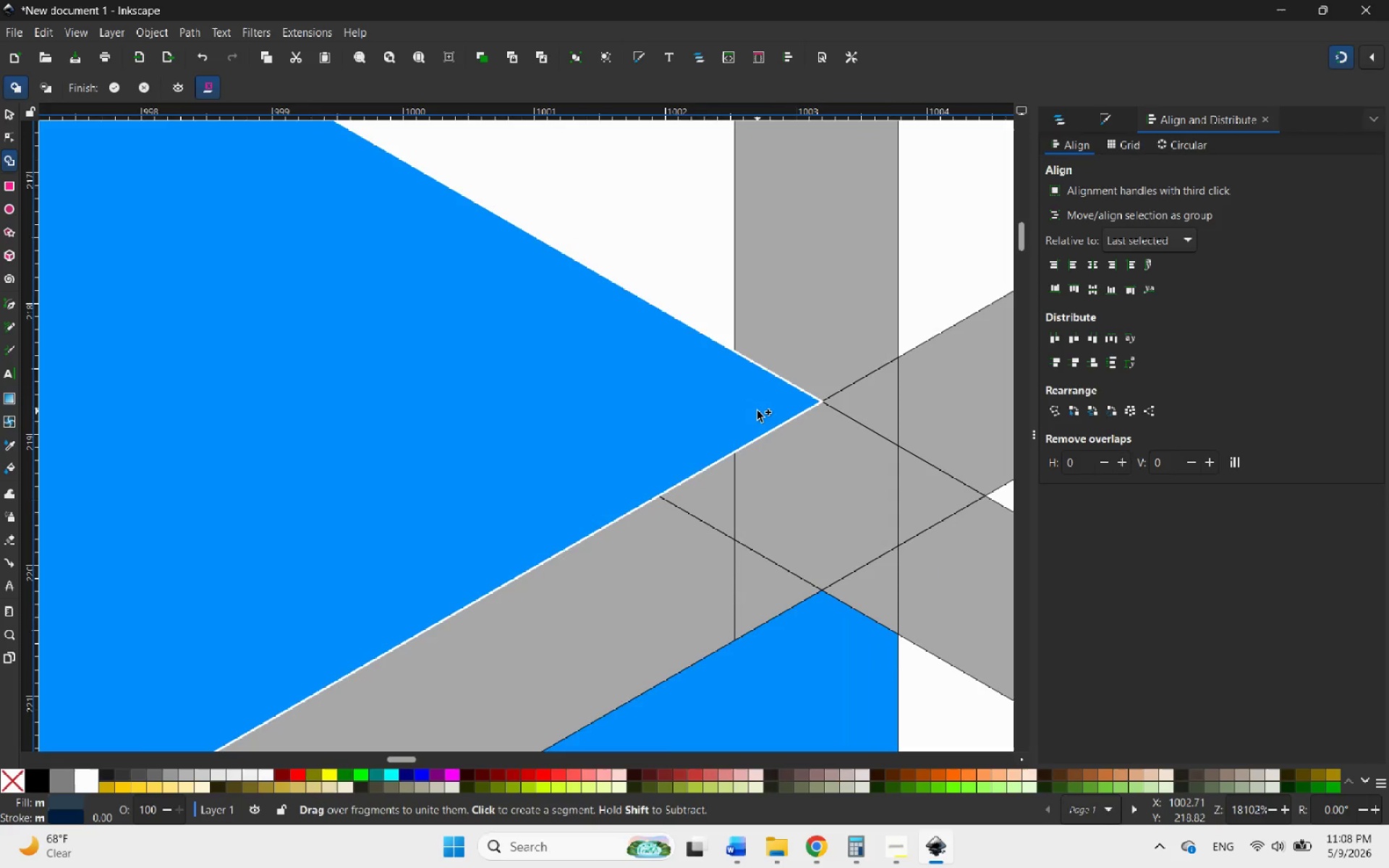 
left_click_drag(start_coordinate=[686, 433], to_coordinate=[760, 411])
 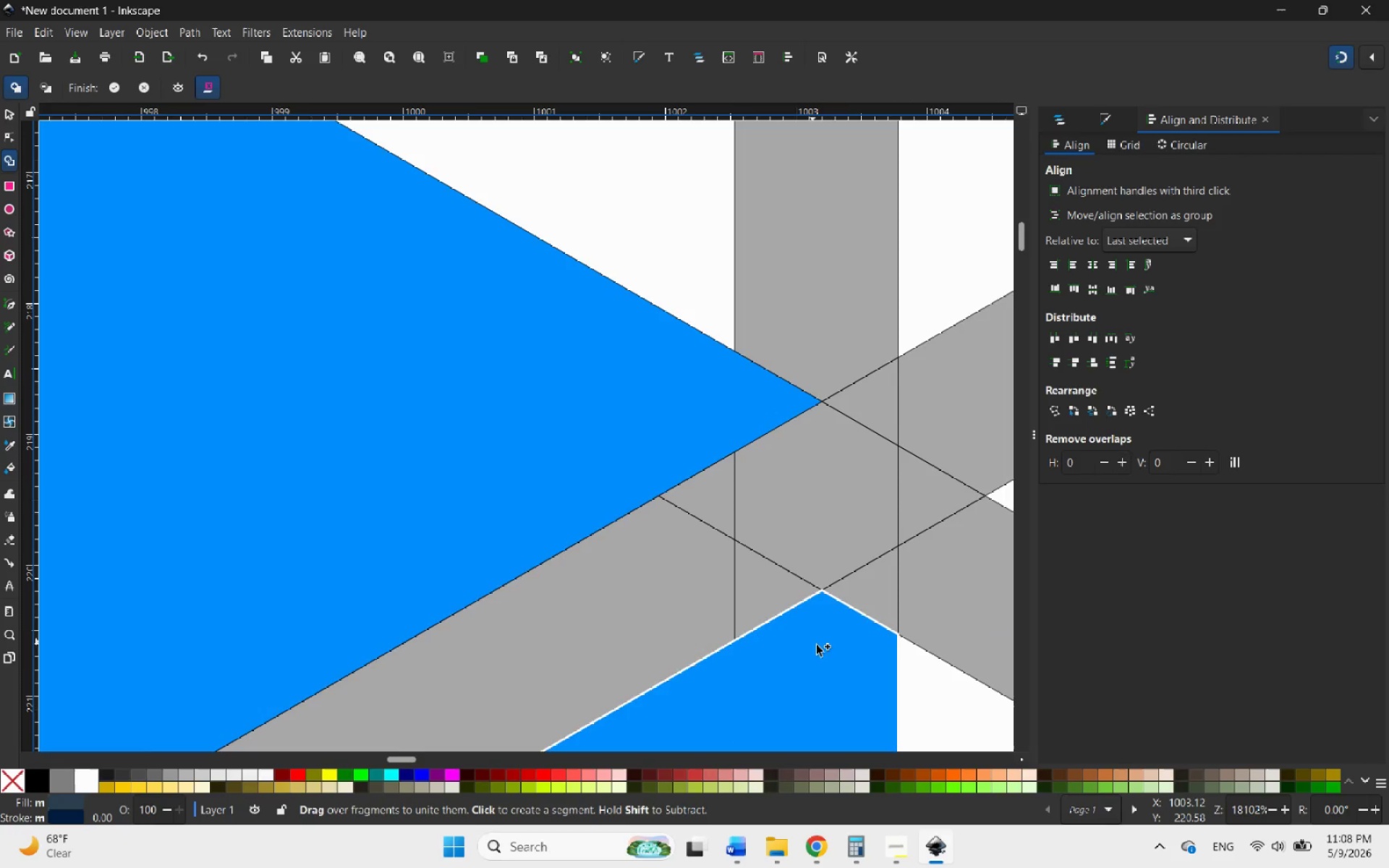 
scroll: coordinate [683, 434], scroll_direction: up, amount: 5.0
 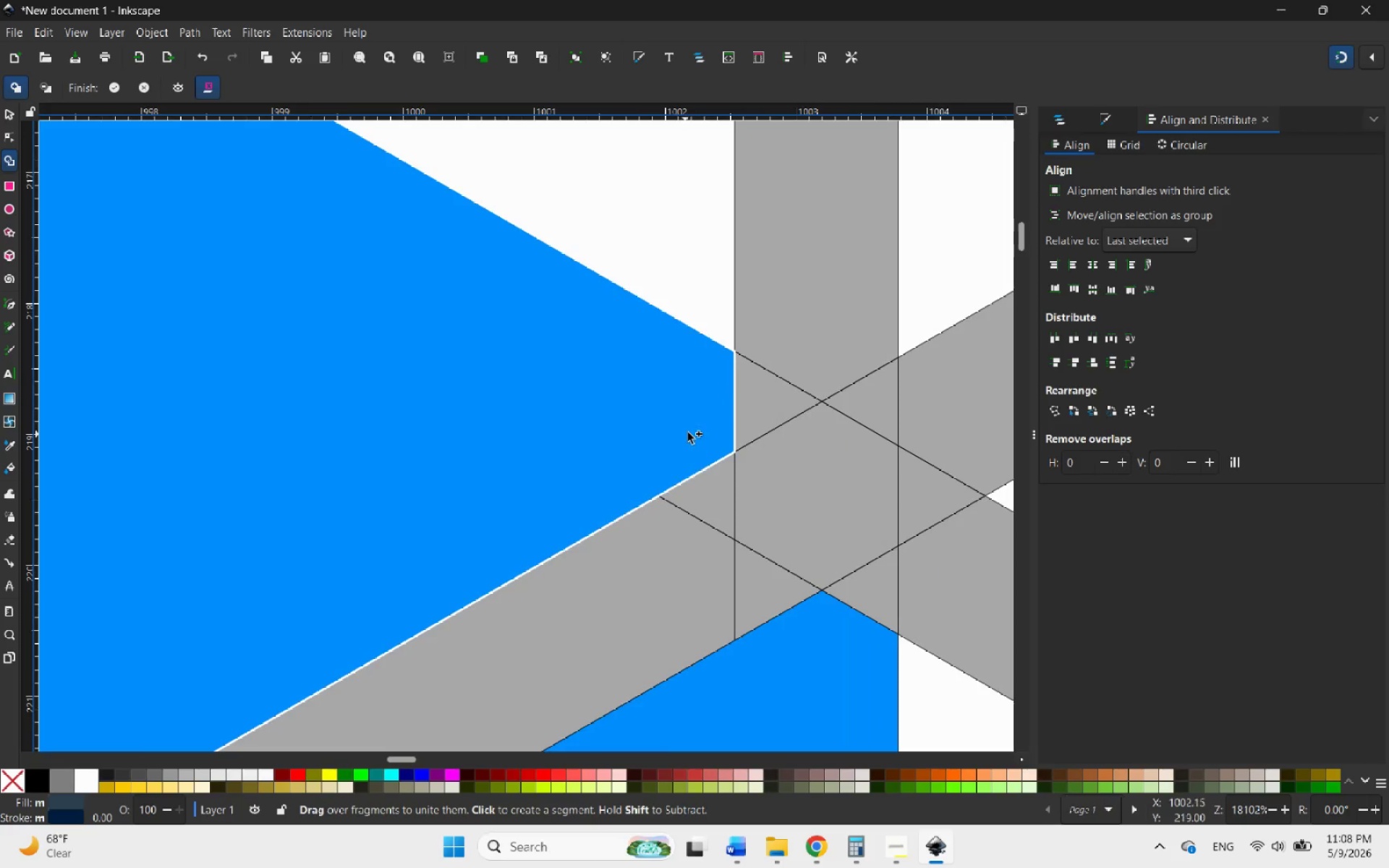 
left_click_drag(start_coordinate=[827, 649], to_coordinate=[862, 592])
 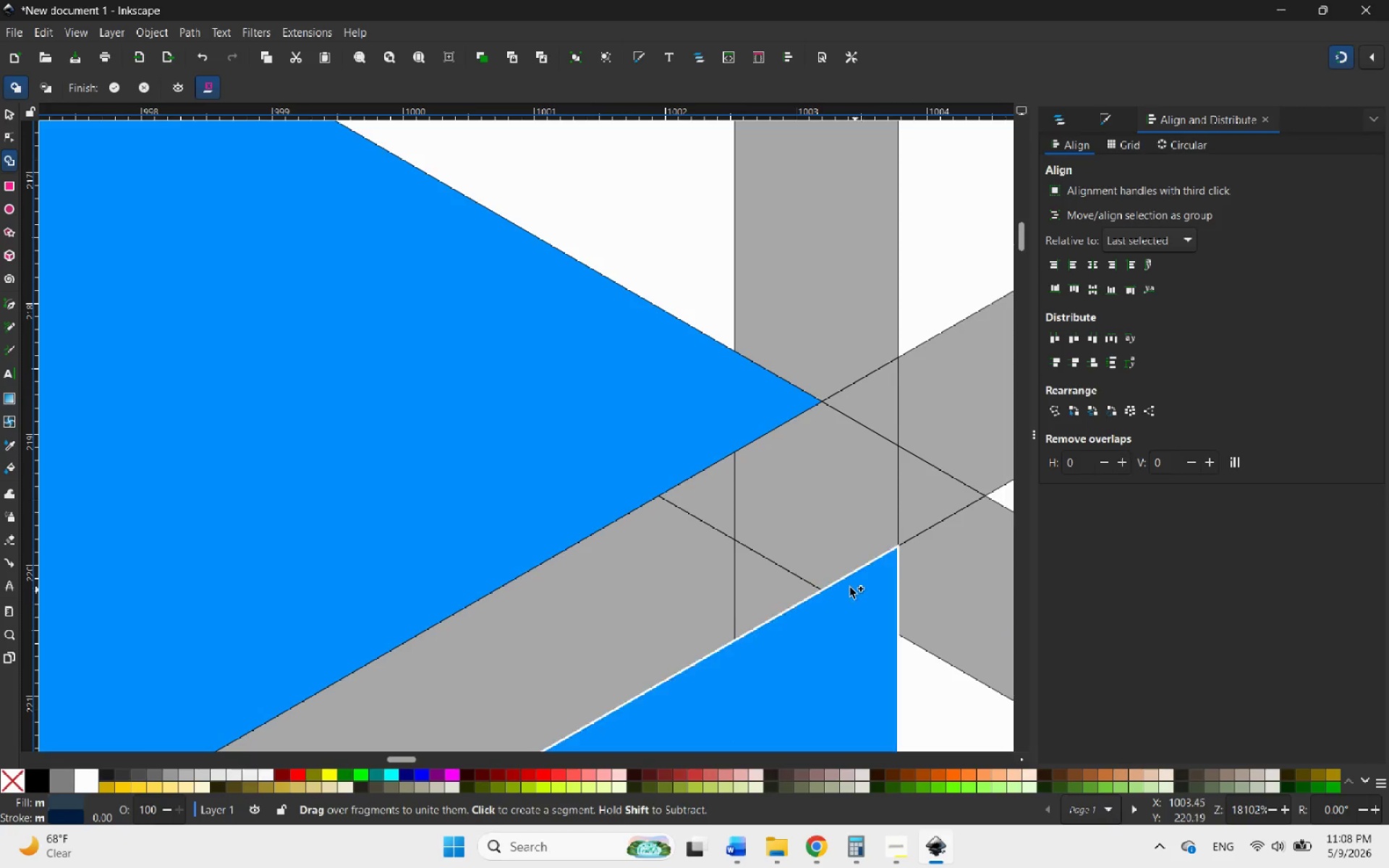 
hold_key(key=ControlLeft, duration=6.33)
scroll: coordinate [777, 463], scroll_direction: down, amount: 21.0
 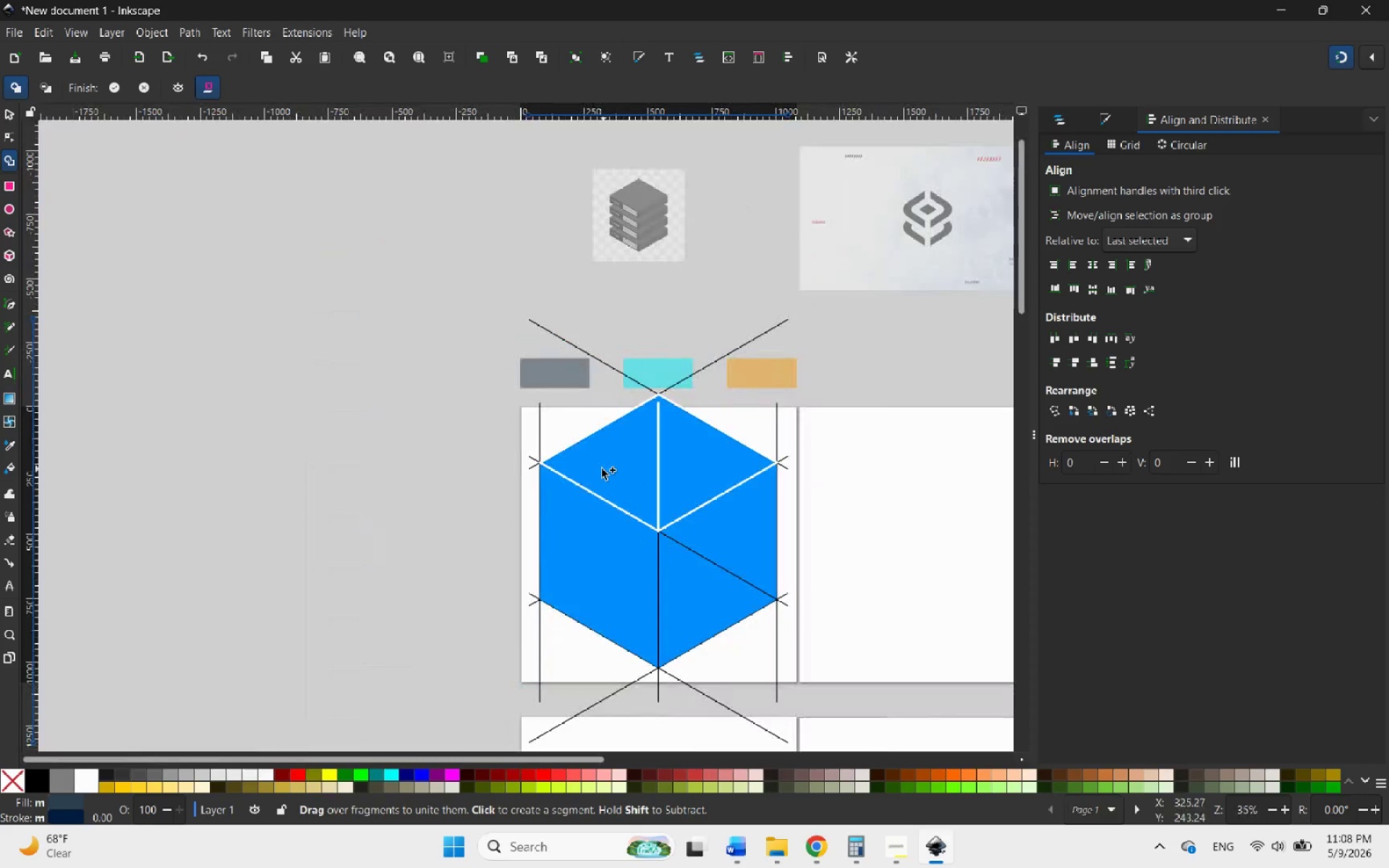 
scroll: coordinate [476, 478], scroll_direction: up, amount: 12.0
 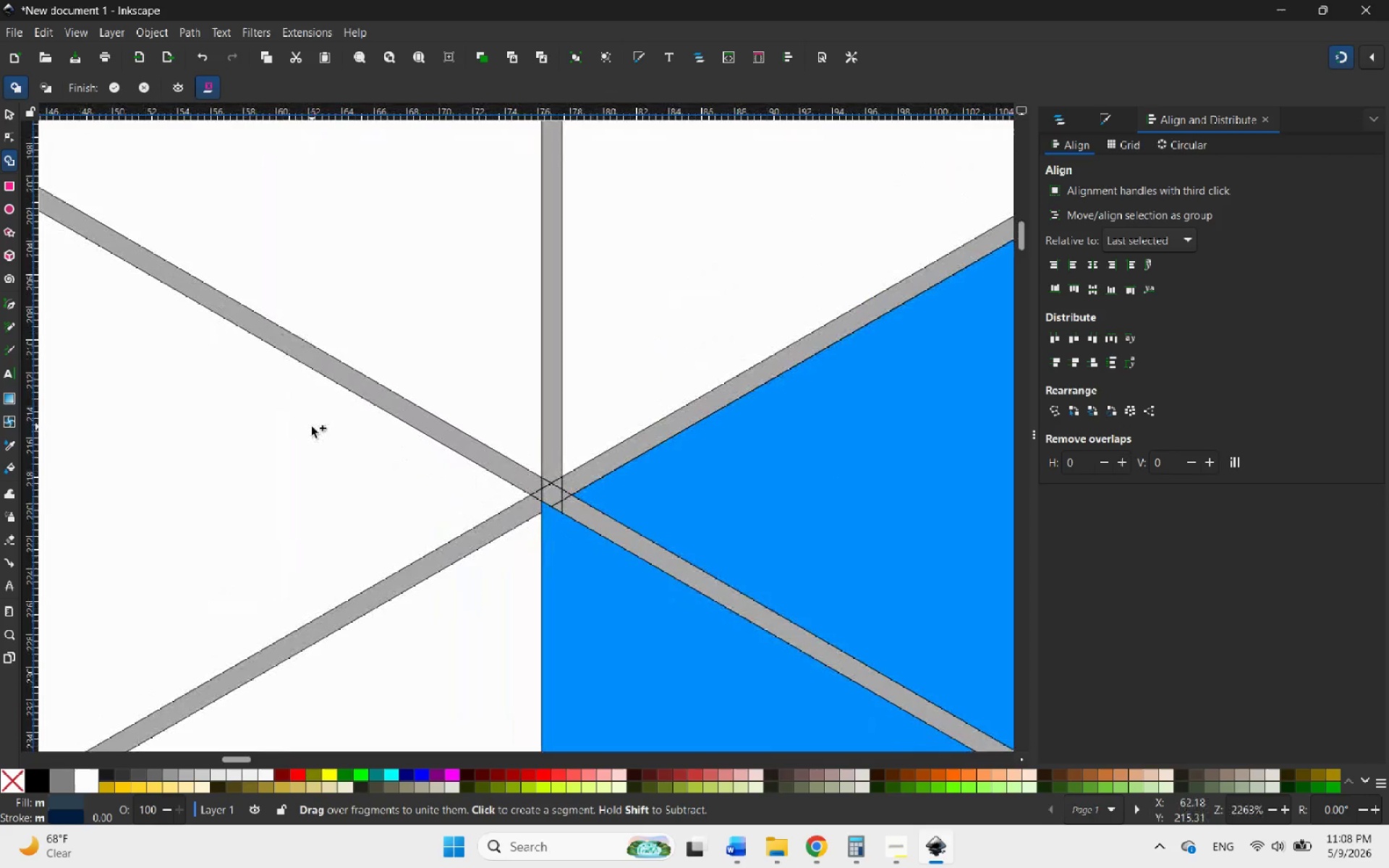 
hold_key(key=ControlLeft, duration=0.91)
 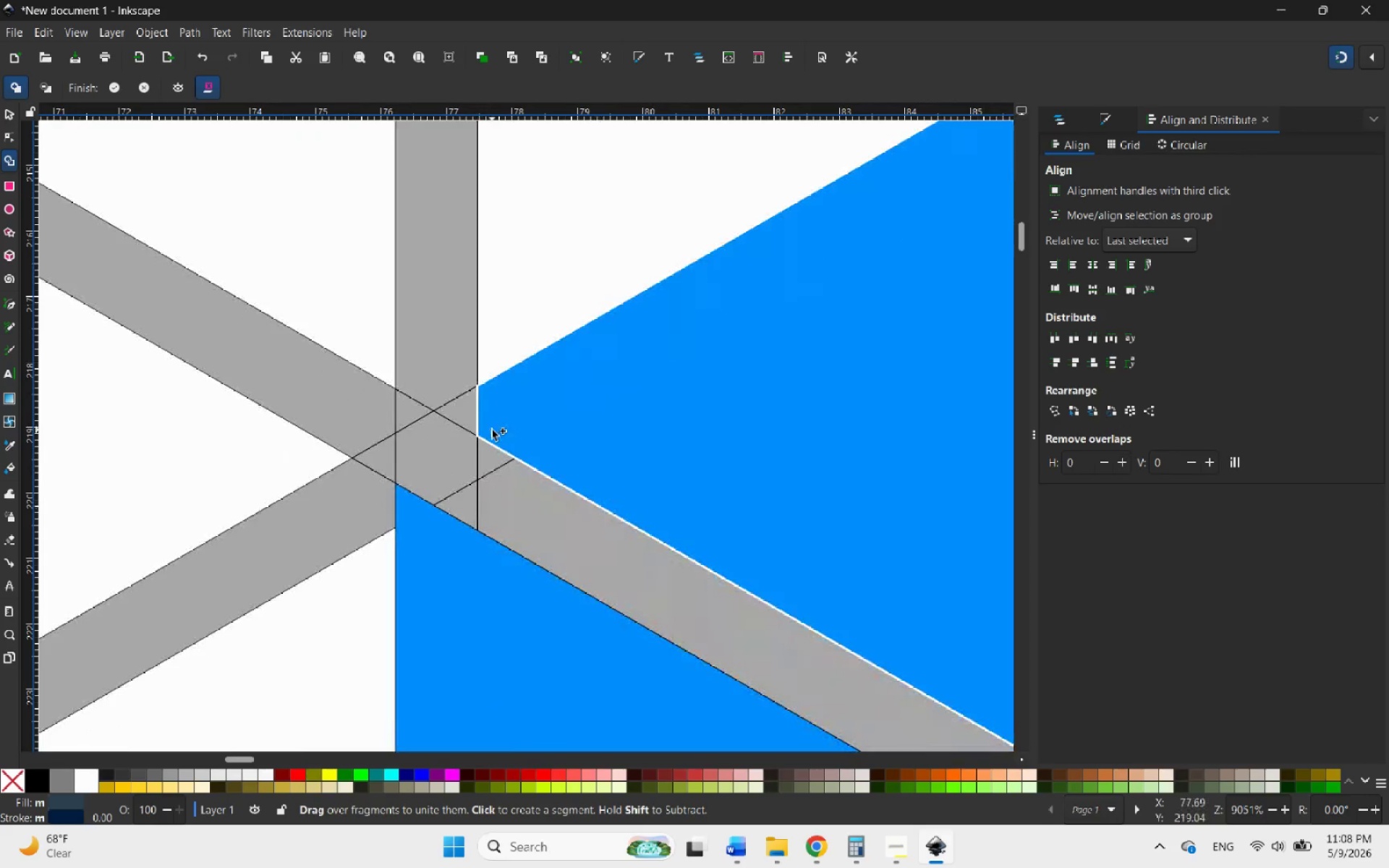 
left_click_drag(start_coordinate=[585, 463], to_coordinate=[472, 417])
 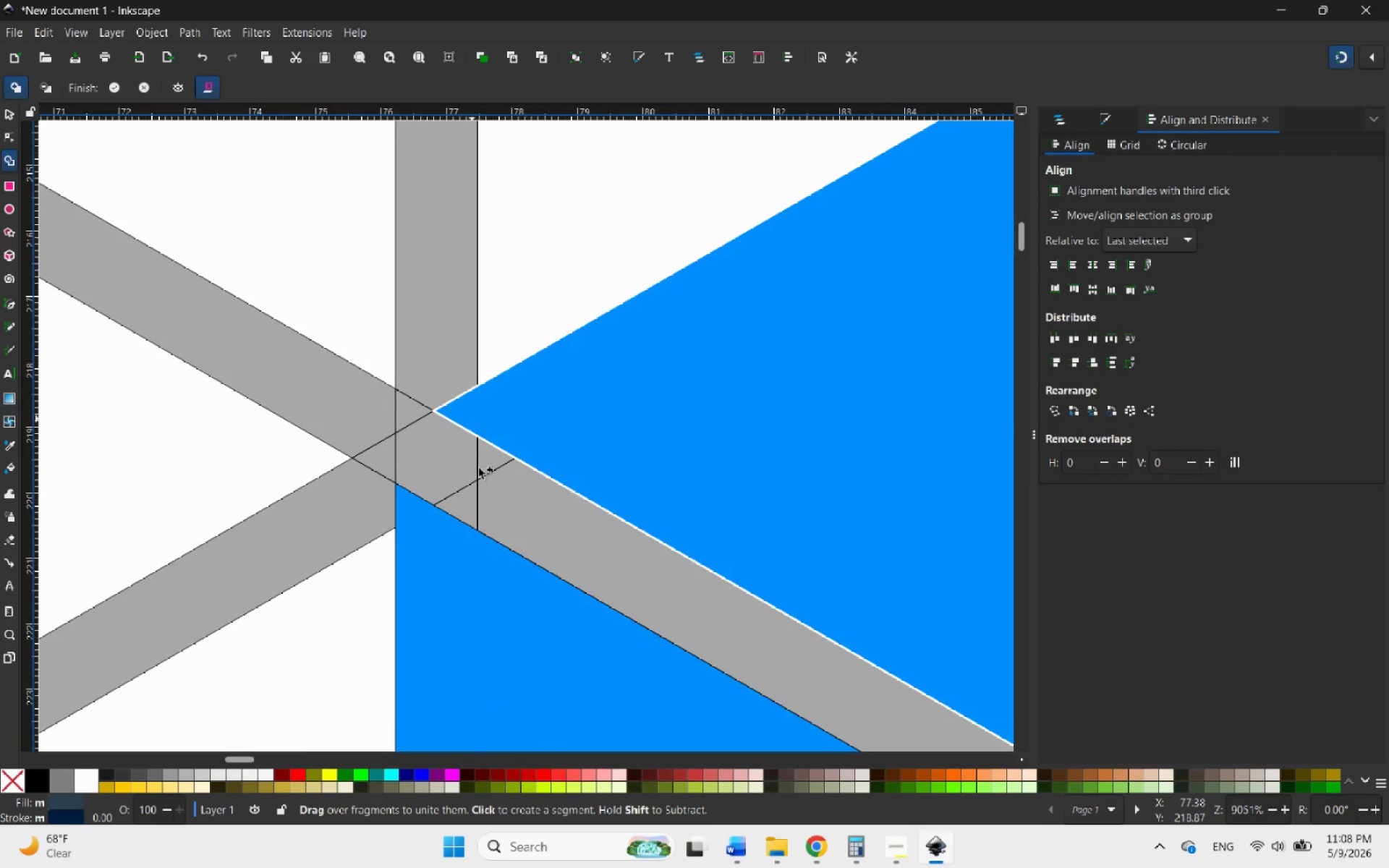 
scroll: coordinate [597, 505], scroll_direction: up, amount: 4.0
 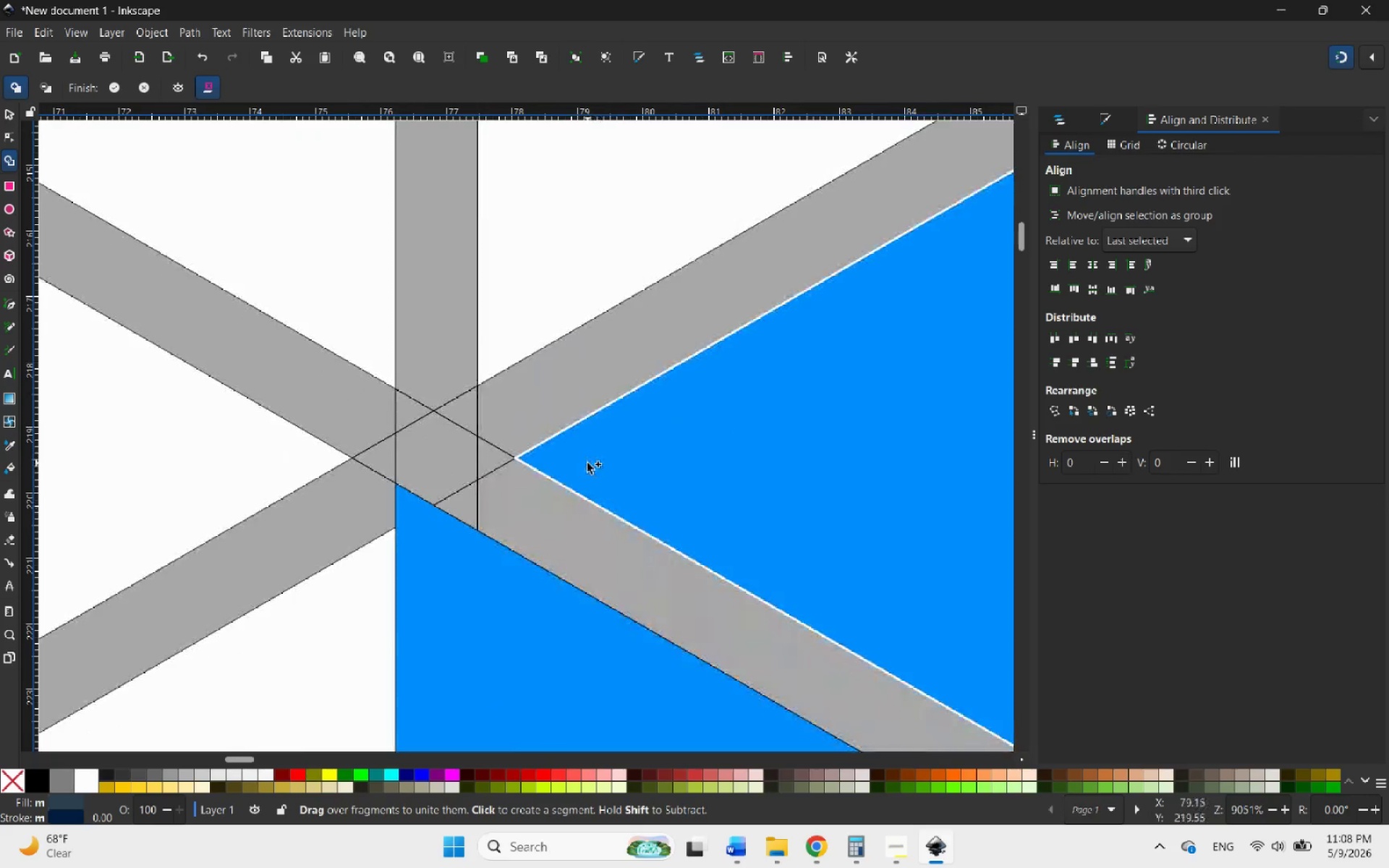 
hold_key(key=ControlLeft, duration=3.39)
scroll: coordinate [323, 596], scroll_direction: down, amount: 13.0
 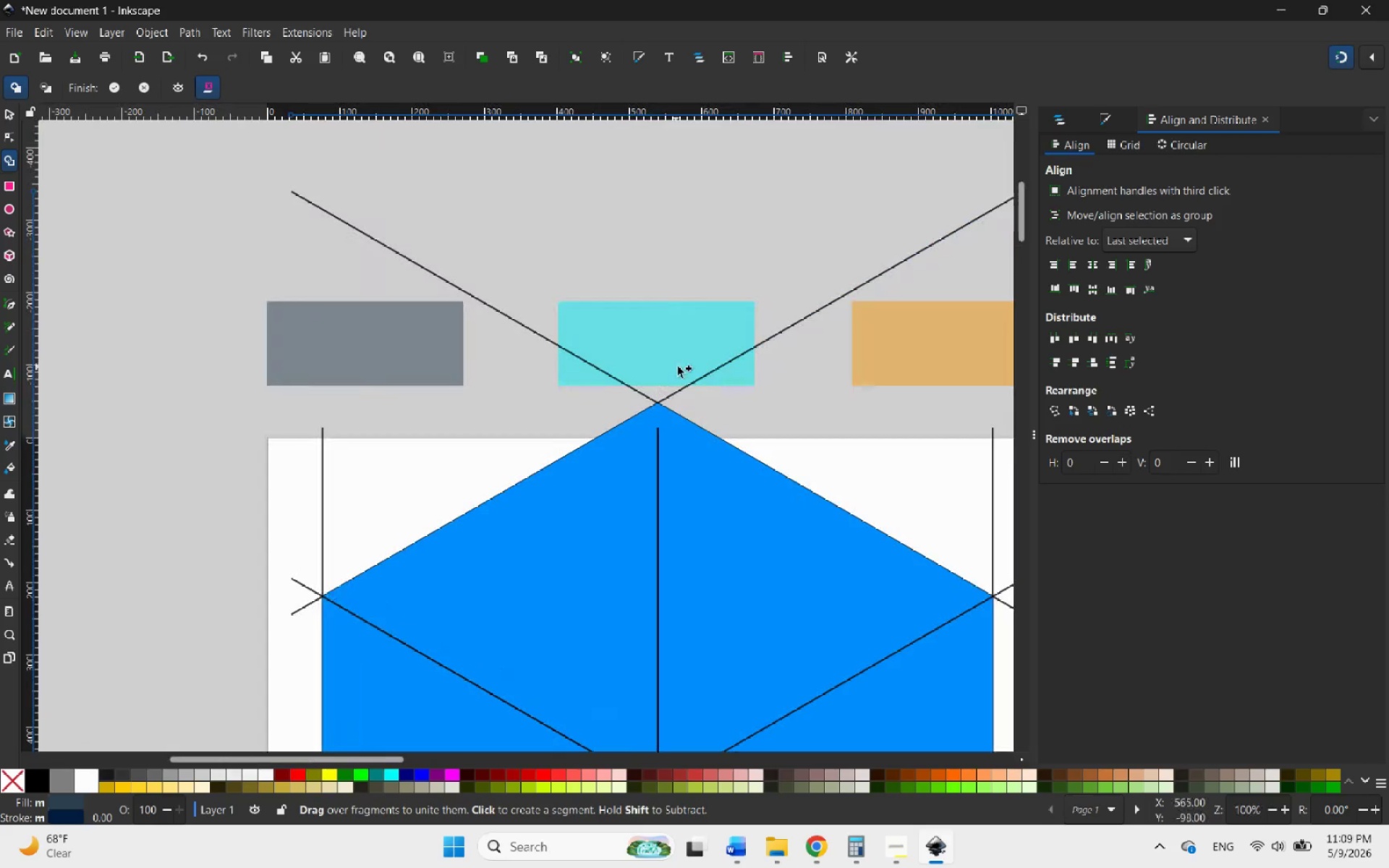 
scroll: coordinate [616, 467], scroll_direction: up, amount: 7.0
 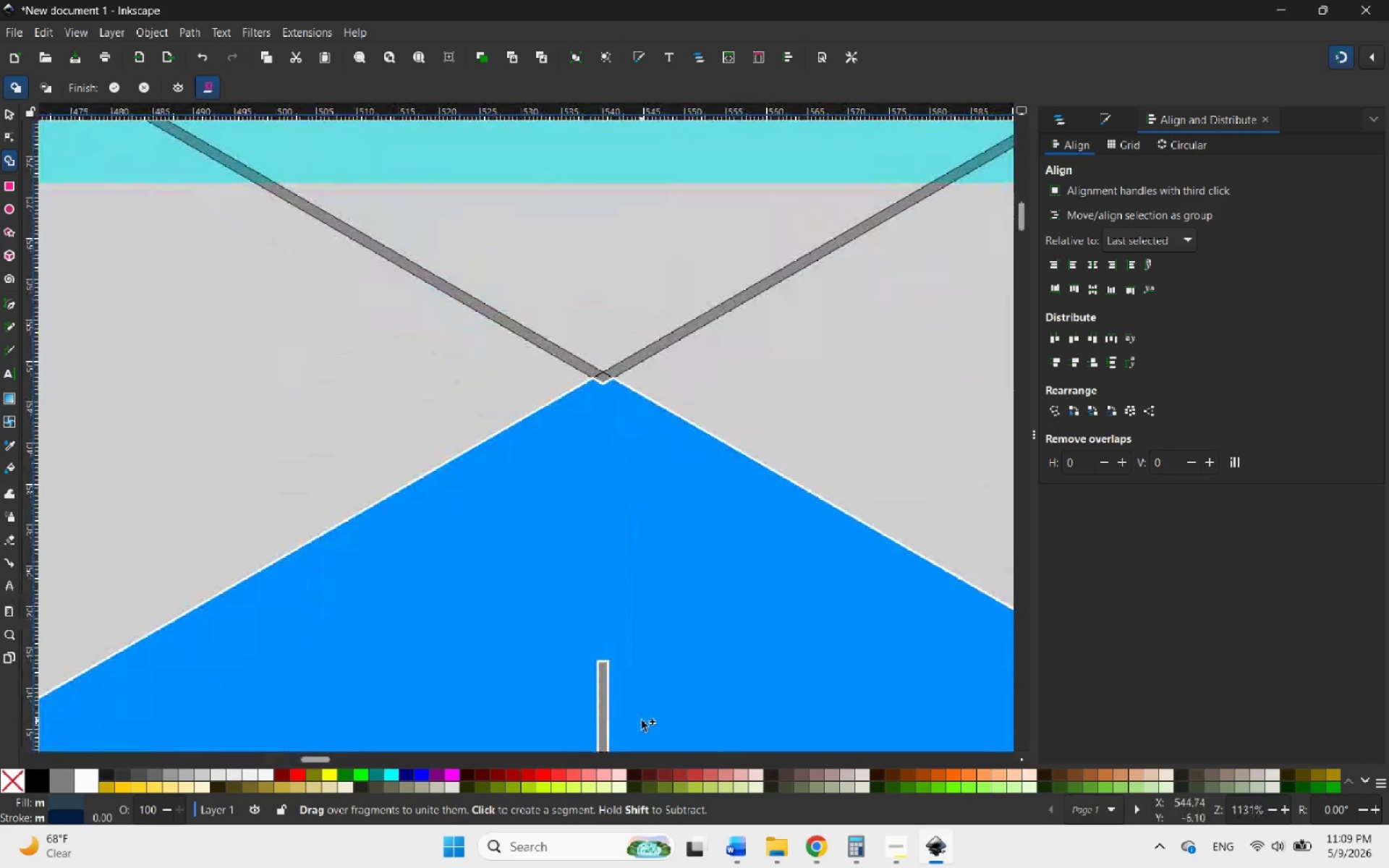 
left_click_drag(start_coordinate=[640, 720], to_coordinate=[564, 692])
 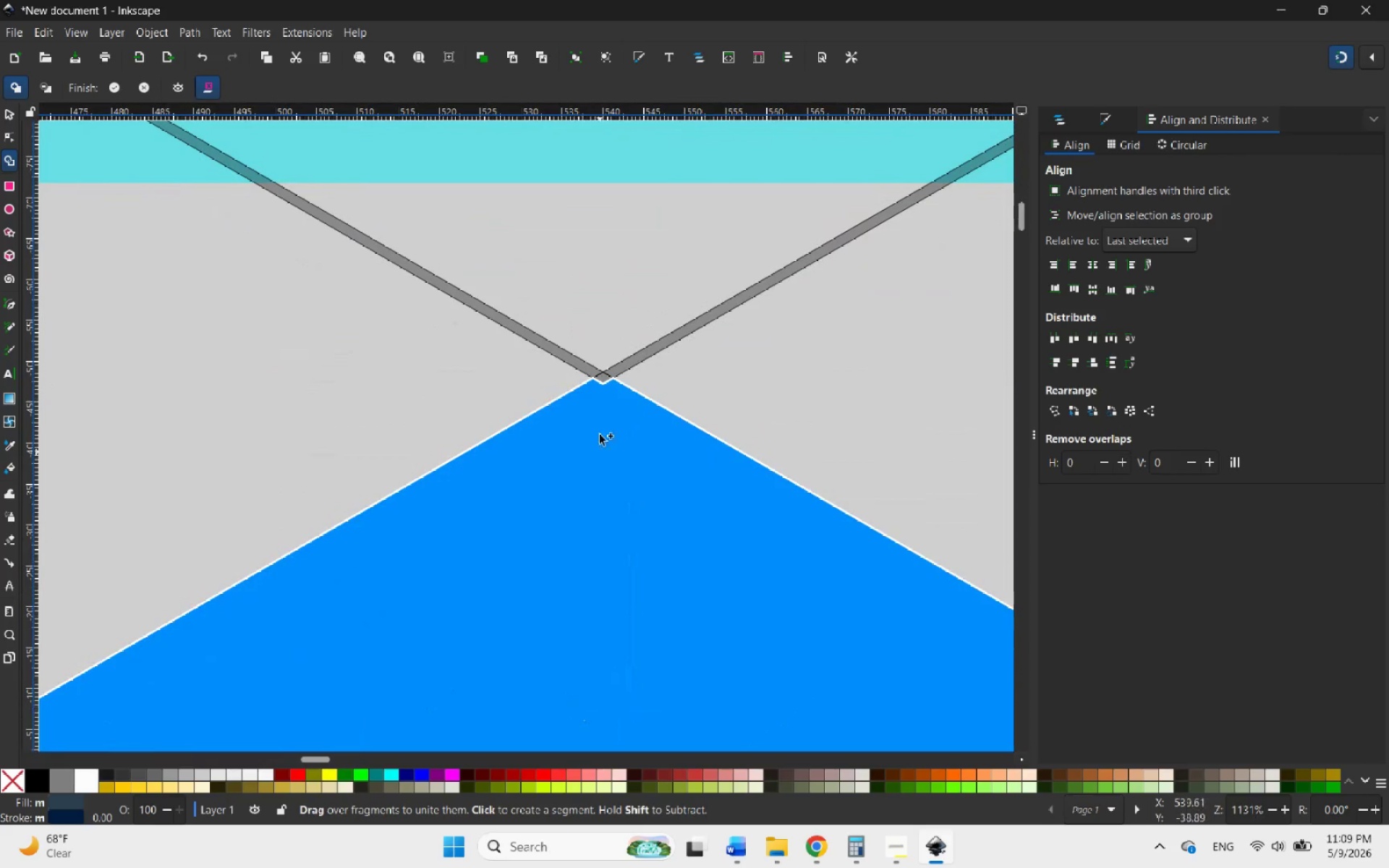 
hold_key(key=ControlLeft, duration=0.73)
scroll: coordinate [598, 373], scroll_direction: up, amount: 4.0
 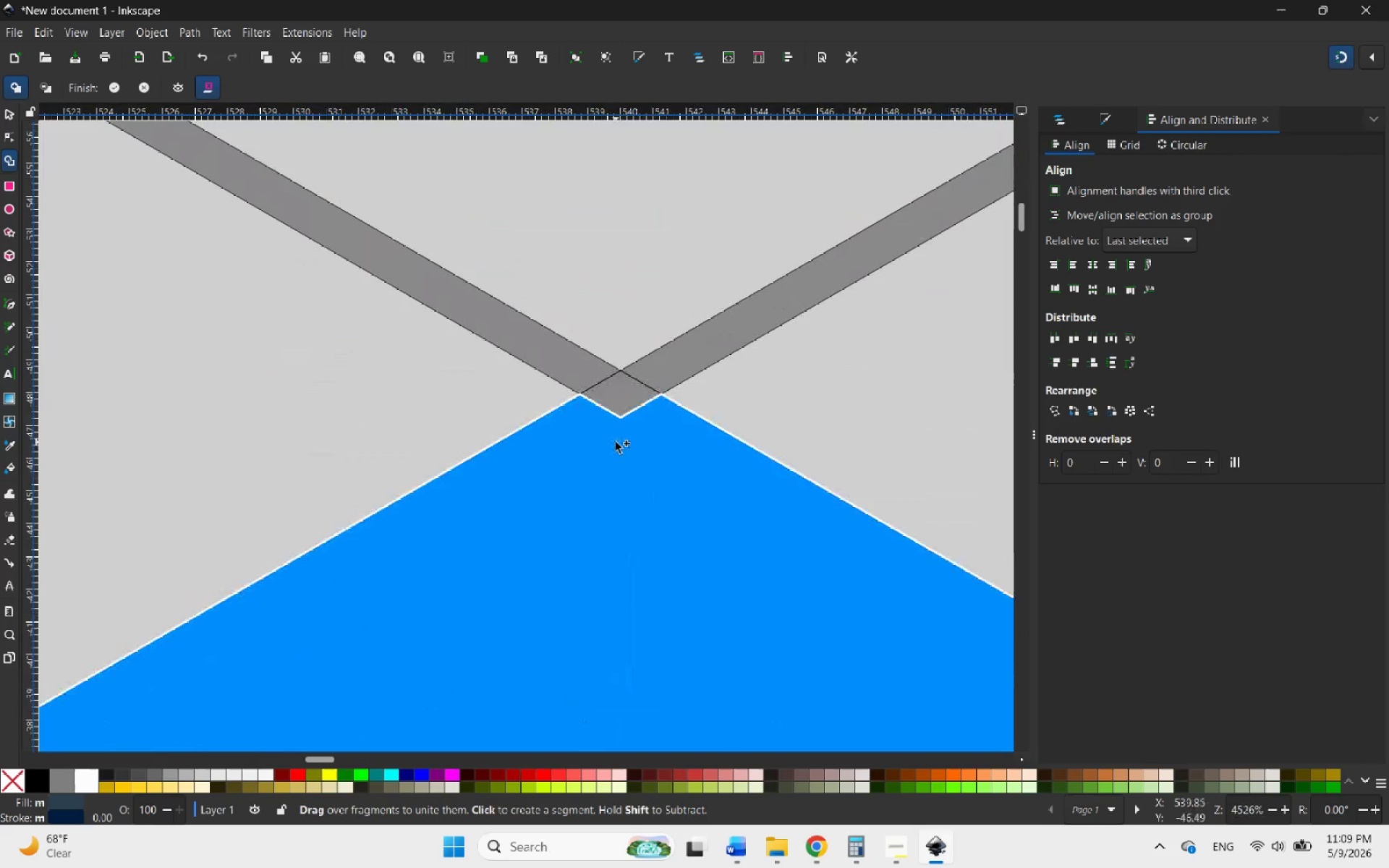 
left_click_drag(start_coordinate=[616, 442], to_coordinate=[621, 389])
 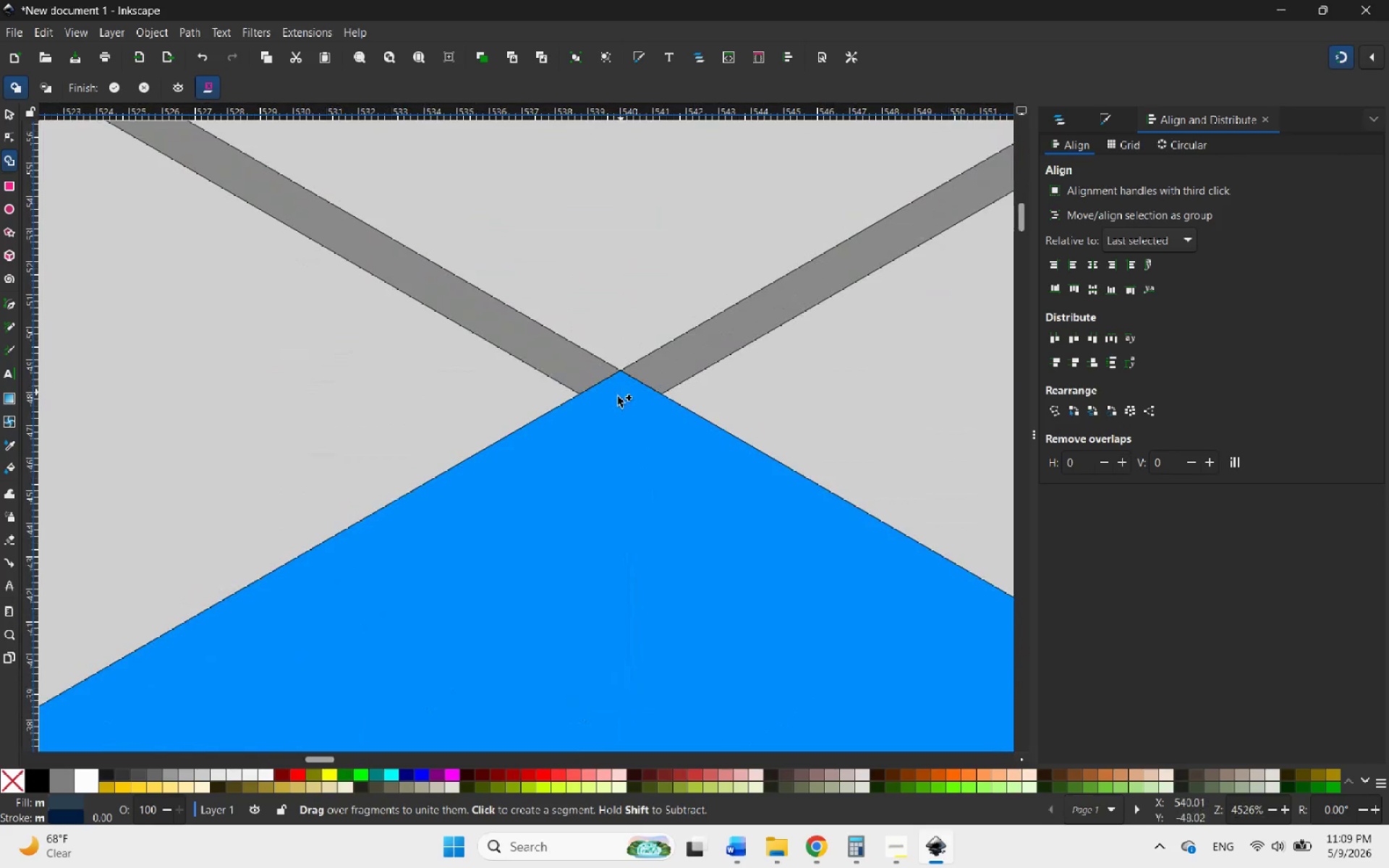 
hold_key(key=ControlLeft, duration=4.59)
scroll: coordinate [459, 324], scroll_direction: down, amount: 14.0
 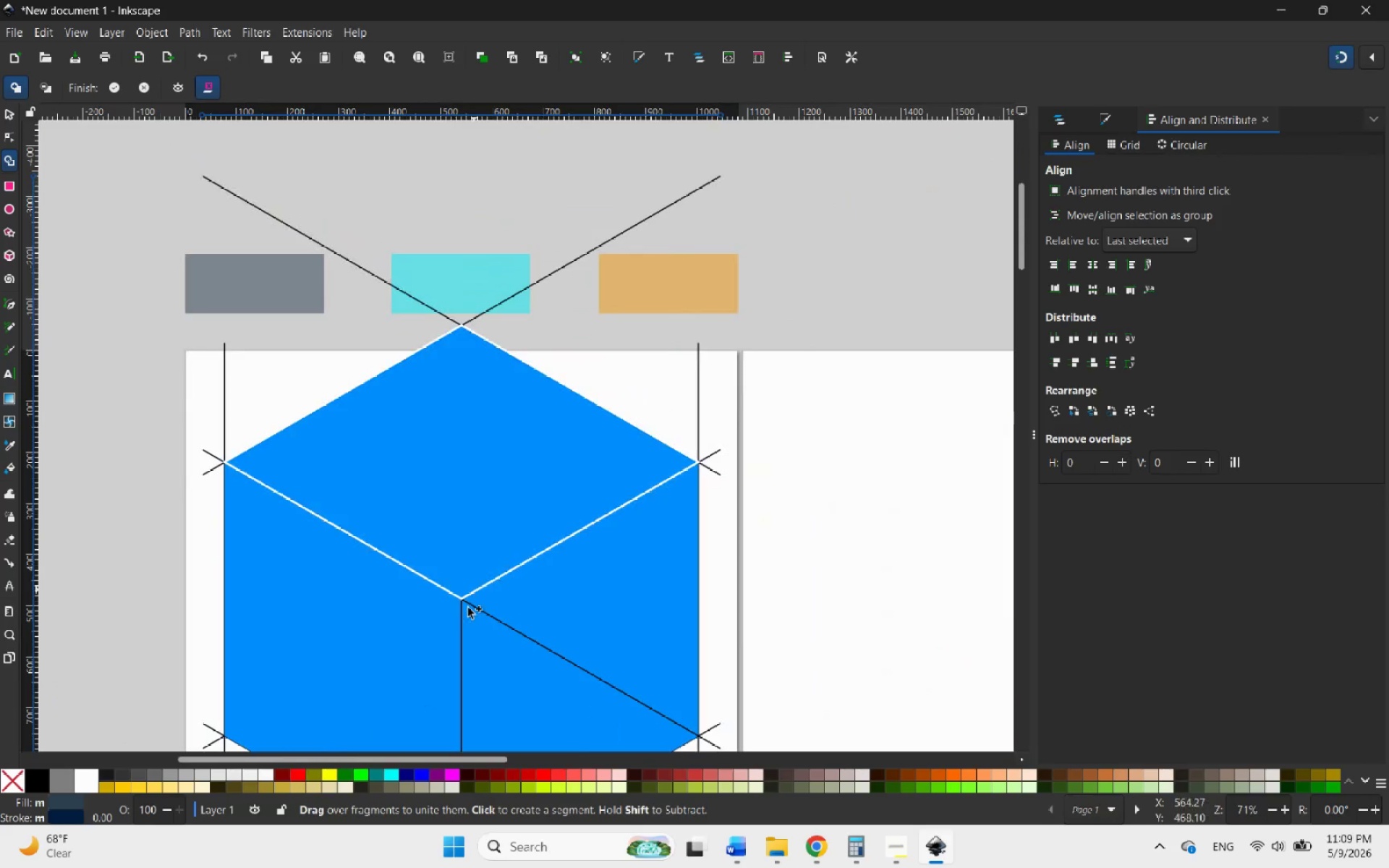 
scroll: coordinate [487, 423], scroll_direction: up, amount: 13.0
 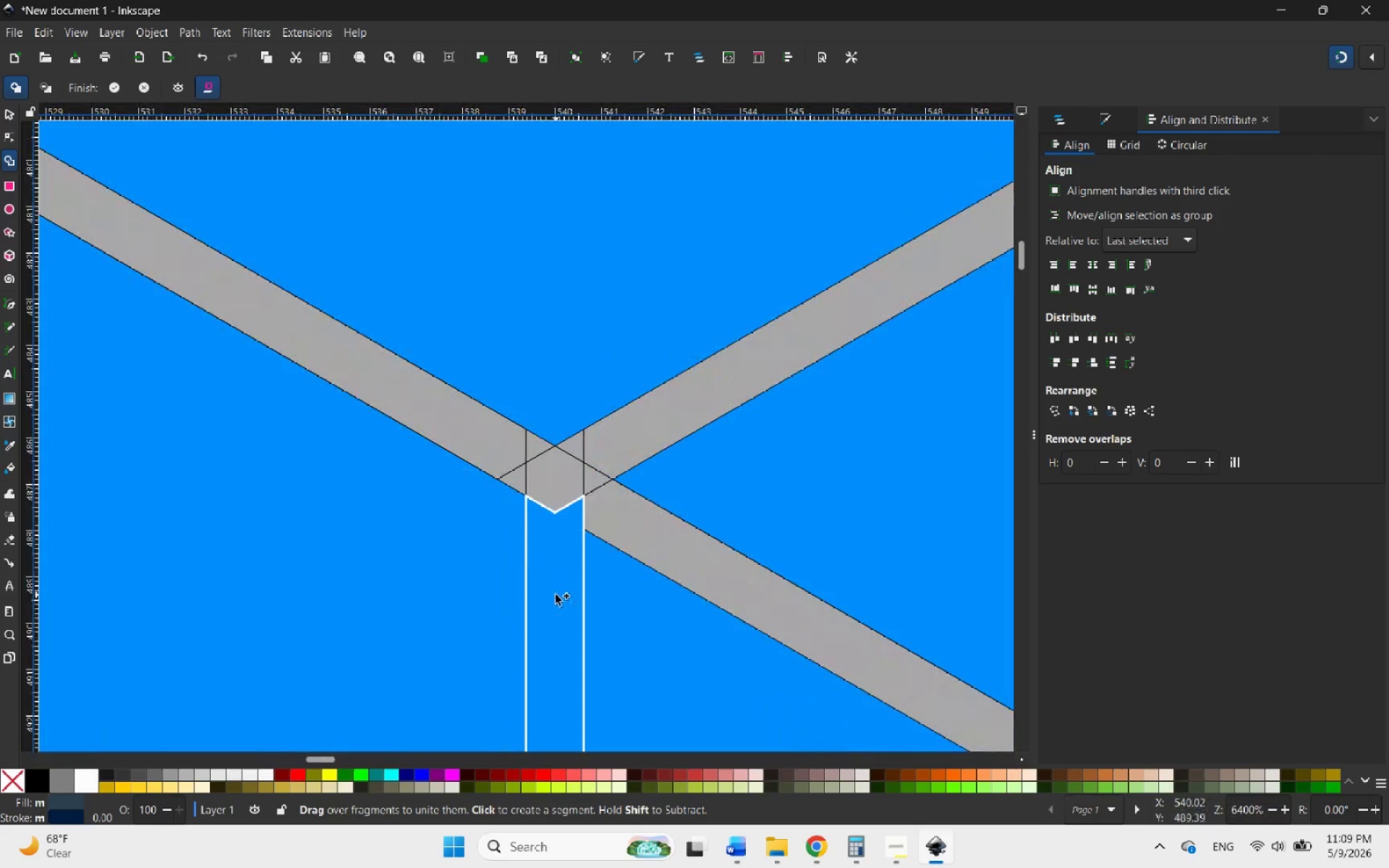 
left_click_drag(start_coordinate=[556, 575], to_coordinate=[606, 508])
 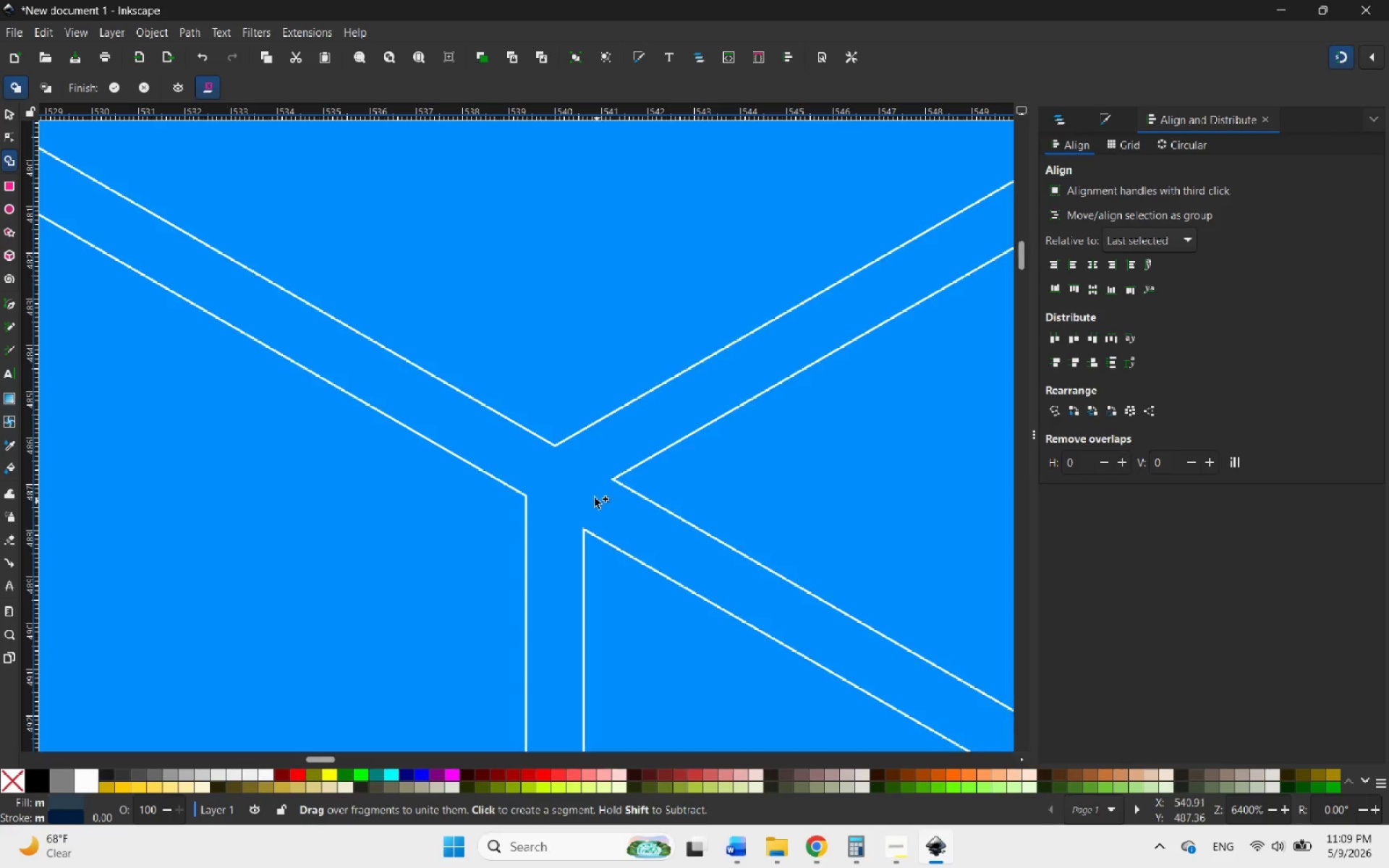 
scroll: coordinate [573, 485], scroll_direction: down, amount: 12.0
 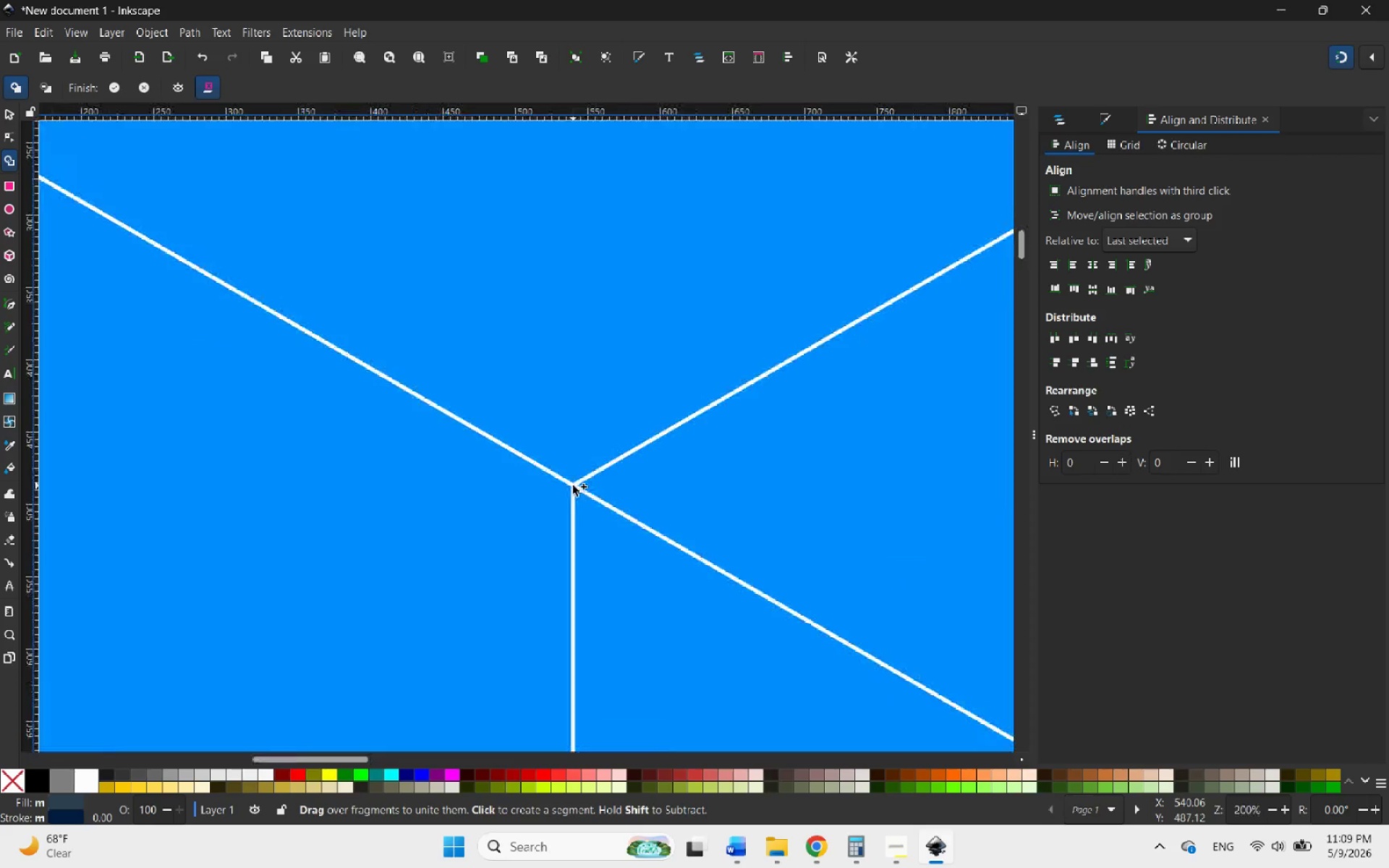 
key(Control+Z)
 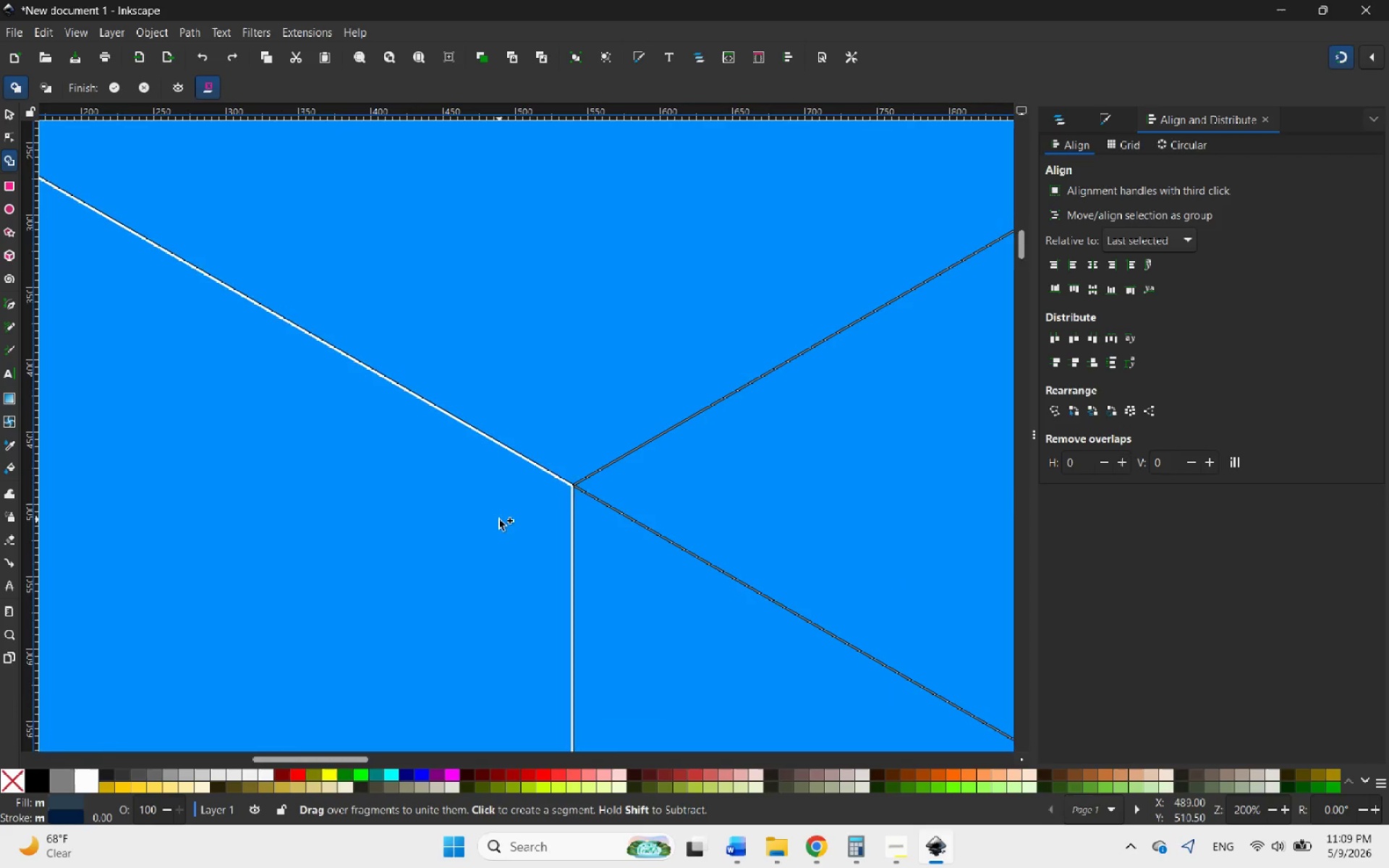 
hold_key(key=ControlLeft, duration=1.11)
scroll: coordinate [574, 512], scroll_direction: up, amount: 11.0
 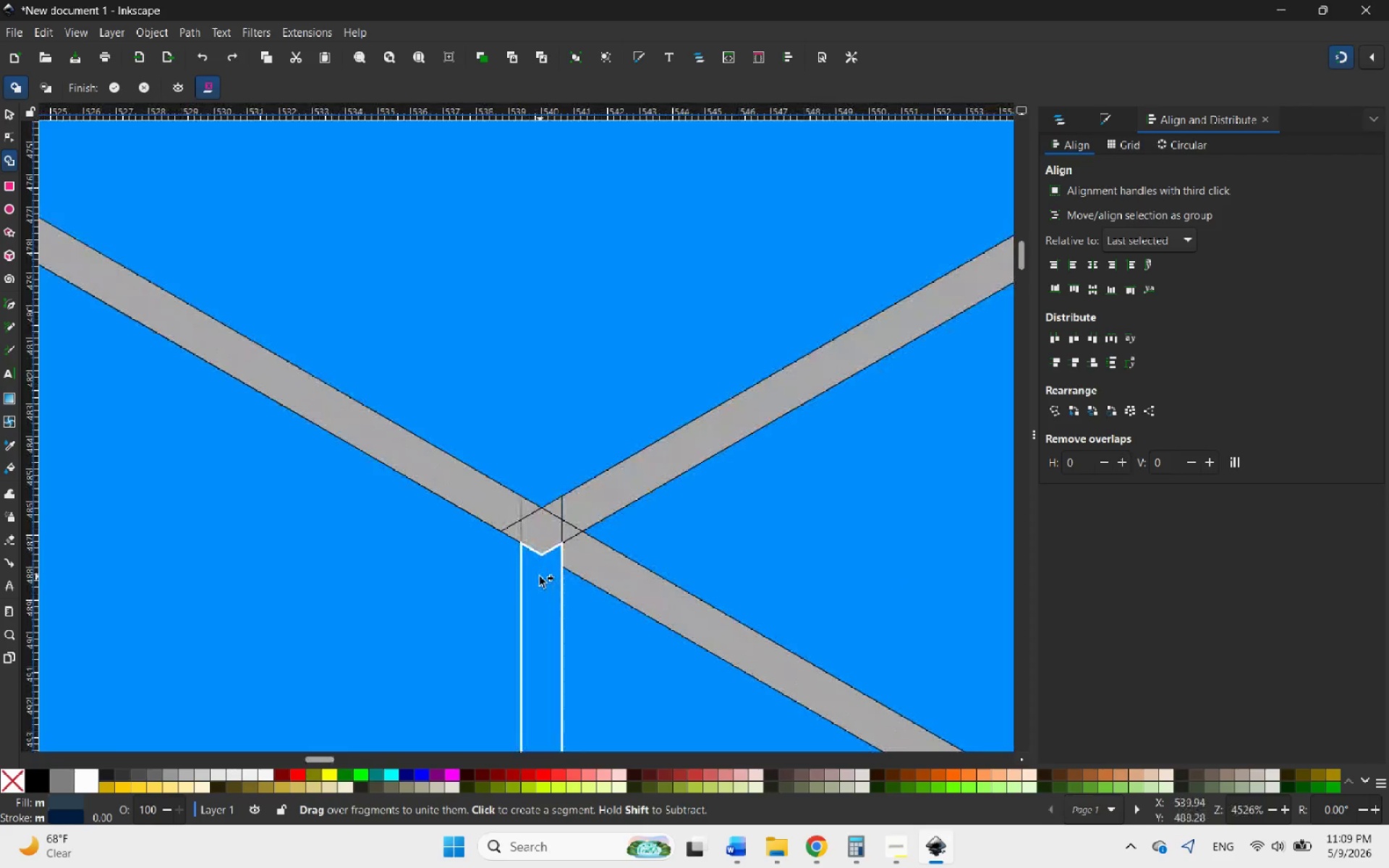 
left_click_drag(start_coordinate=[540, 576], to_coordinate=[558, 533])
 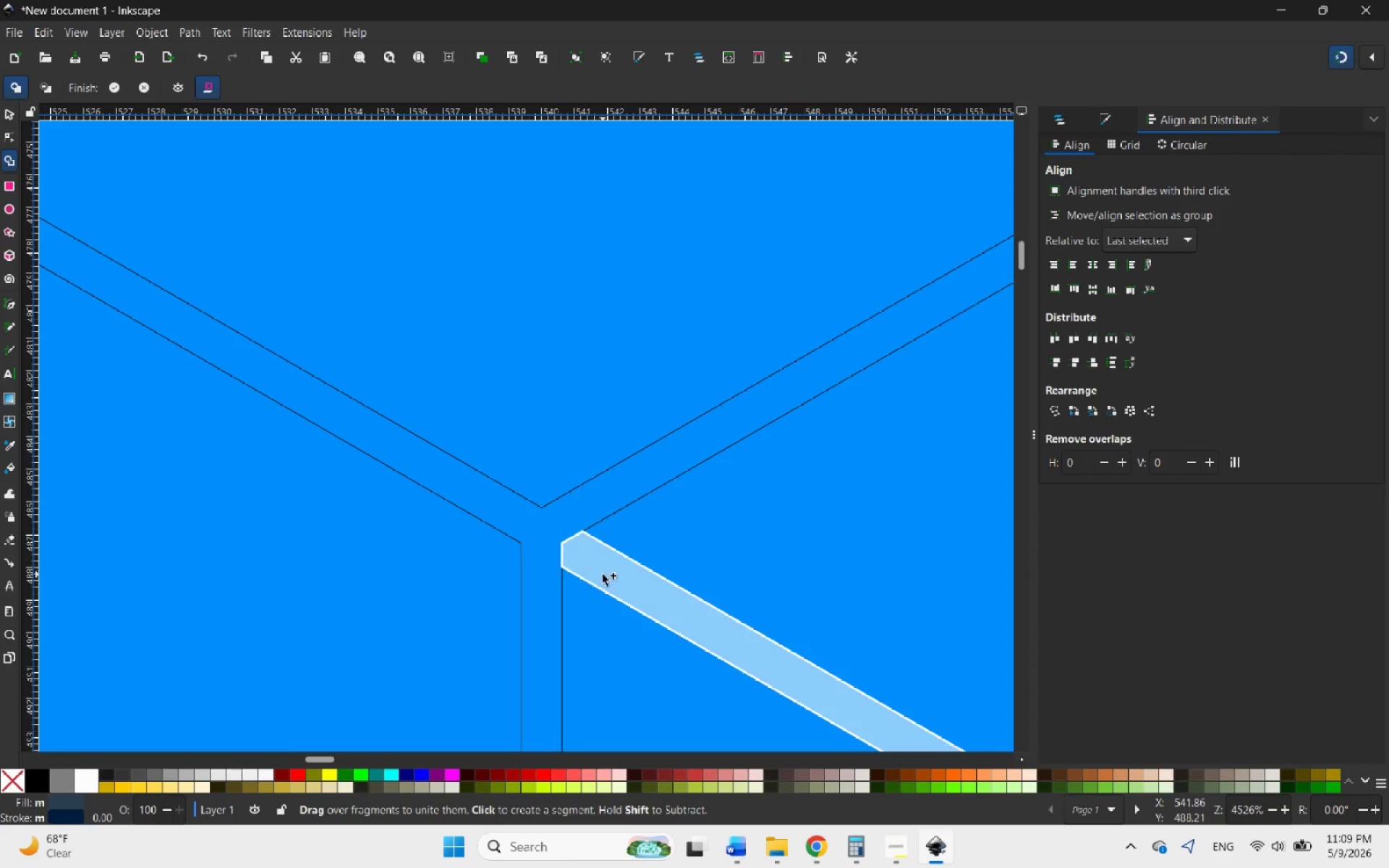 
left_click_drag(start_coordinate=[606, 574], to_coordinate=[595, 612])
 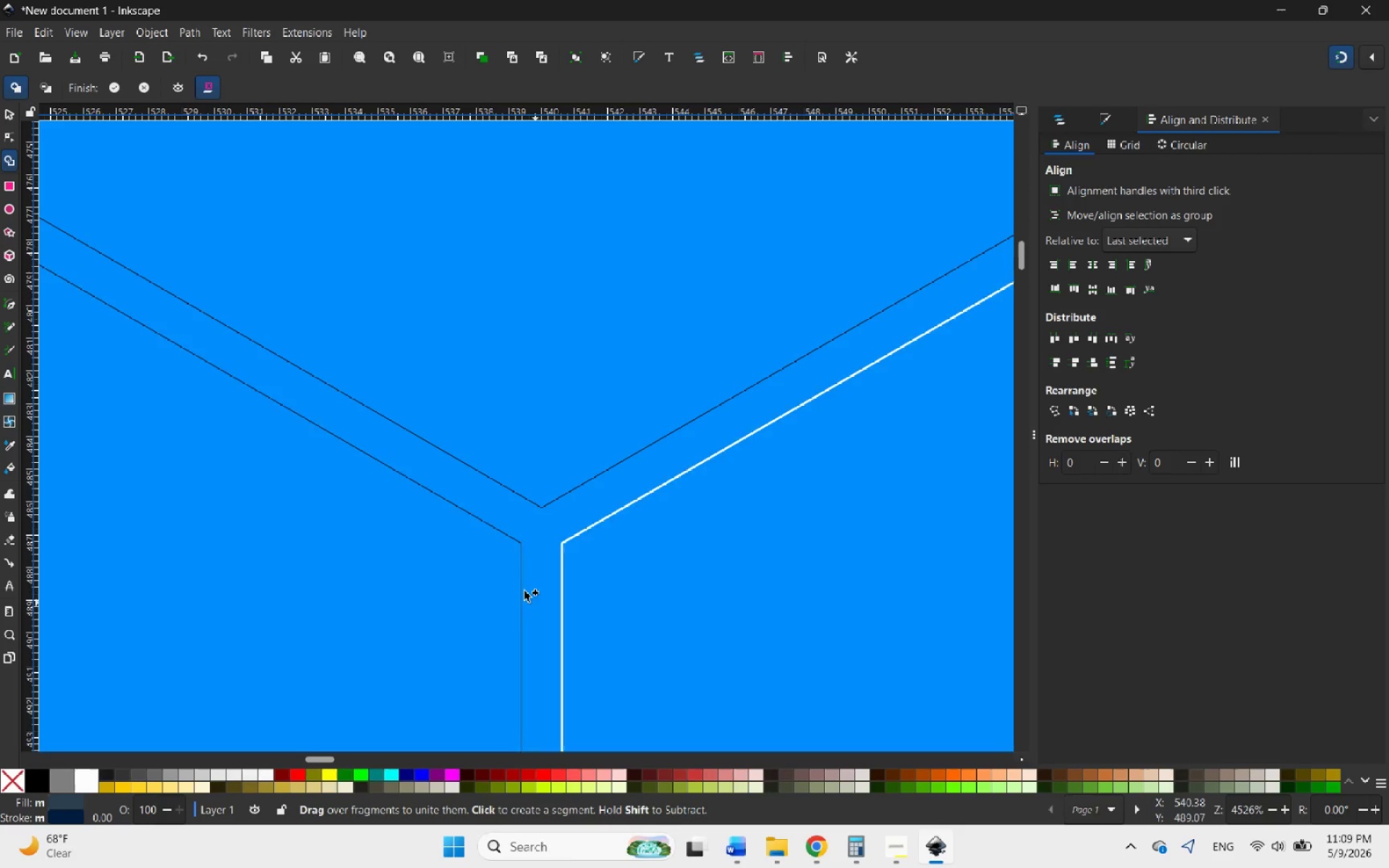 
hold_key(key=ControlLeft, duration=3.48)
scroll: coordinate [433, 479], scroll_direction: down, amount: 12.0
 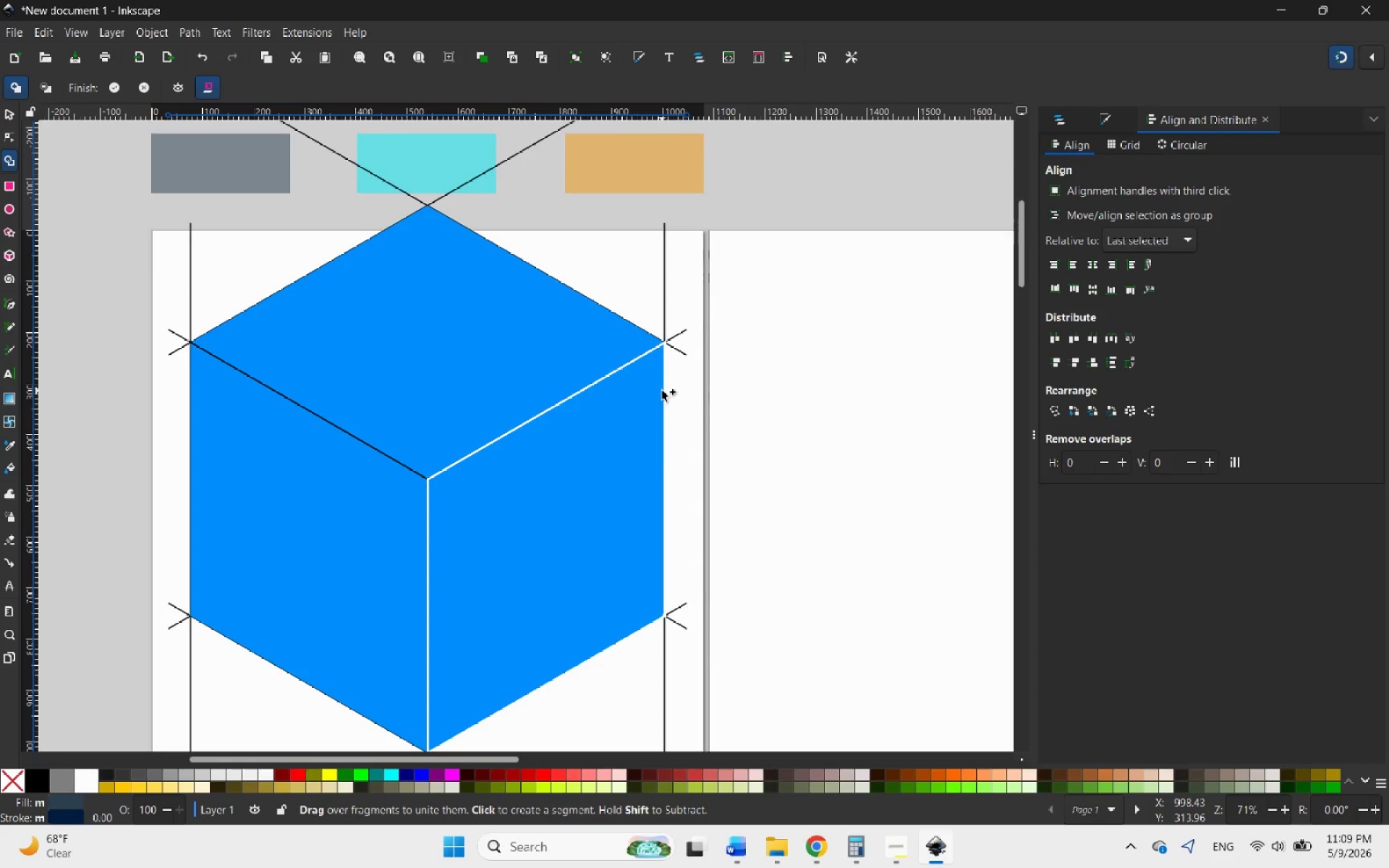 
scroll: coordinate [642, 306], scroll_direction: up, amount: 14.0
 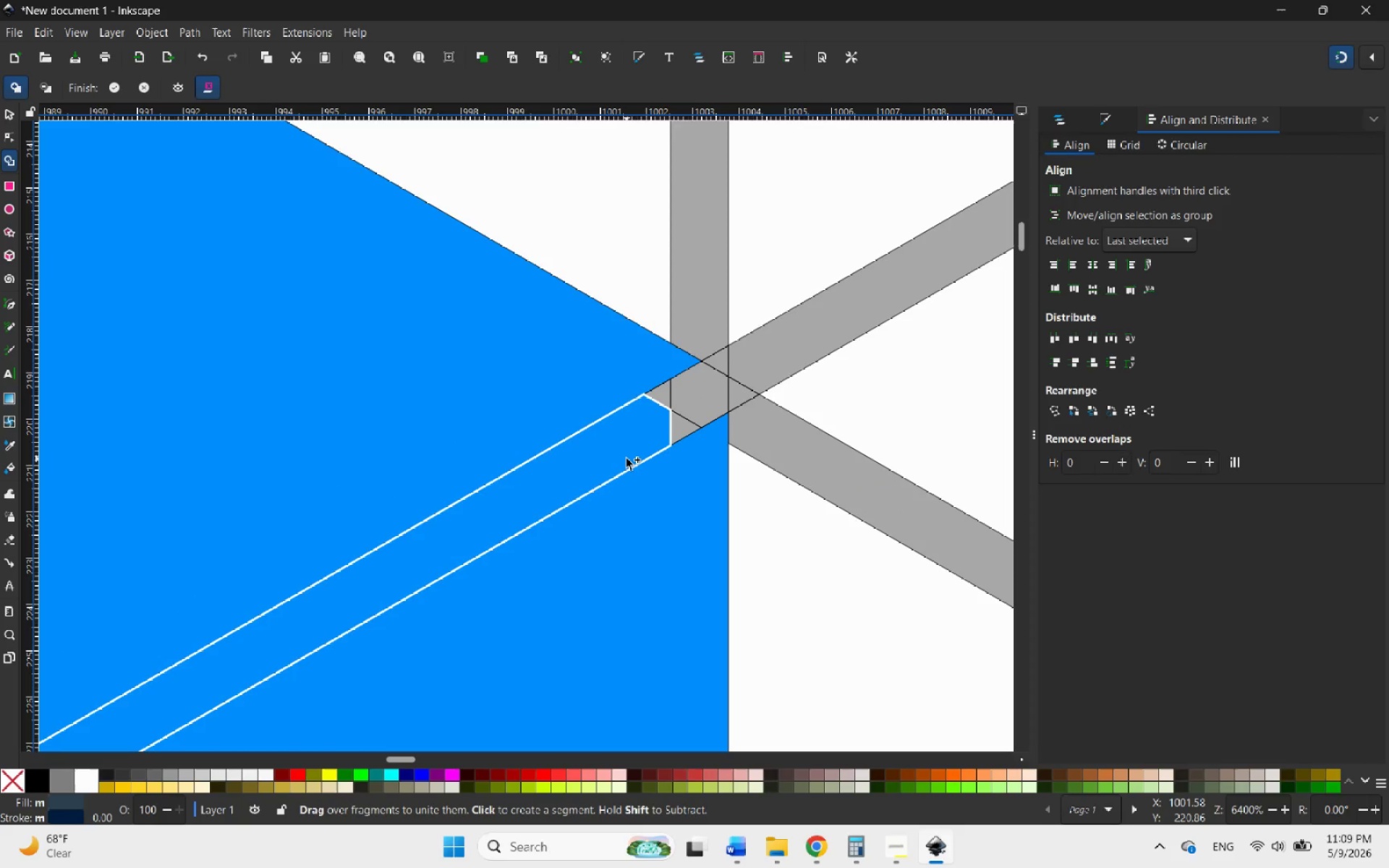 
left_click_drag(start_coordinate=[626, 459], to_coordinate=[720, 369])
 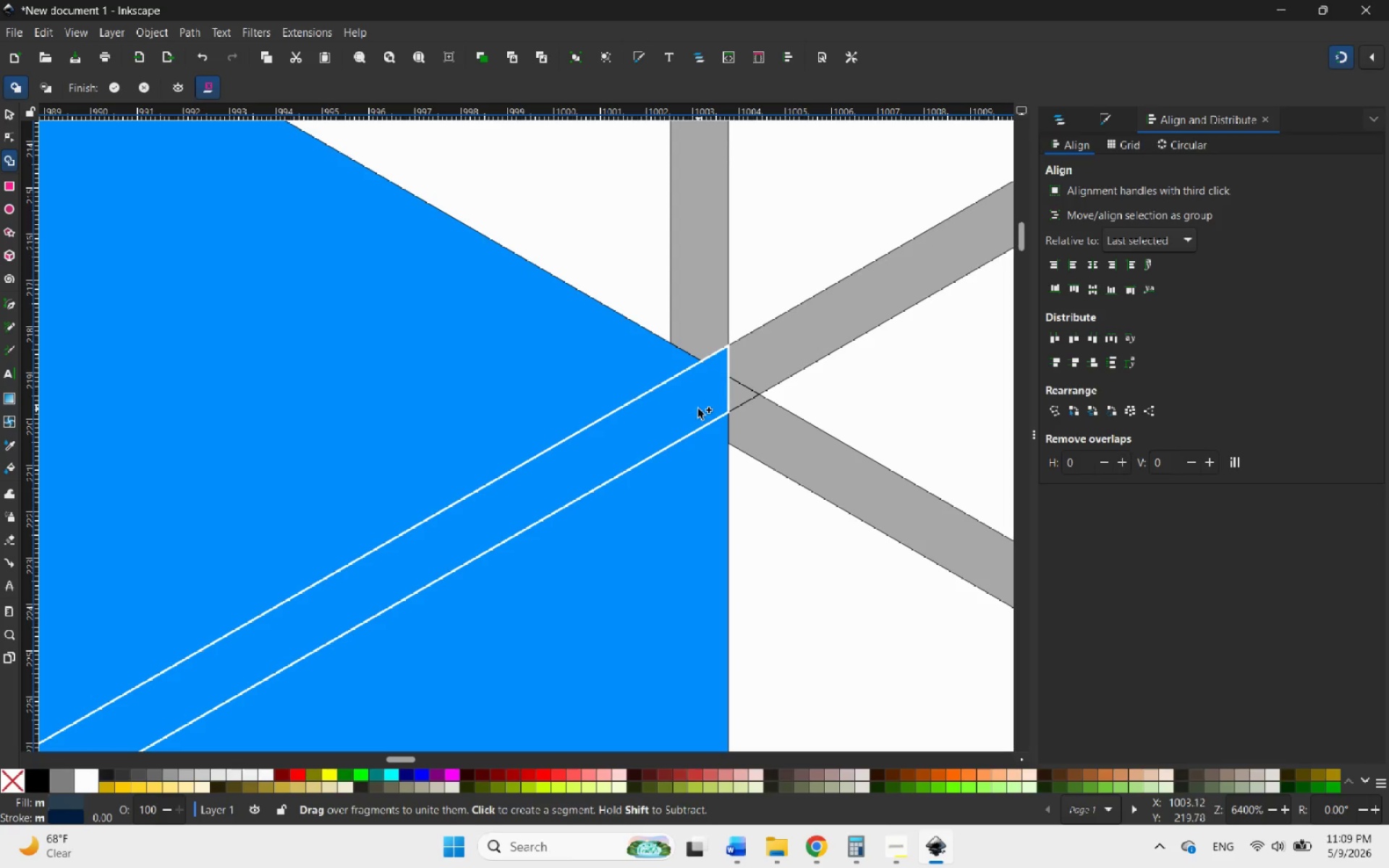 
key(Control+Z)
 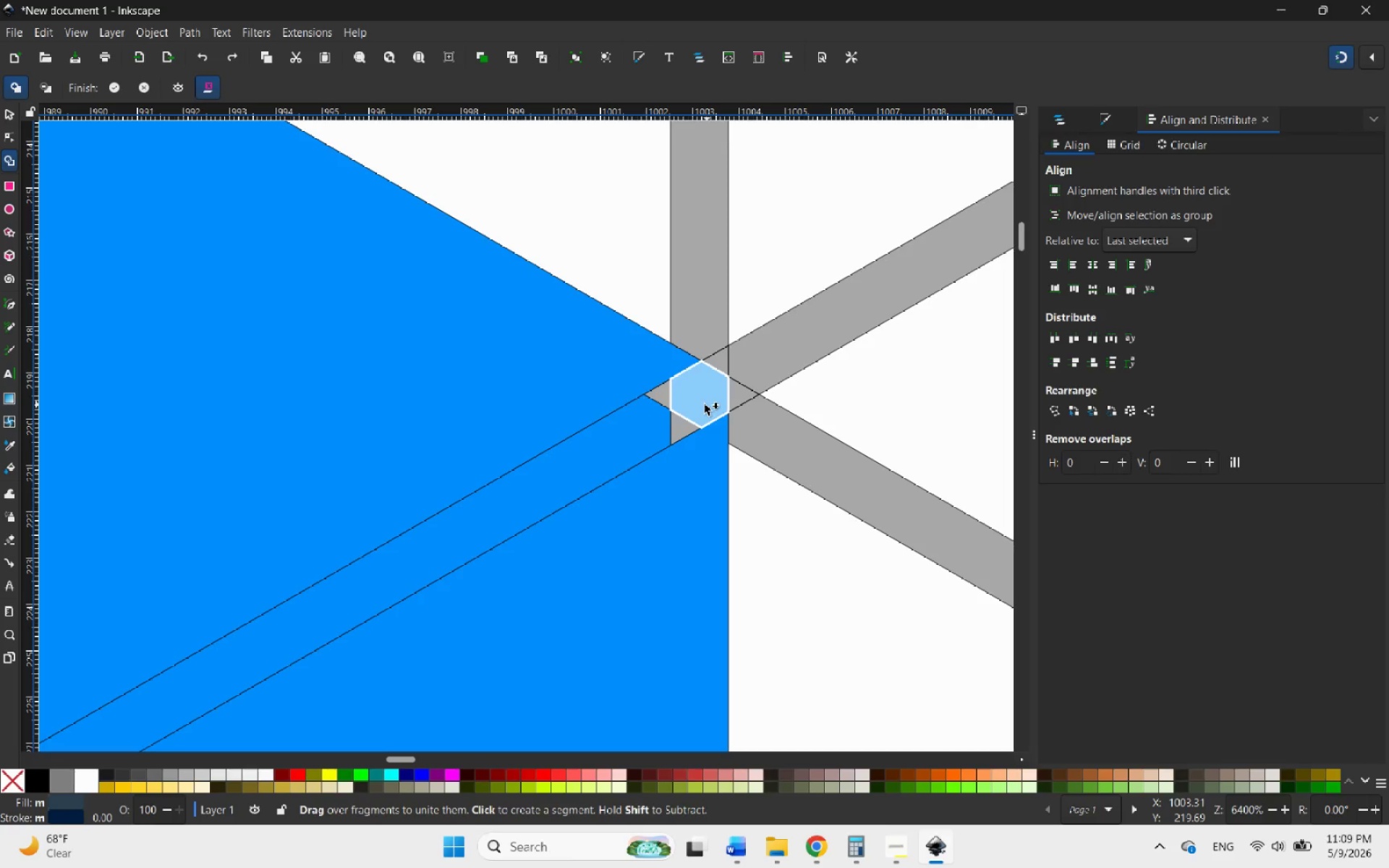 
left_click_drag(start_coordinate=[695, 404], to_coordinate=[678, 399])
 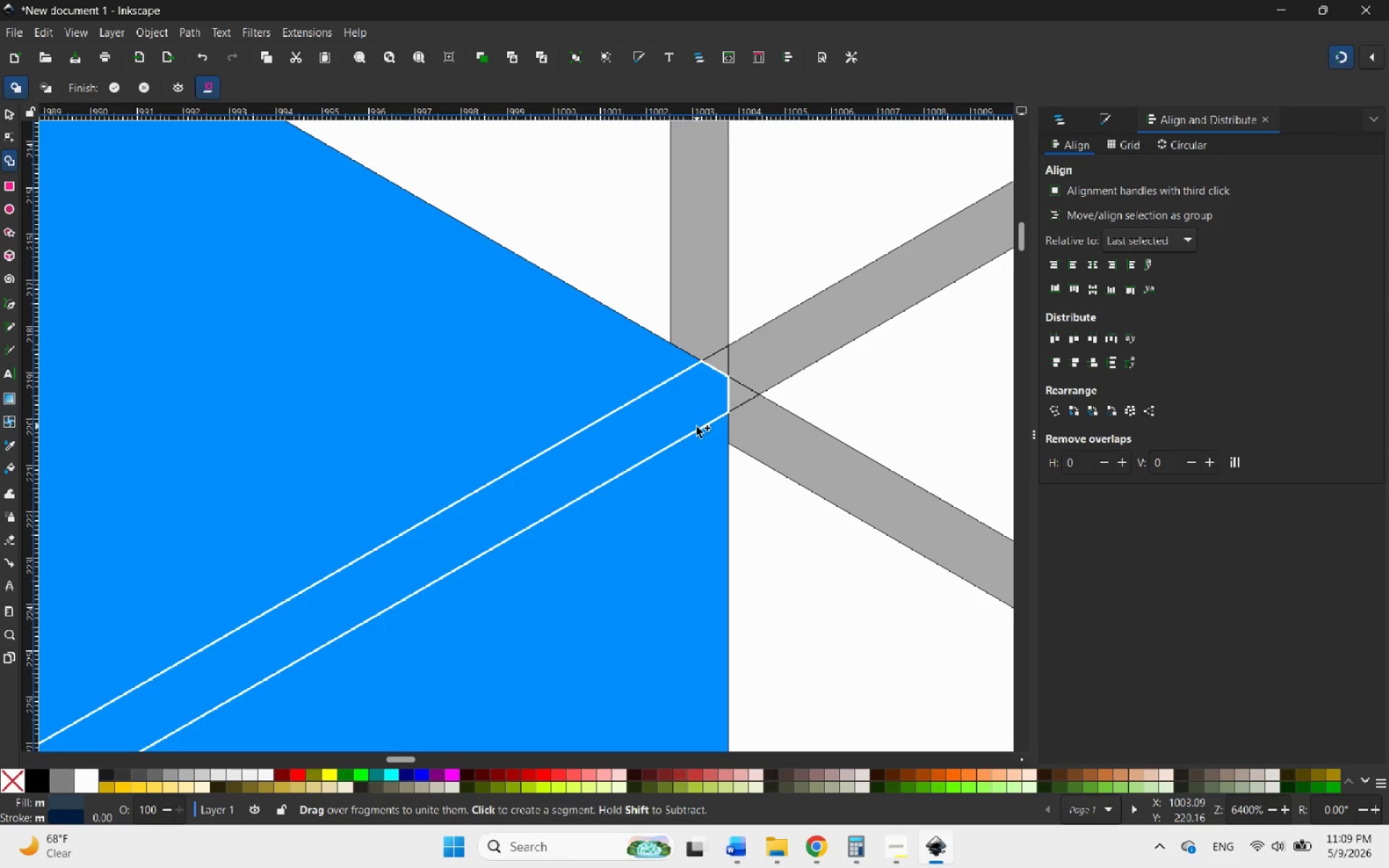 
hold_key(key=ControlLeft, duration=4.25)
scroll: coordinate [842, 422], scroll_direction: down, amount: 16.0
 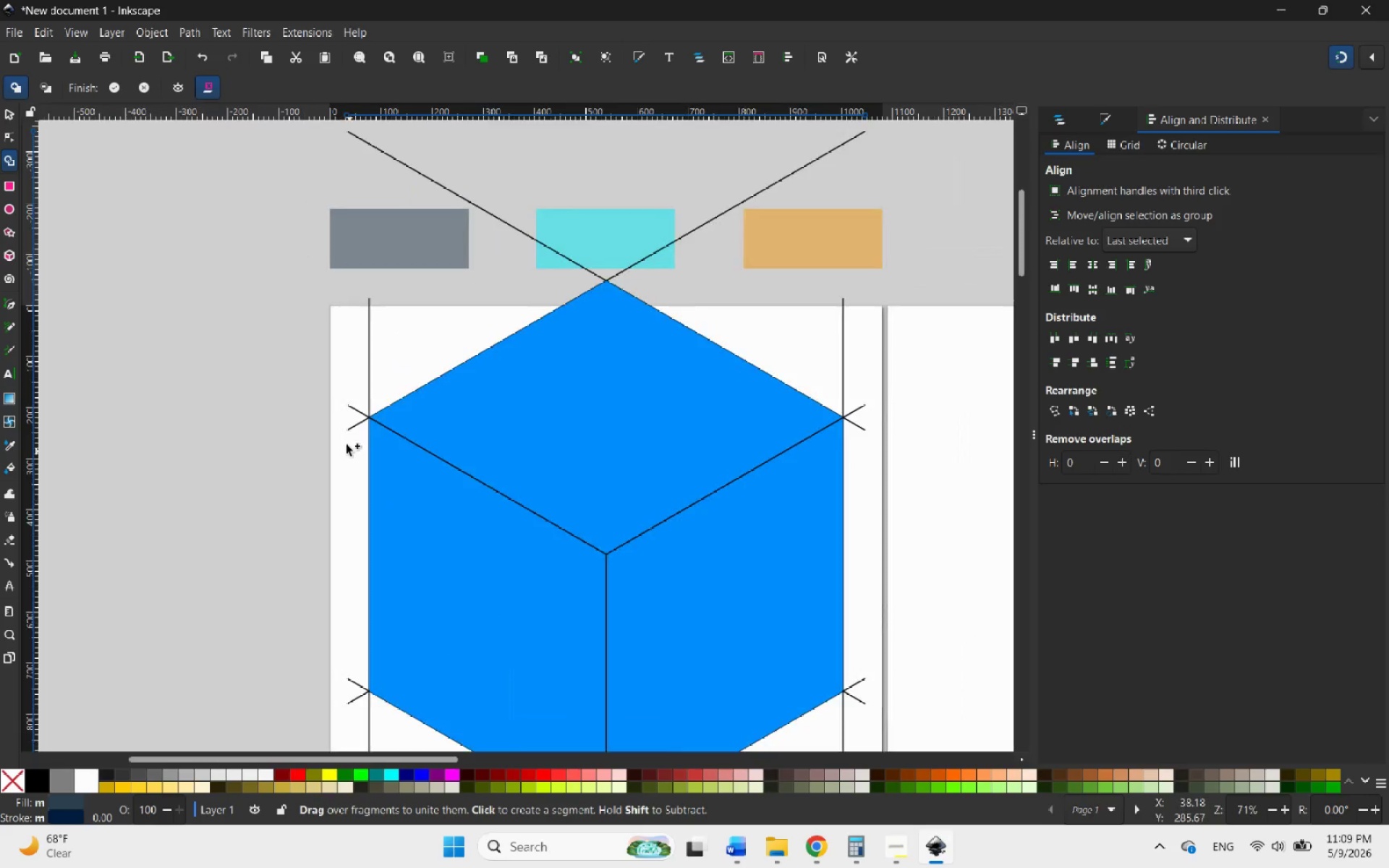 
scroll: coordinate [694, 370], scroll_direction: up, amount: 15.0
 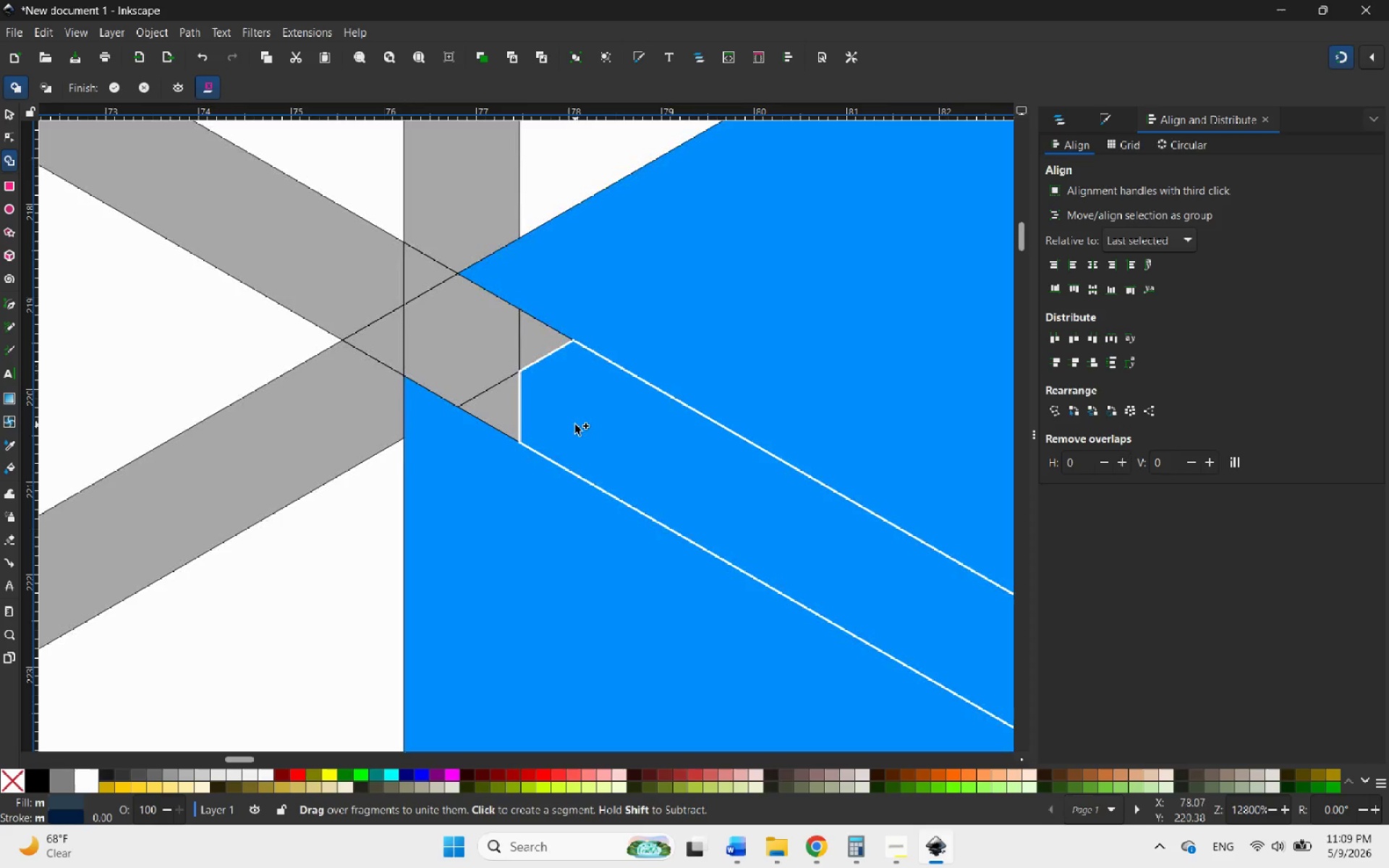 
left_click_drag(start_coordinate=[575, 425], to_coordinate=[509, 360])
 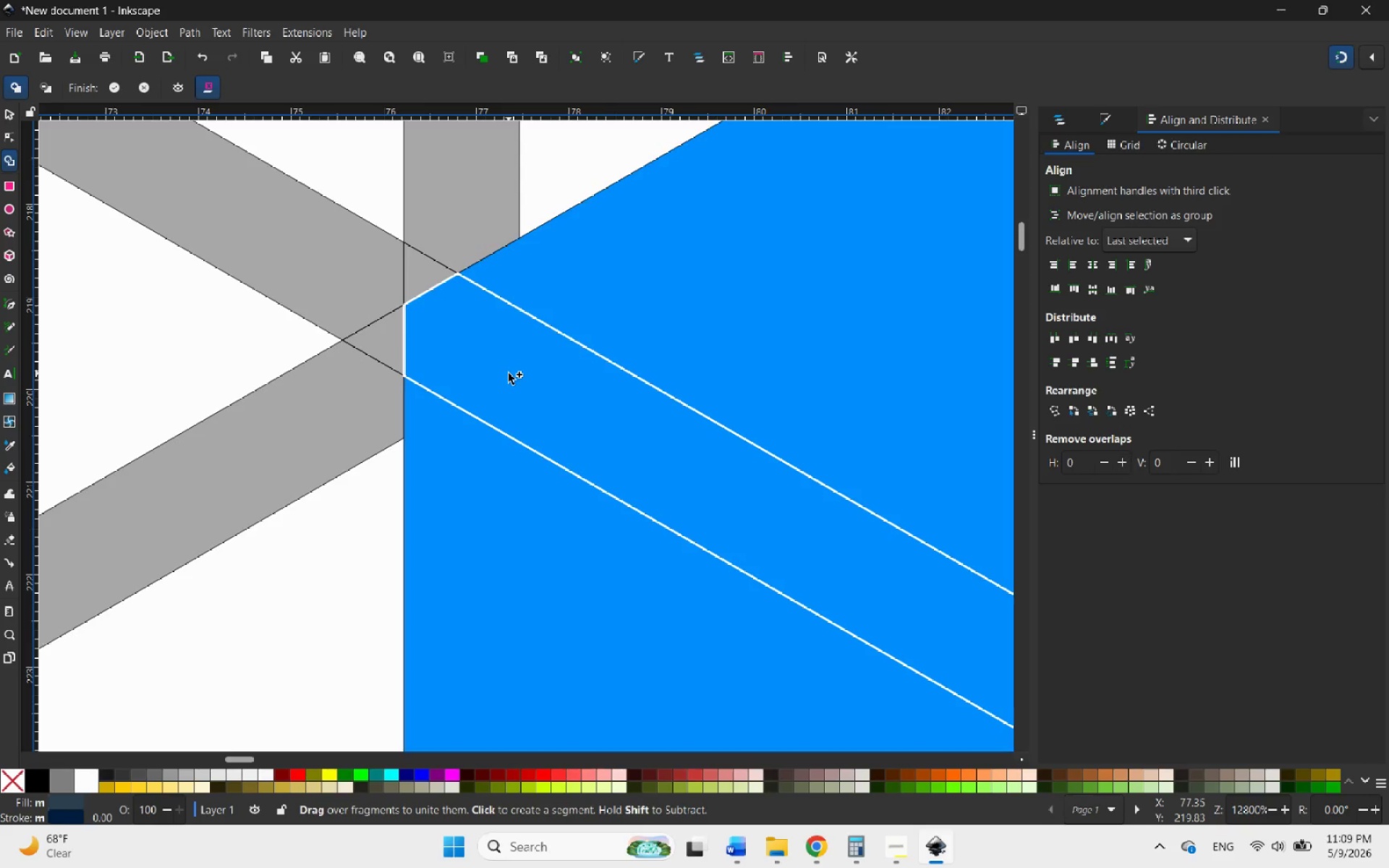 
hold_key(key=ControlLeft, duration=9.22)
scroll: coordinate [276, 234], scroll_direction: down, amount: 21.0
 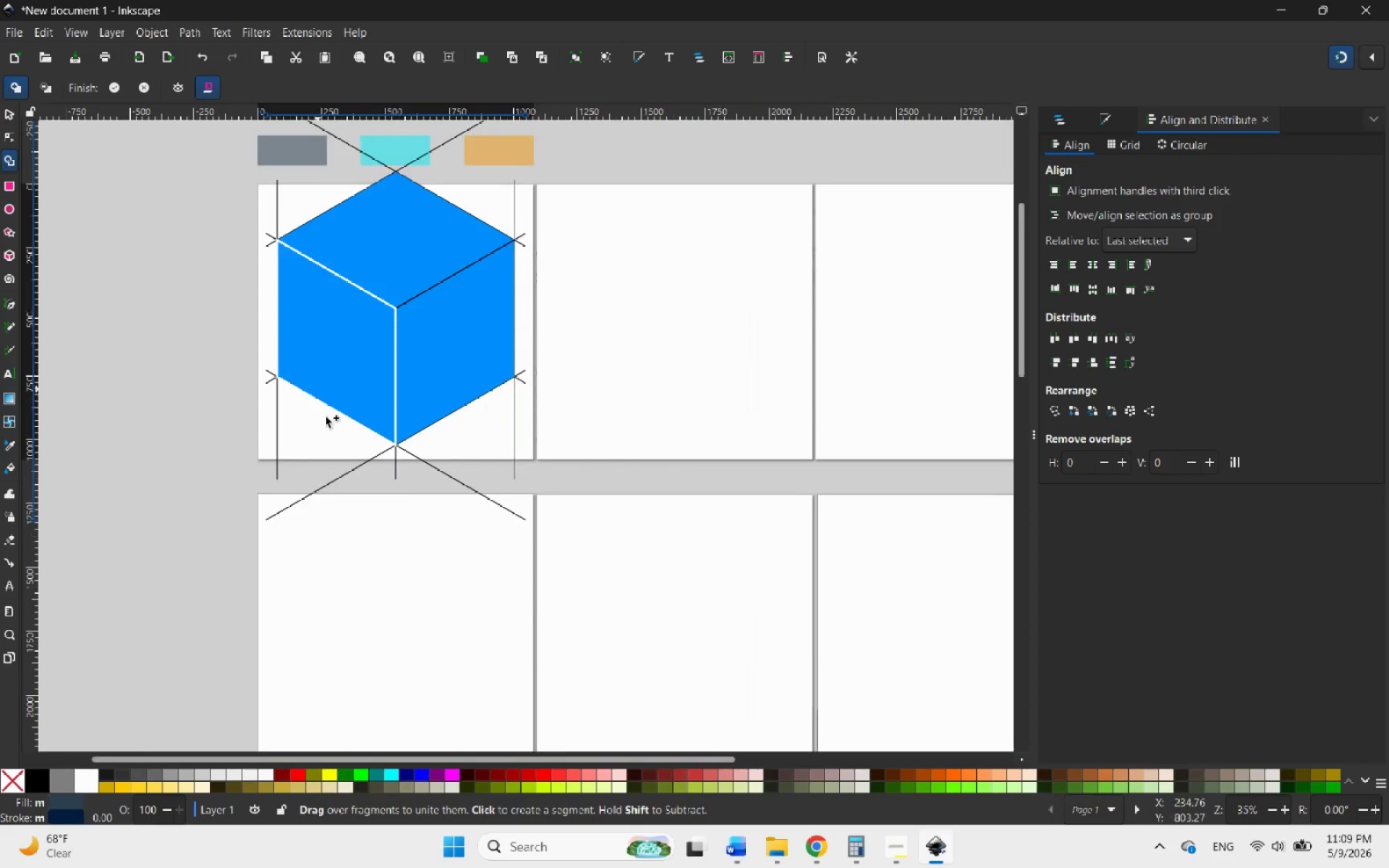 
scroll: coordinate [862, 503], scroll_direction: up, amount: 18.0
 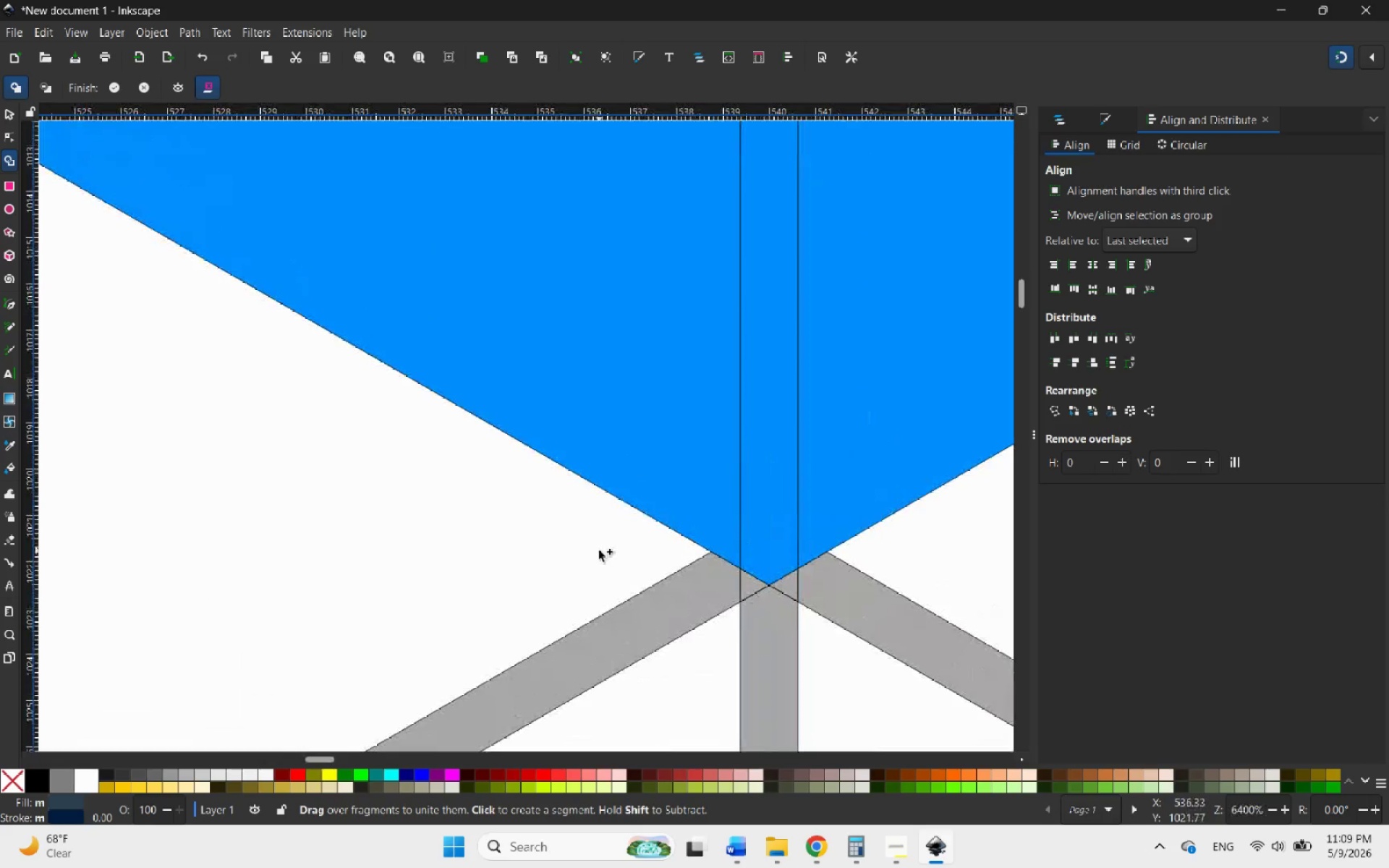 
scroll: coordinate [719, 507], scroll_direction: down, amount: 2.0
 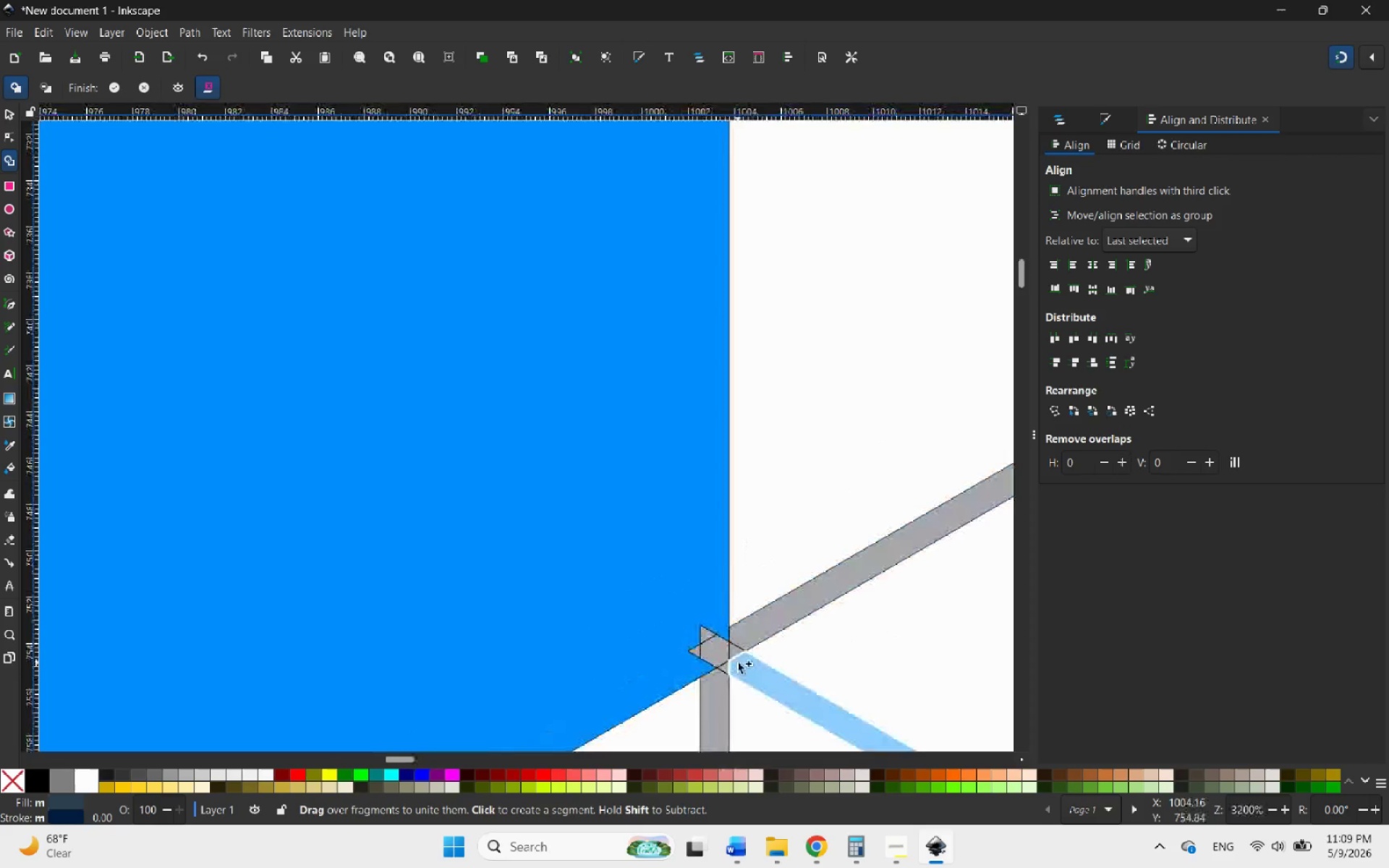 
scroll: coordinate [735, 671], scroll_direction: up, amount: 3.0
 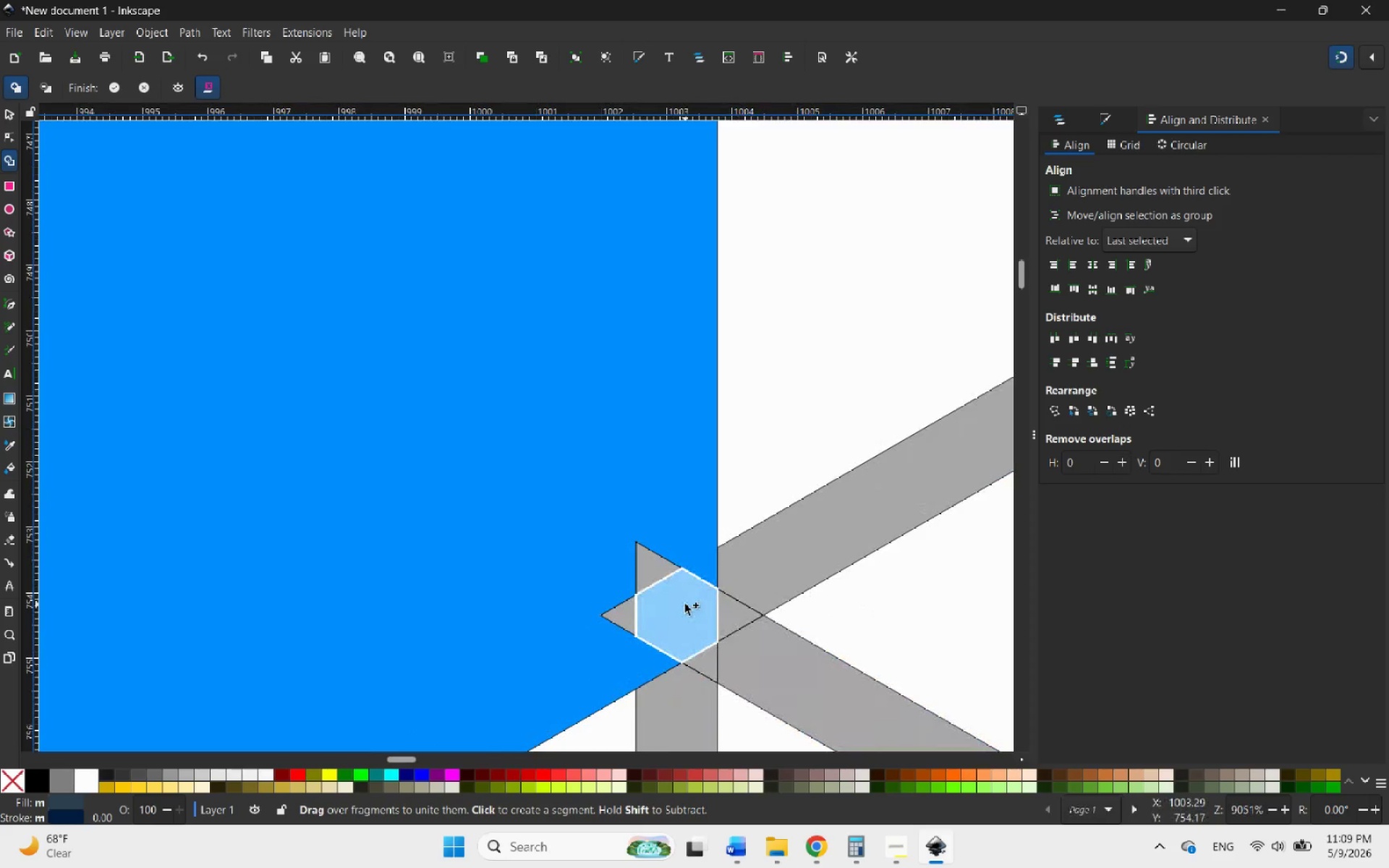 
key(Control+ControlLeft)
 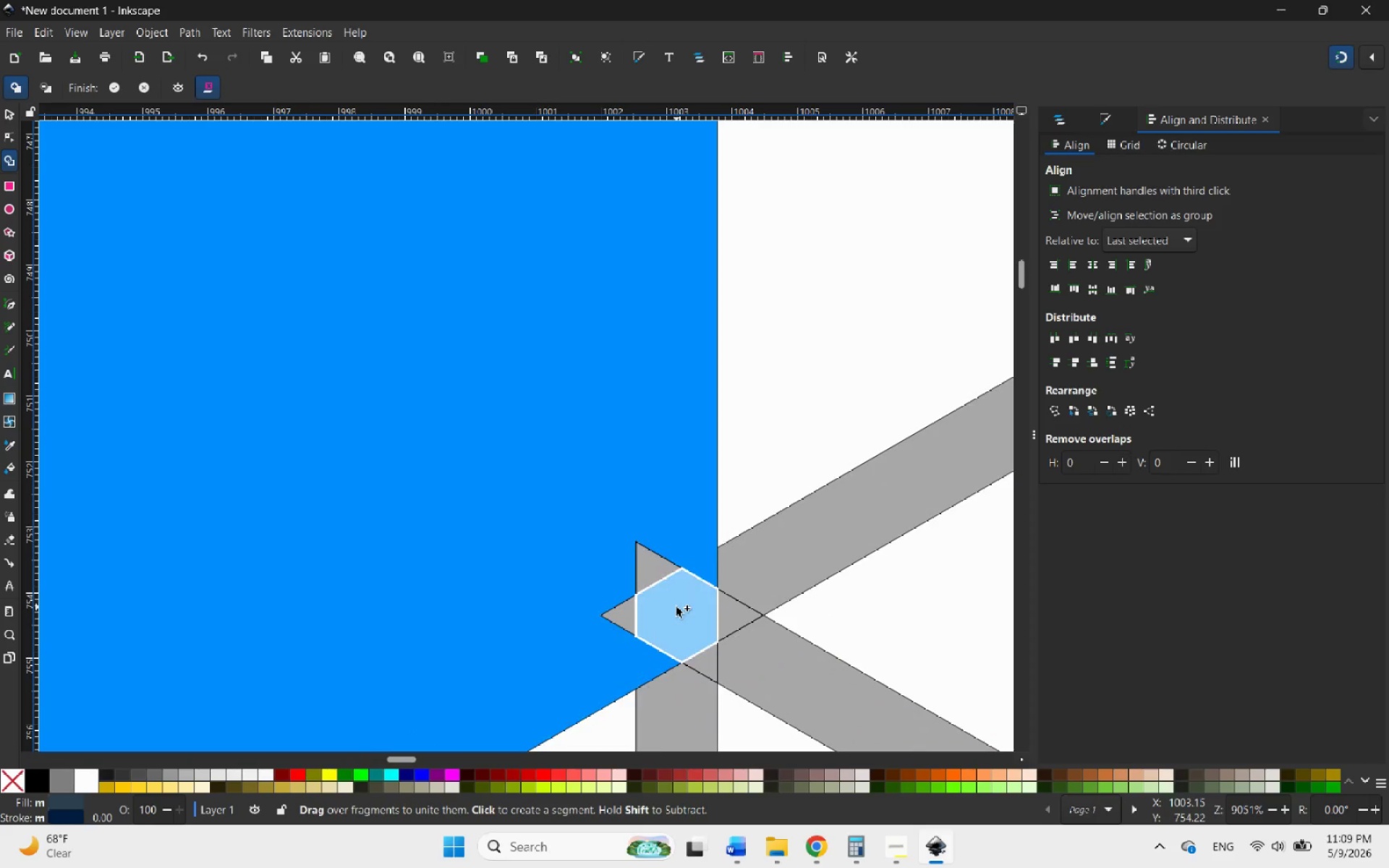 
left_click_drag(start_coordinate=[676, 607], to_coordinate=[602, 624])
 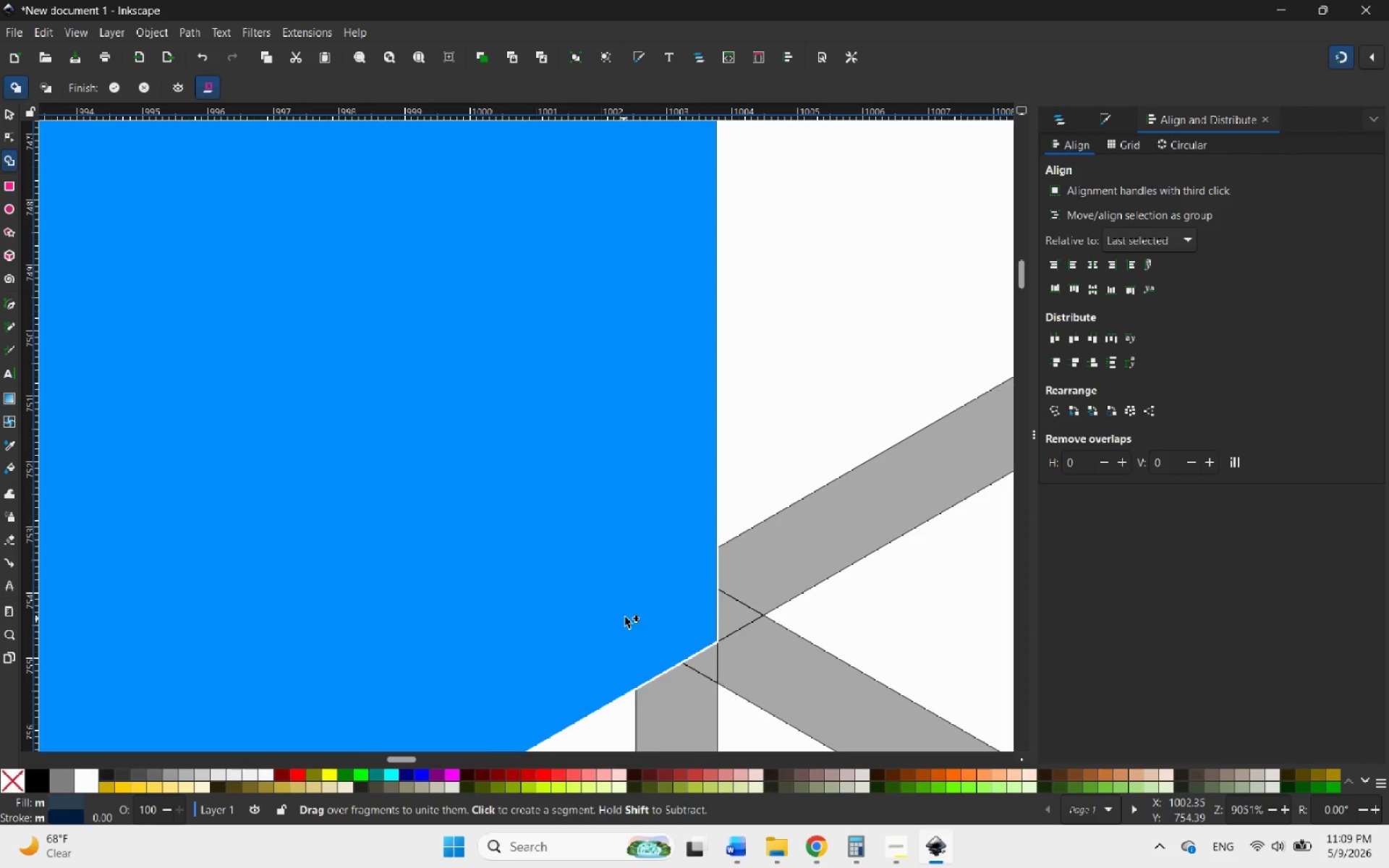 
hold_key(key=ControlLeft, duration=13.91)
scroll: coordinate [740, 529], scroll_direction: down, amount: 12.0
 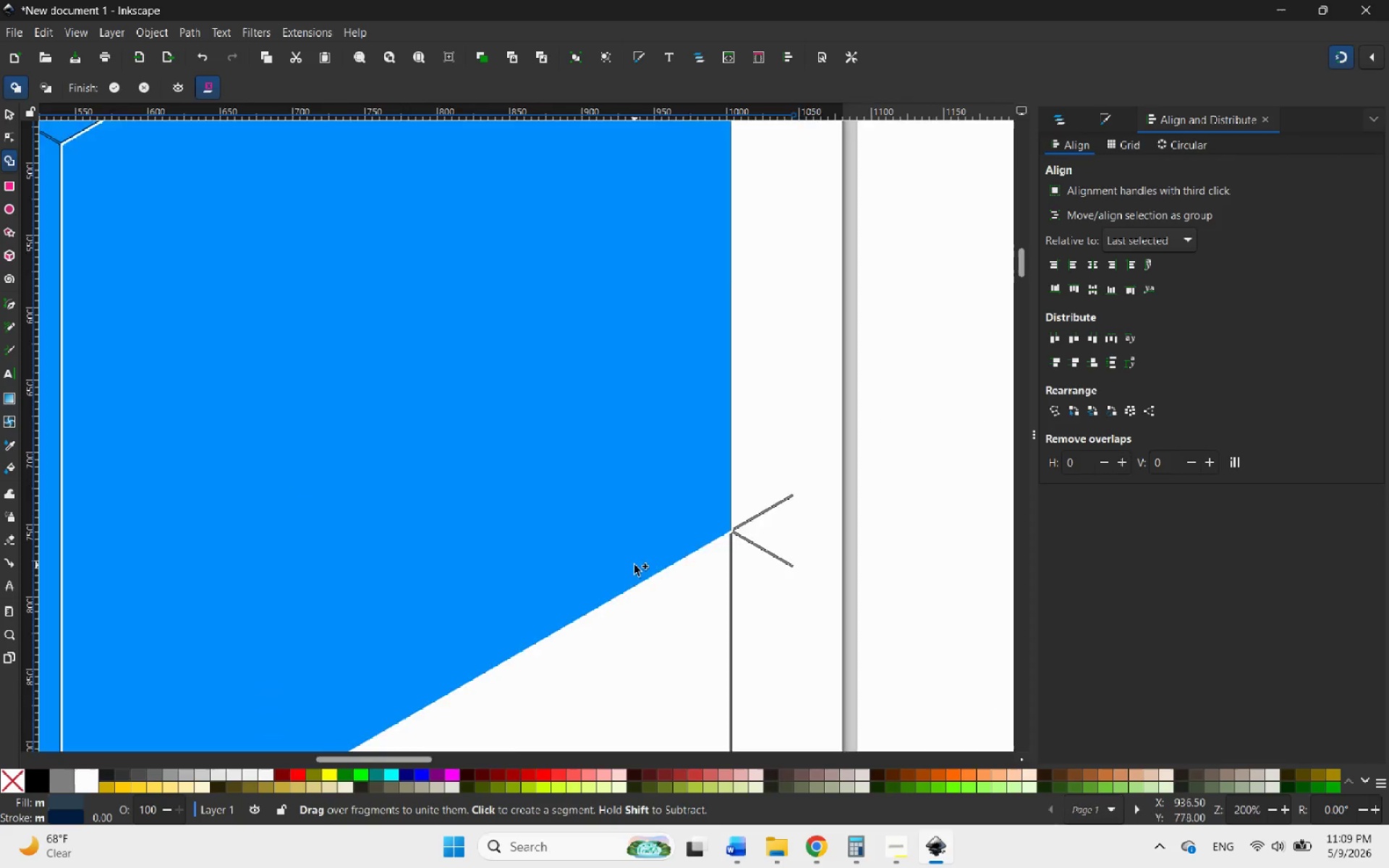 
scroll: coordinate [514, 532], scroll_direction: up, amount: 7.0
 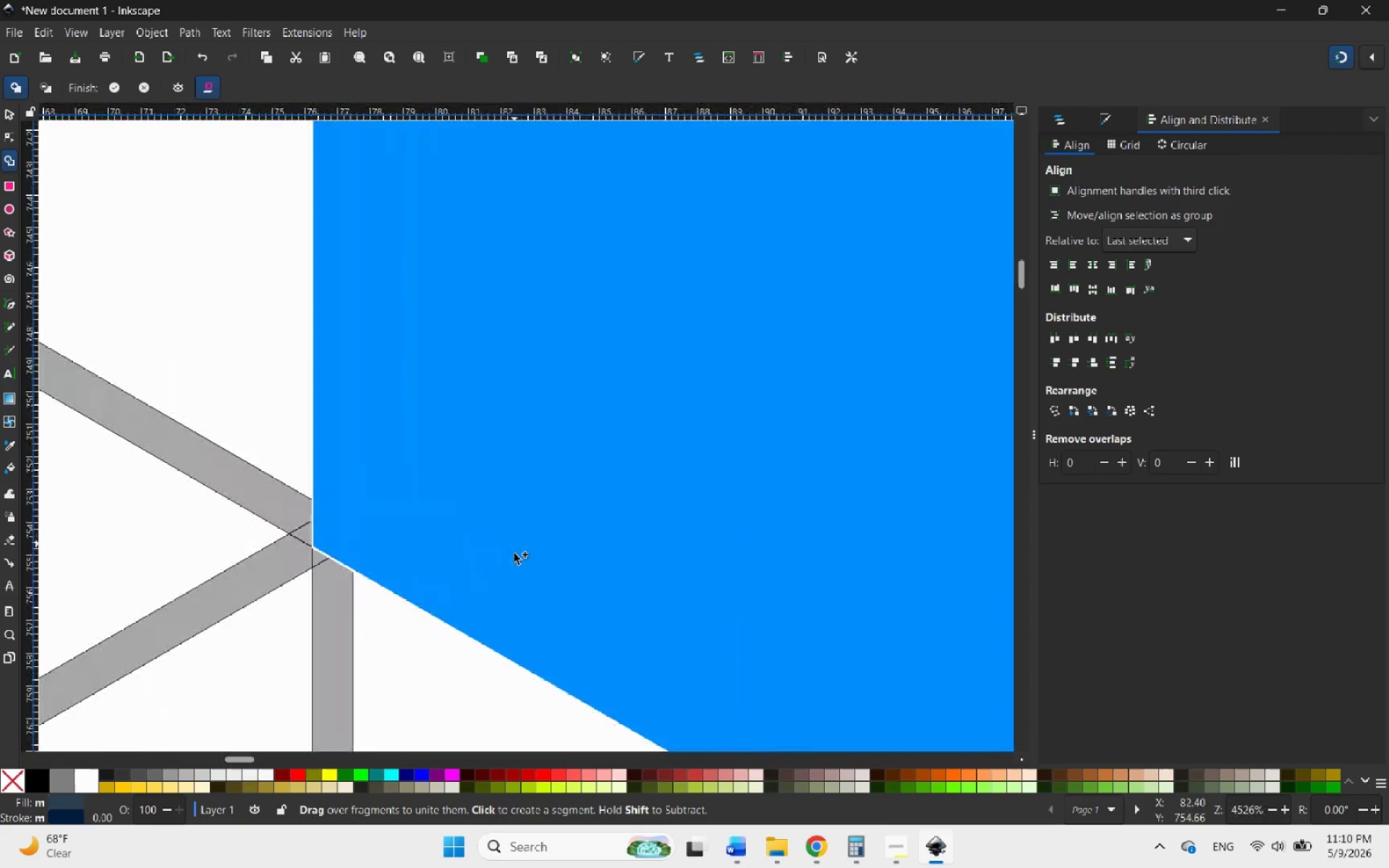 
scroll: coordinate [517, 581], scroll_direction: down, amount: 11.0
 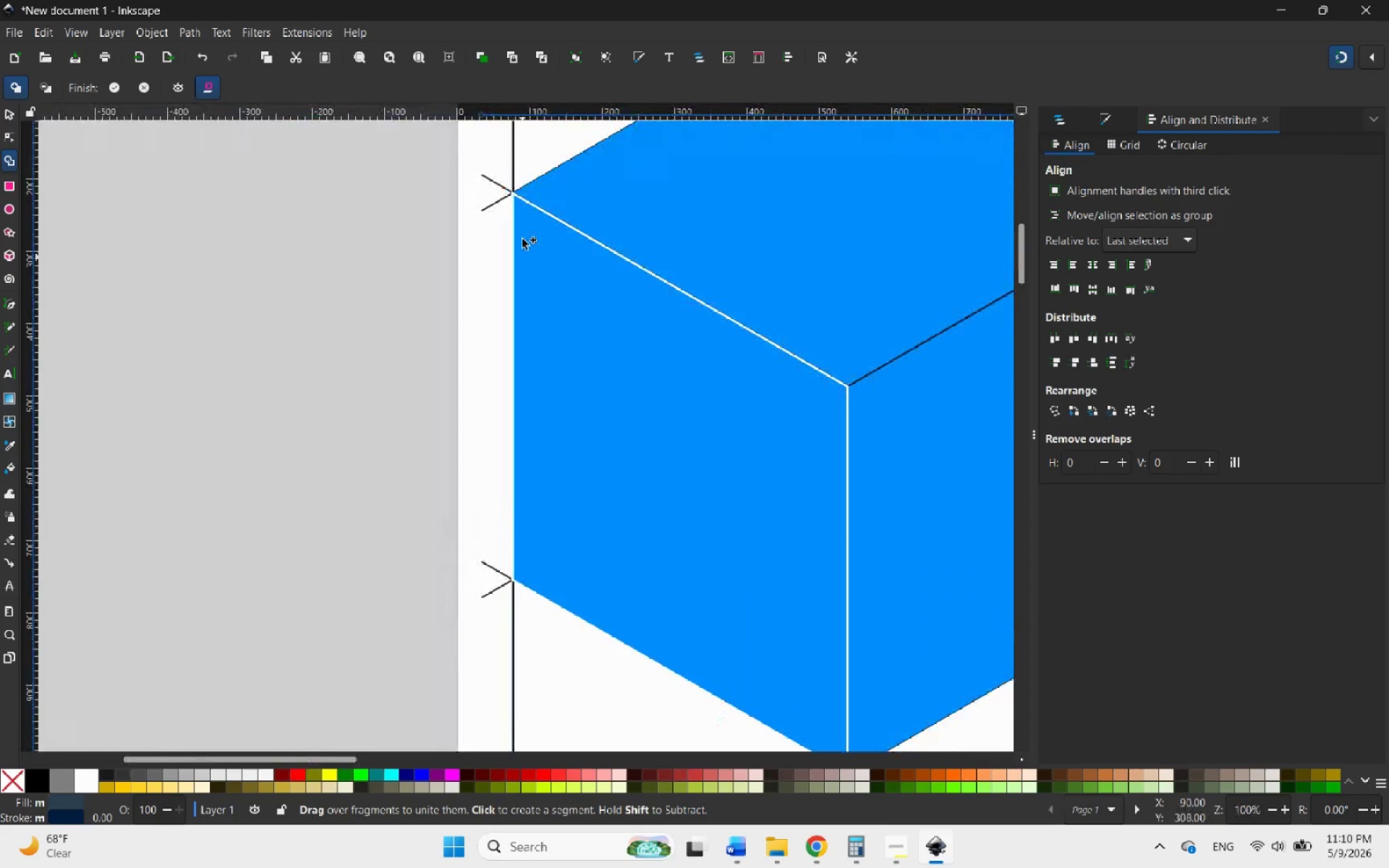 
scroll: coordinate [475, 165], scroll_direction: up, amount: 11.0
 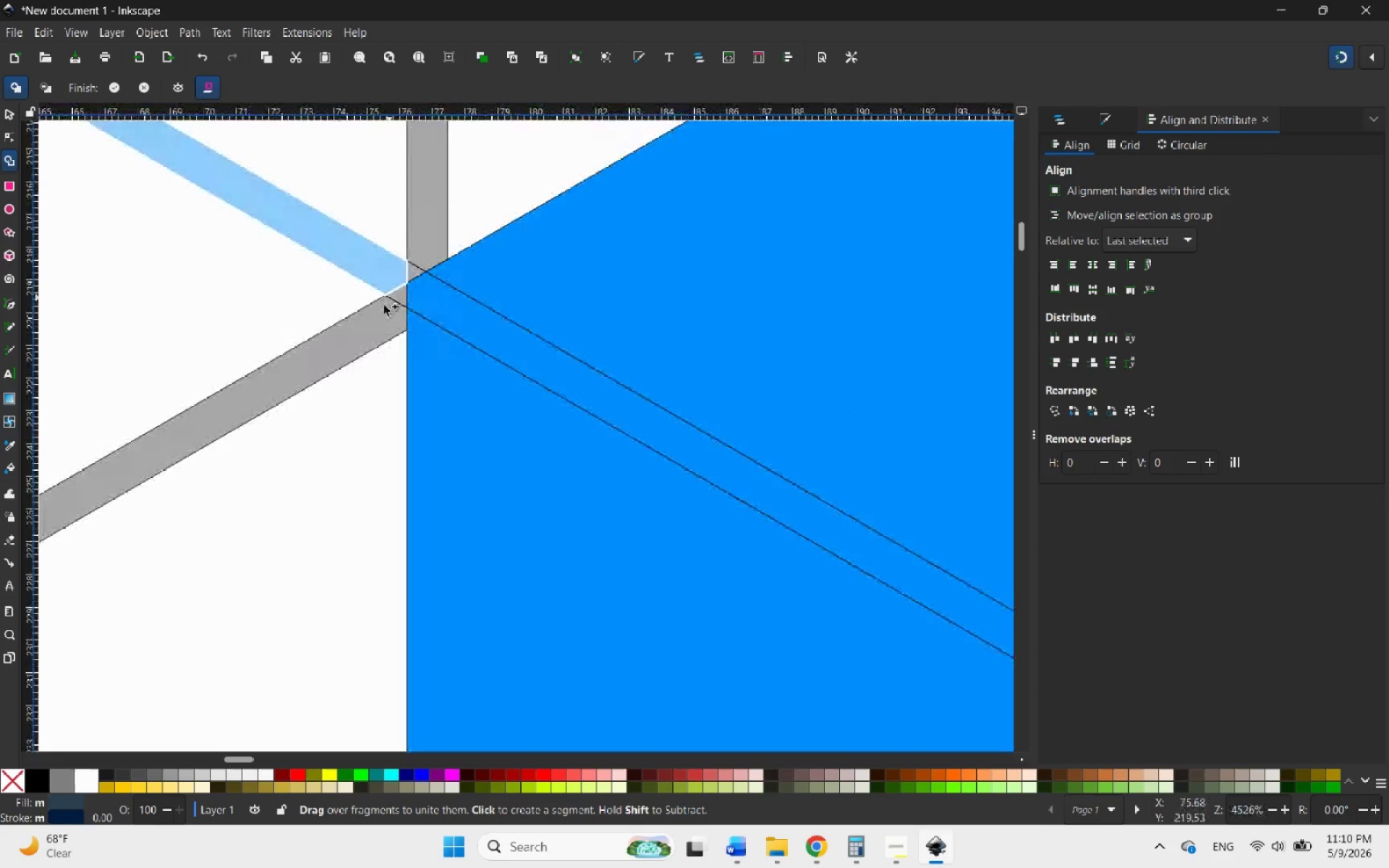 
scroll: coordinate [328, 377], scroll_direction: down, amount: 14.0
 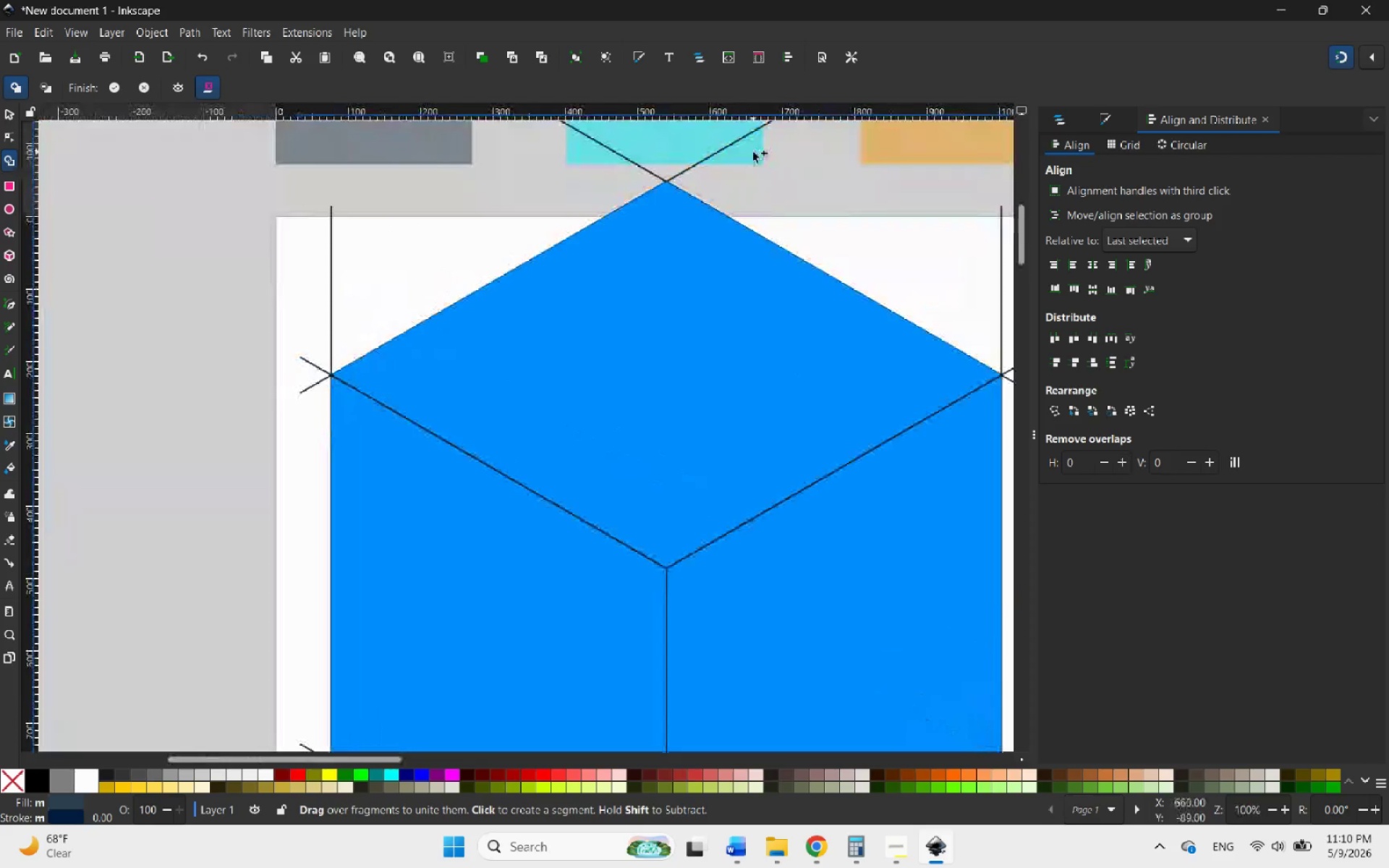 
scroll: coordinate [392, 298], scroll_direction: up, amount: 4.0
 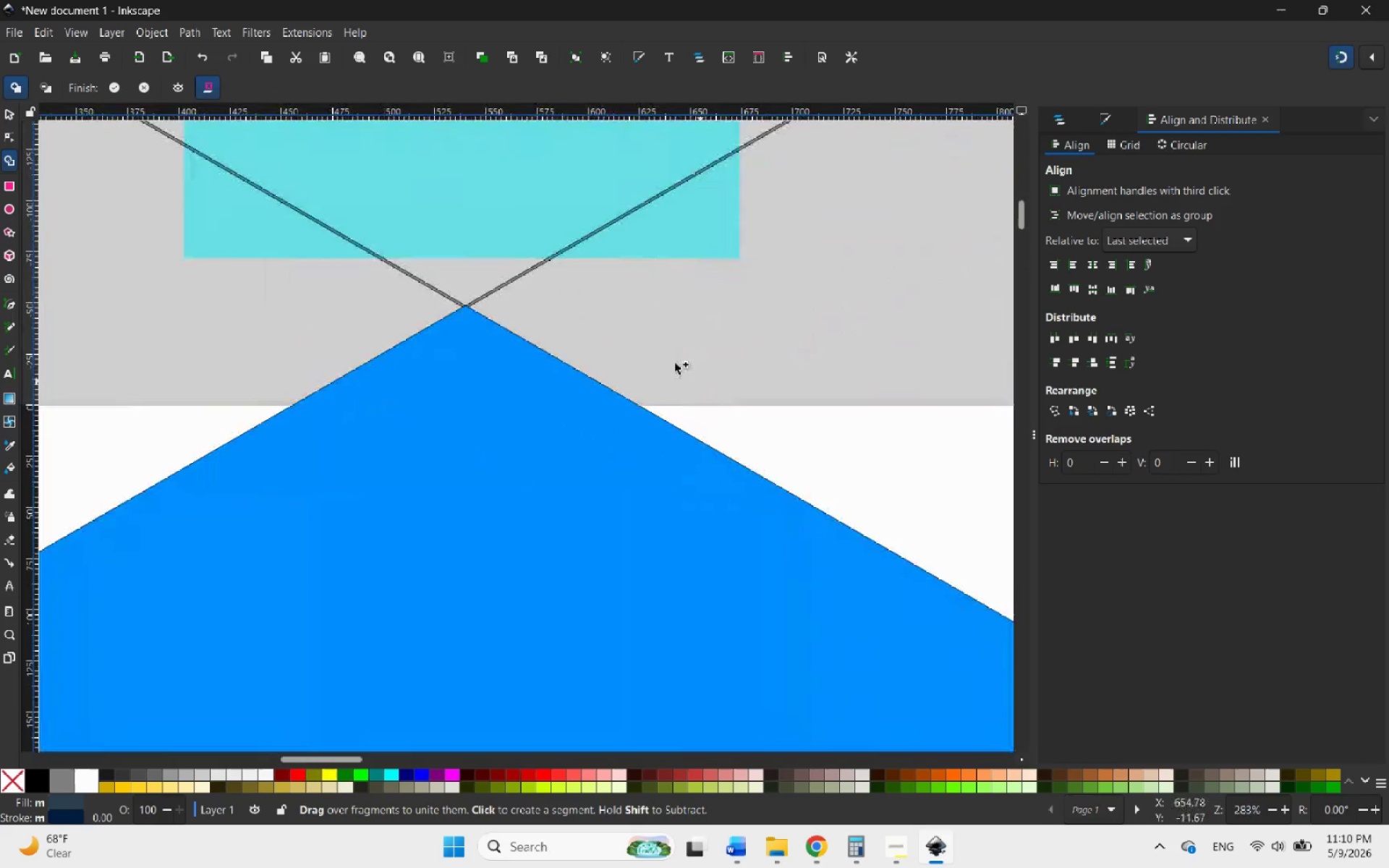 
scroll: coordinate [544, 282], scroll_direction: down, amount: 8.0
 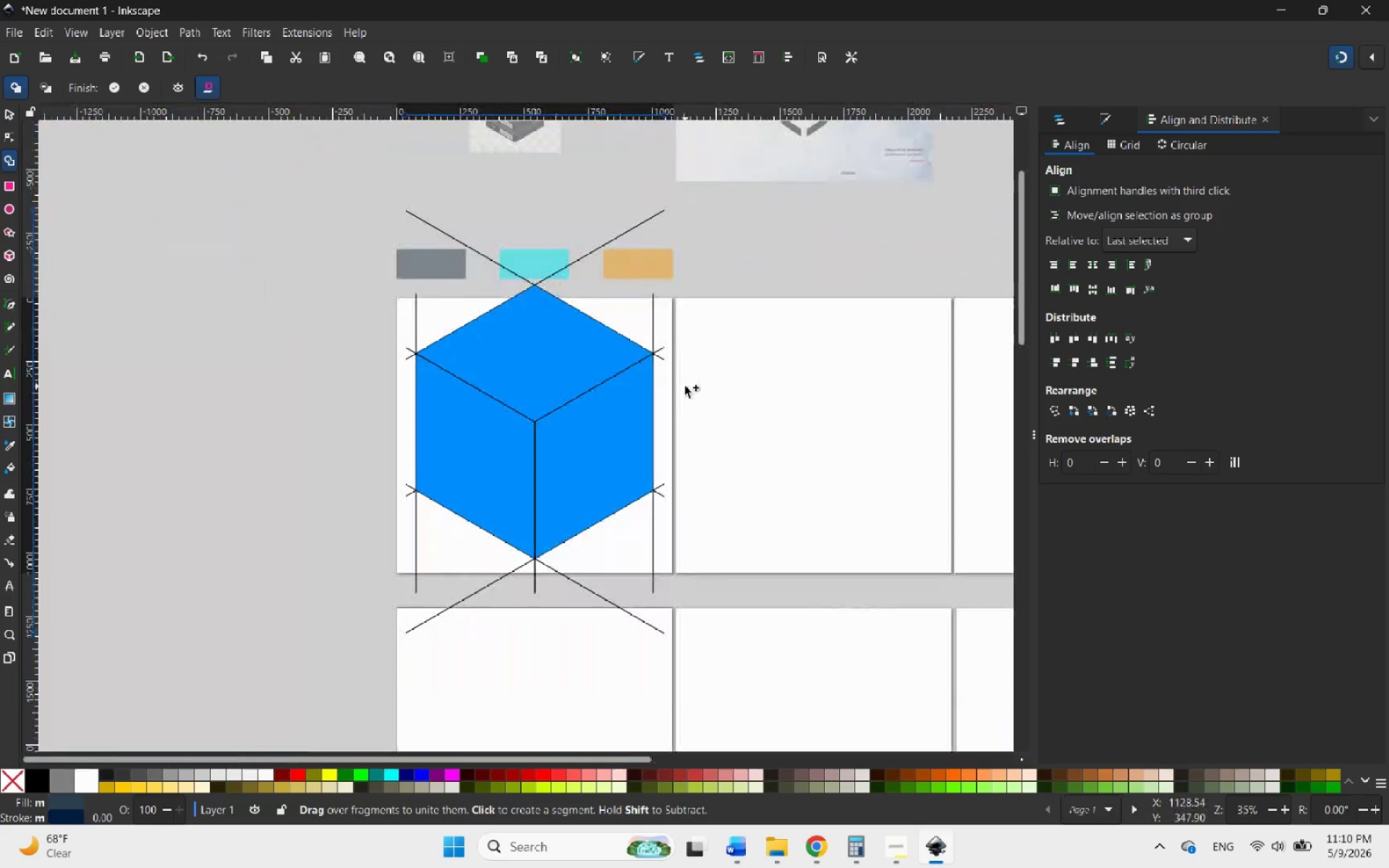 
scroll: coordinate [654, 484], scroll_direction: up, amount: 13.0
 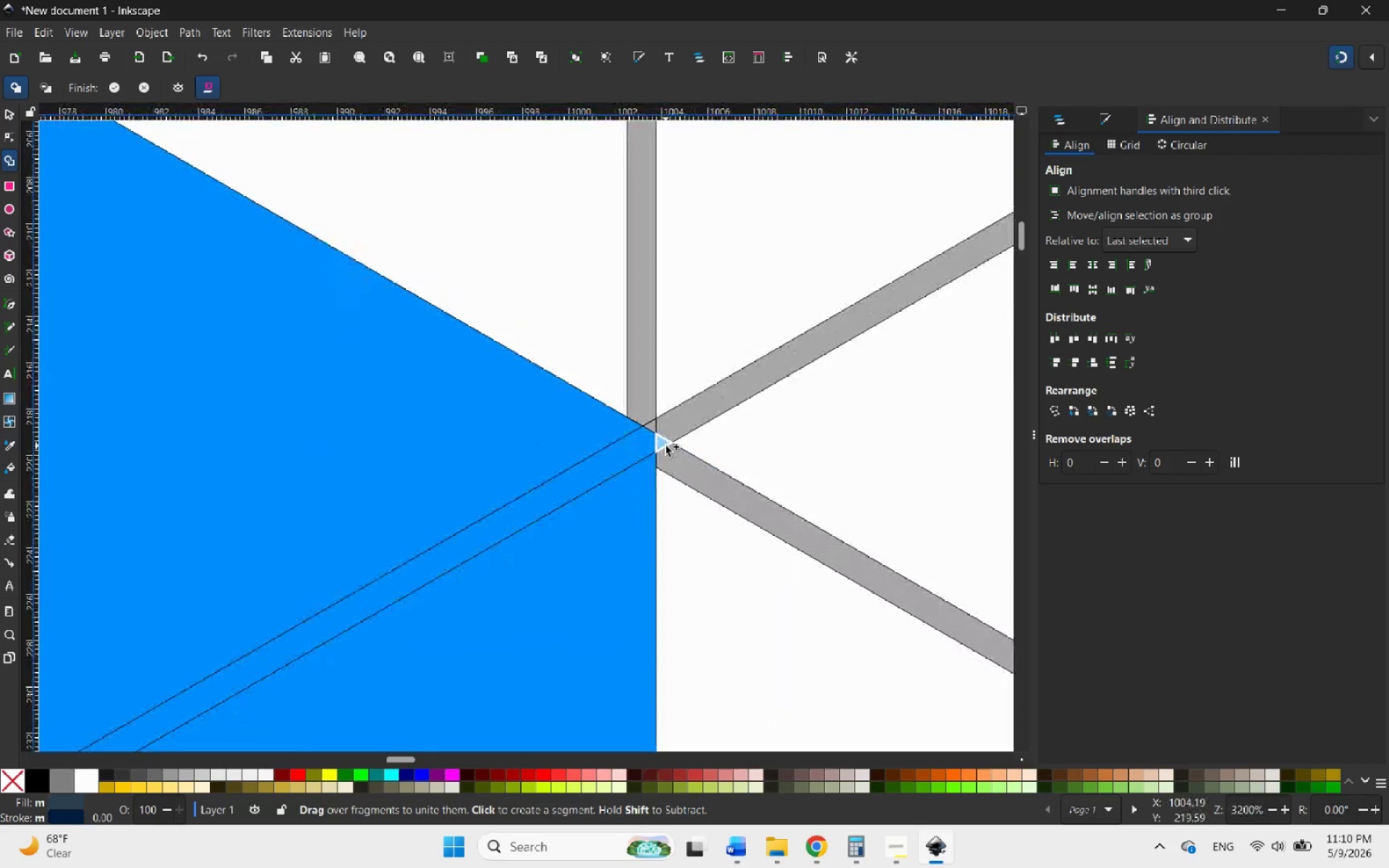 
scroll: coordinate [730, 356], scroll_direction: down, amount: 4.0
 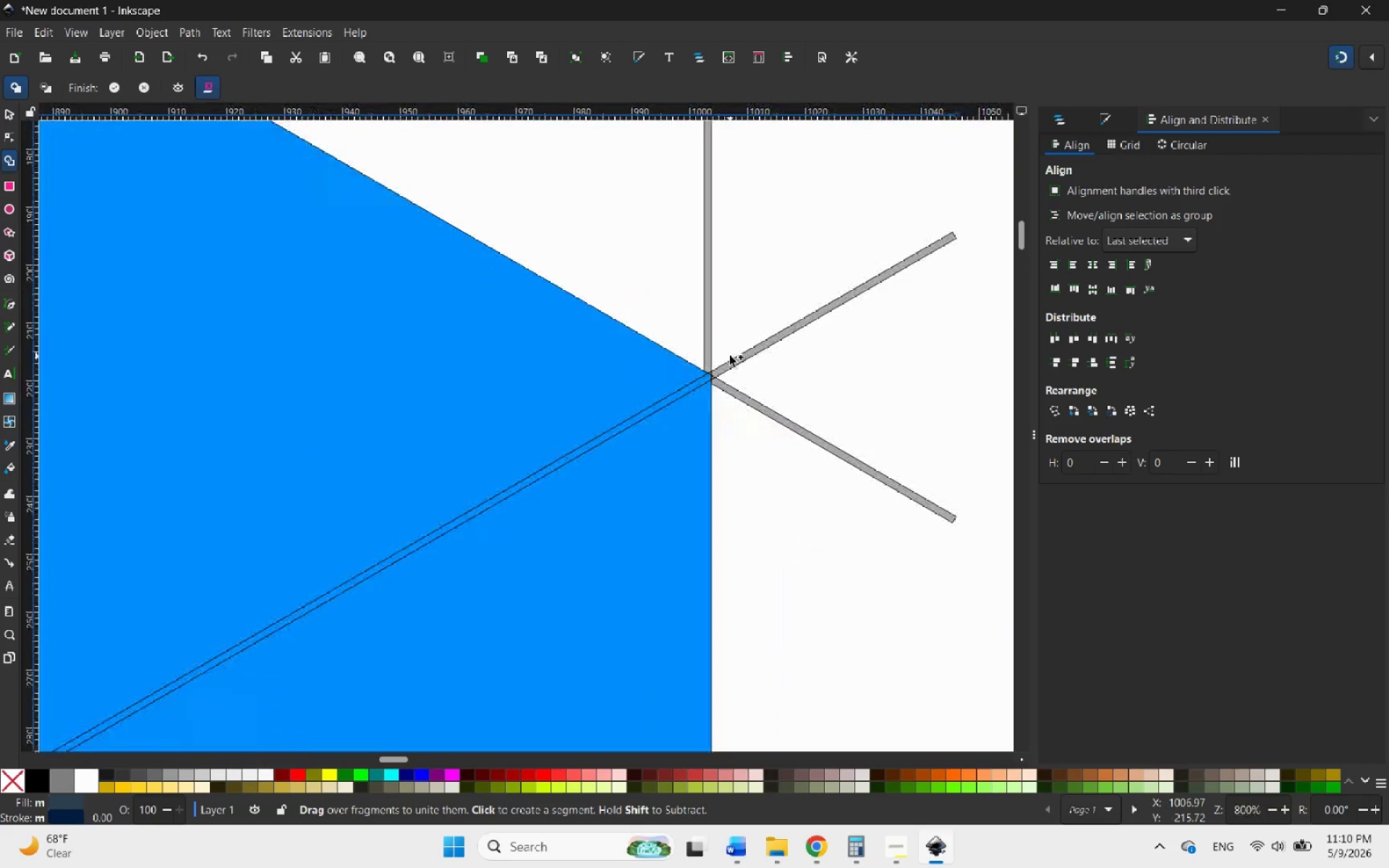 
key(Control+ControlLeft)
 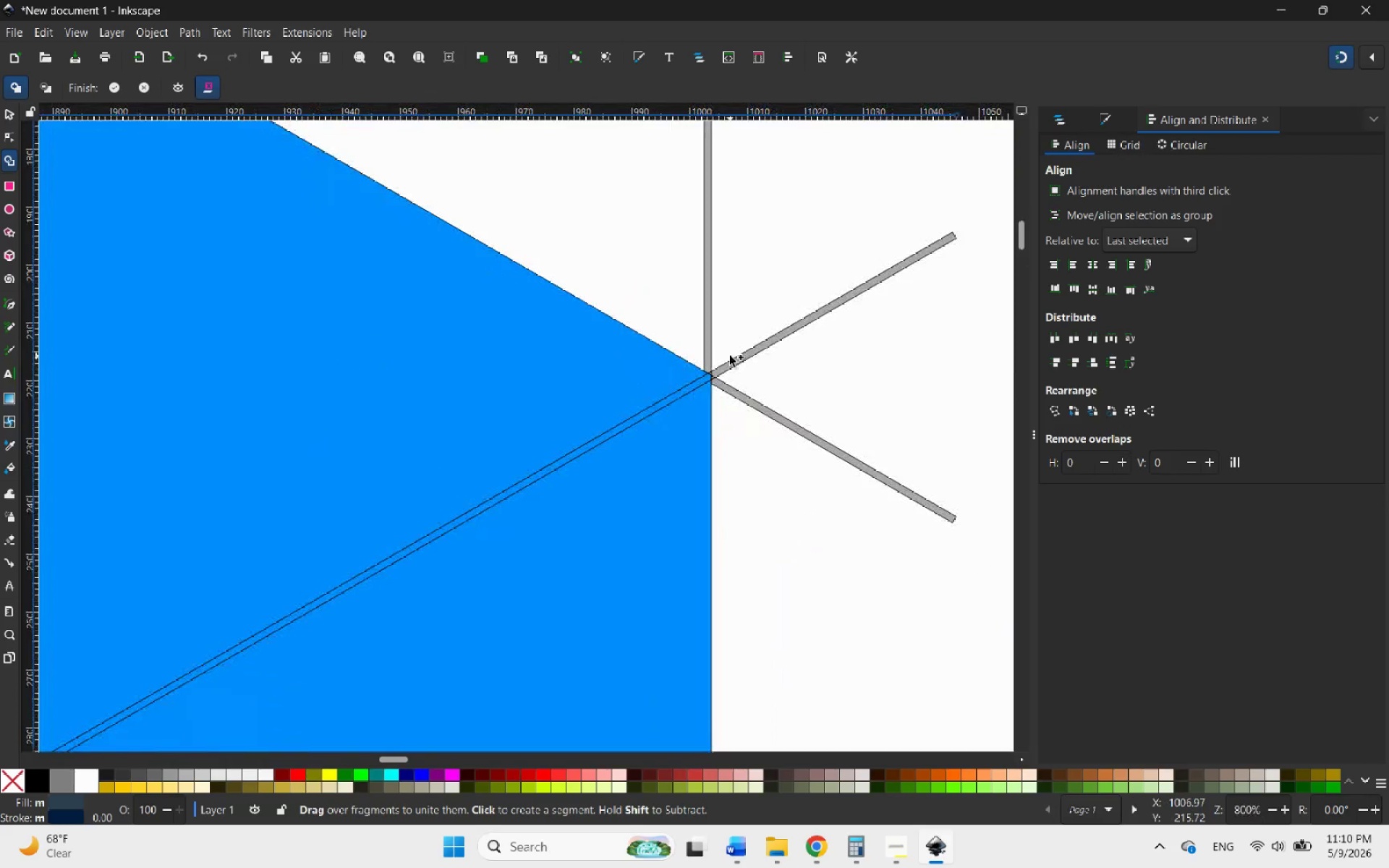 
wait(36.0)
 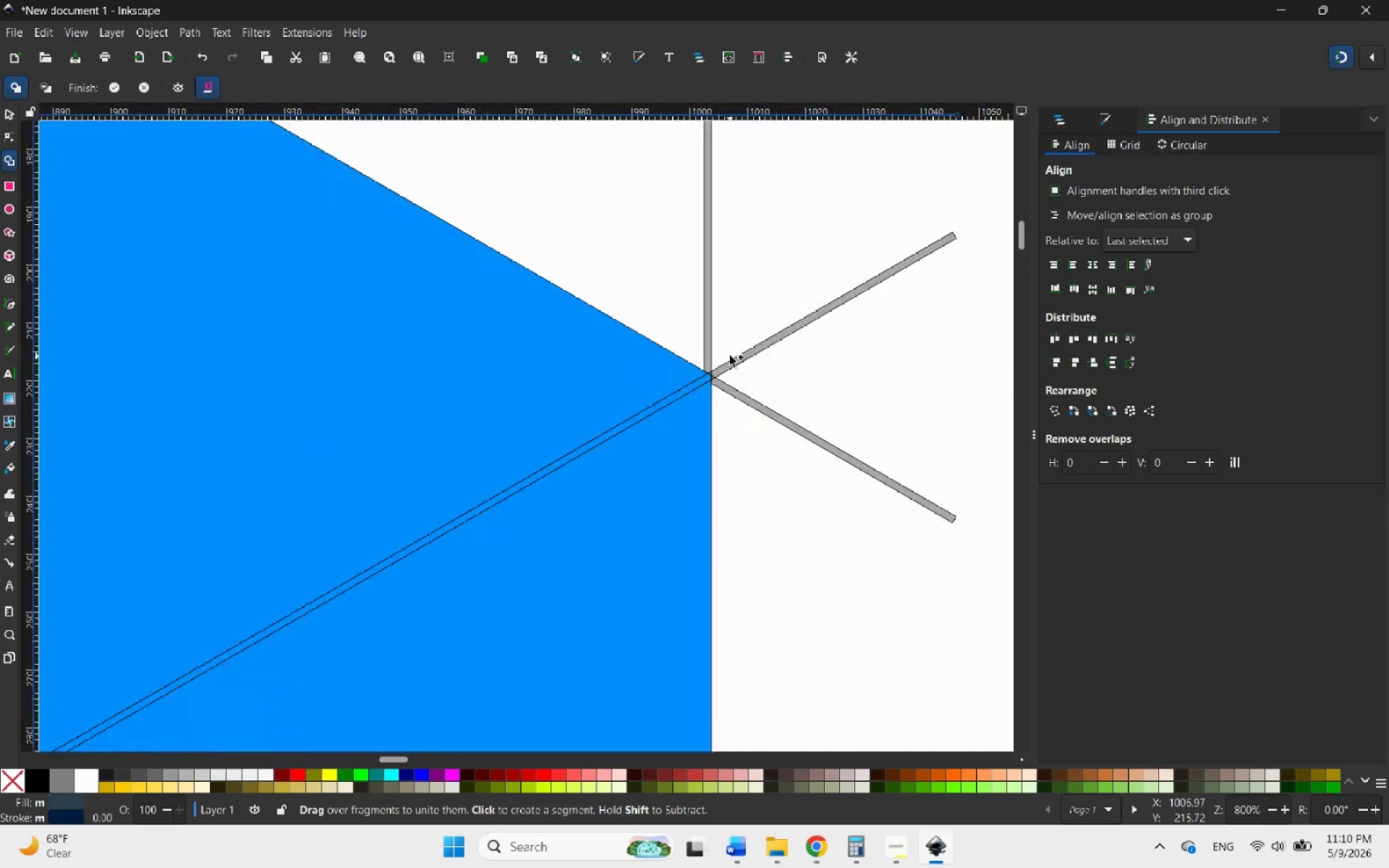 
hold_key(key=ControlLeft, duration=4.59)
scroll: coordinate [760, 356], scroll_direction: down, amount: 10.0
 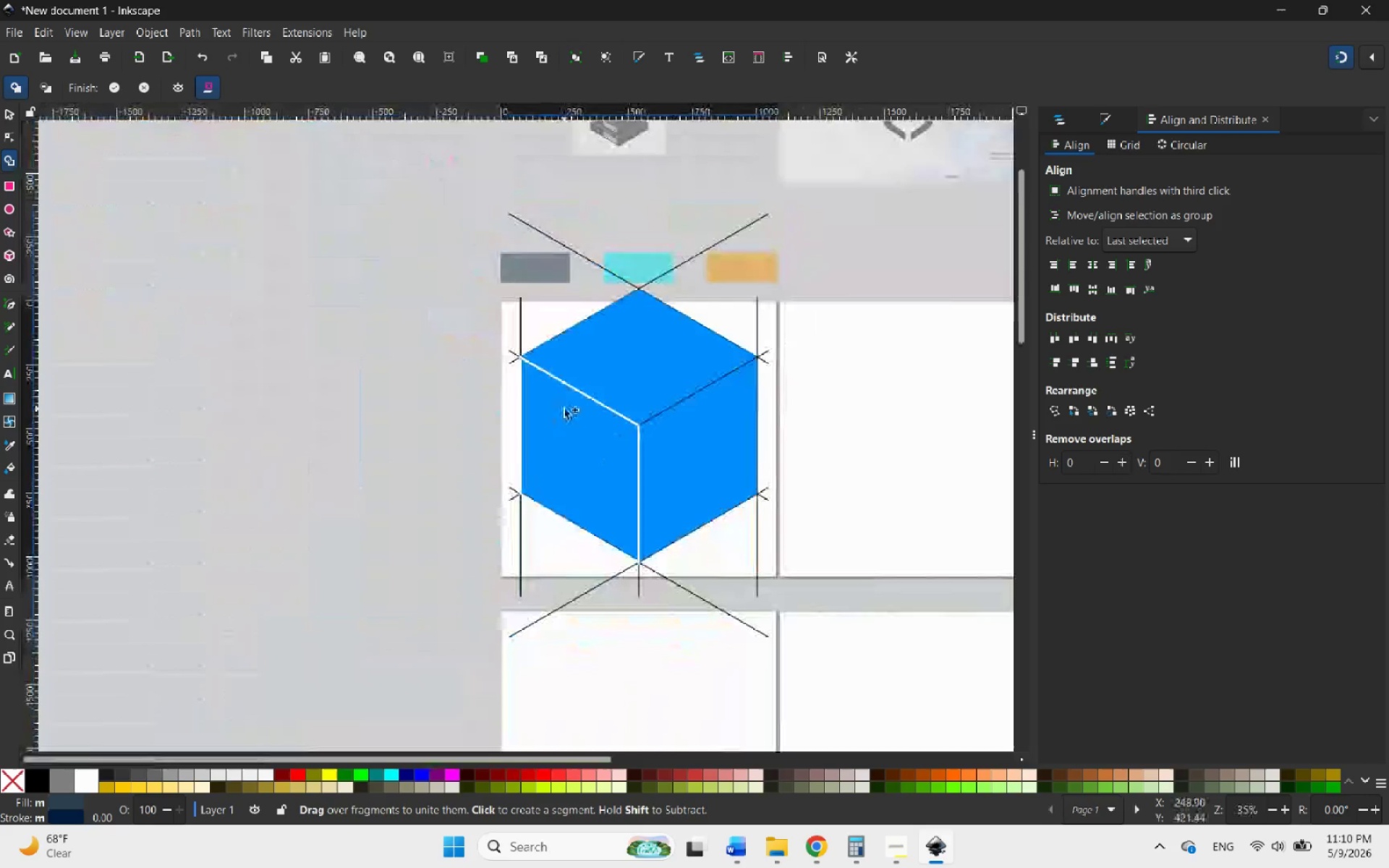 
scroll: coordinate [540, 522], scroll_direction: up, amount: 11.0
 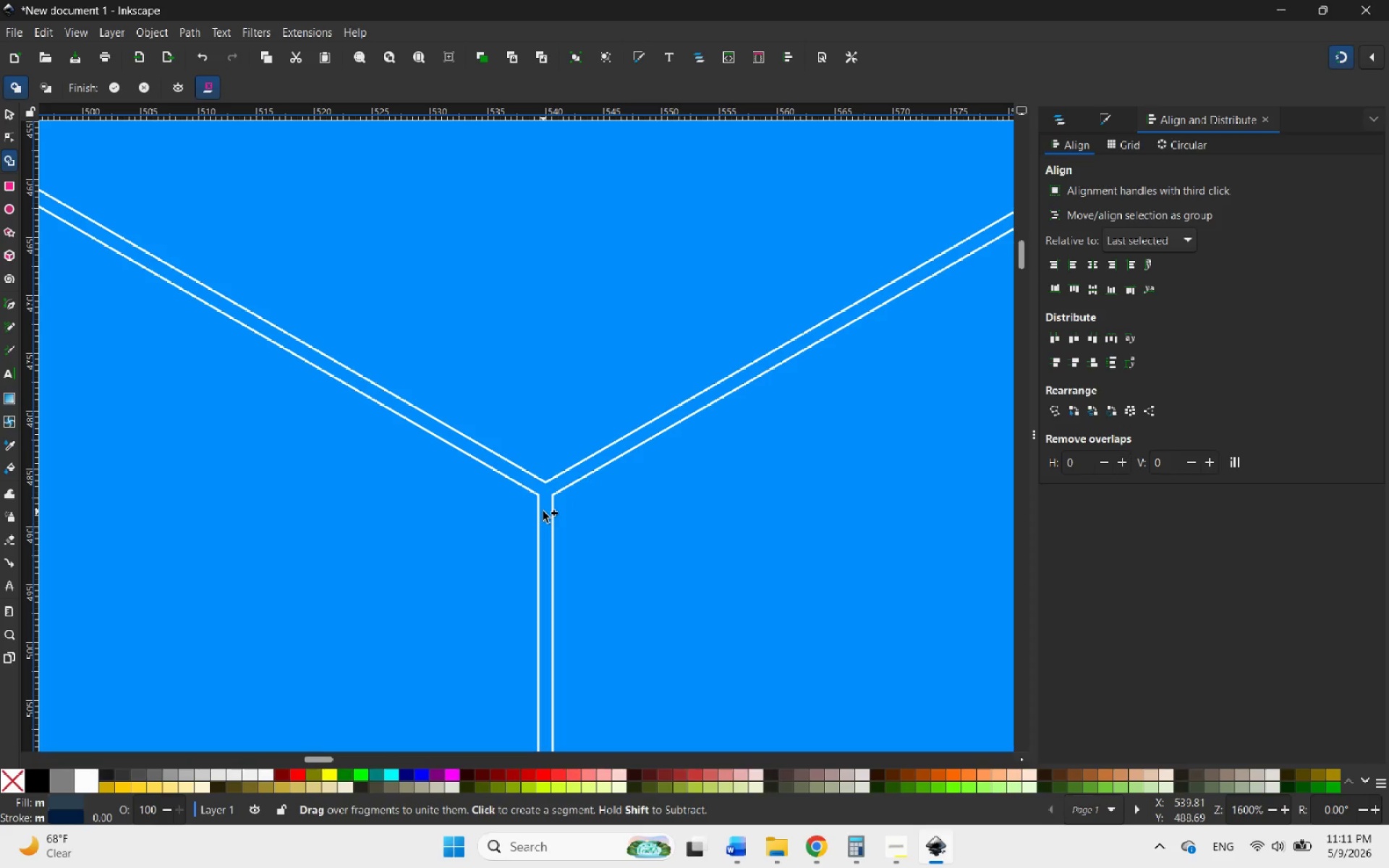 
wait(14.77)
 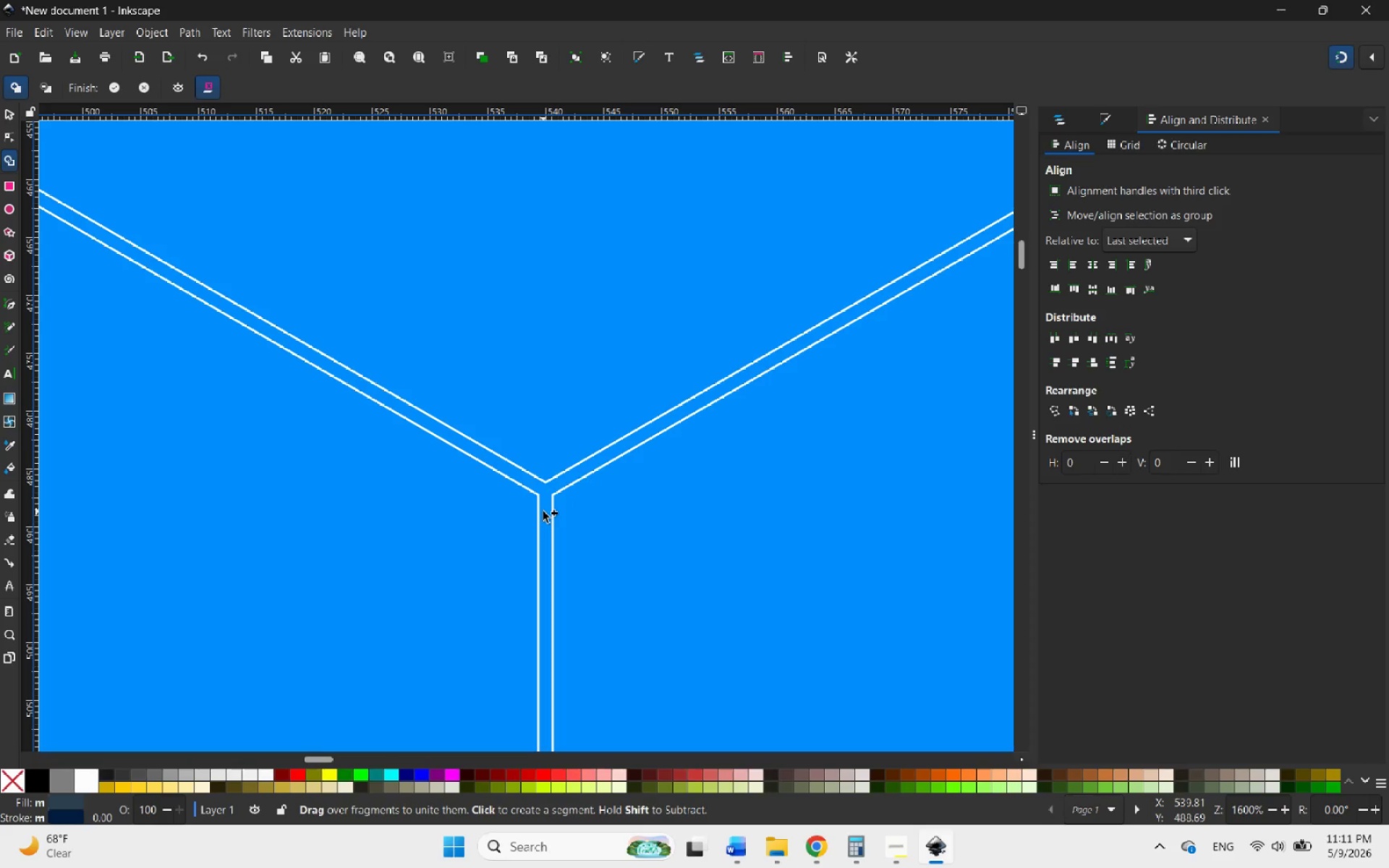 
hold_key(key=ControlLeft, duration=4.62)
scroll: coordinate [541, 535], scroll_direction: down, amount: 2.0
 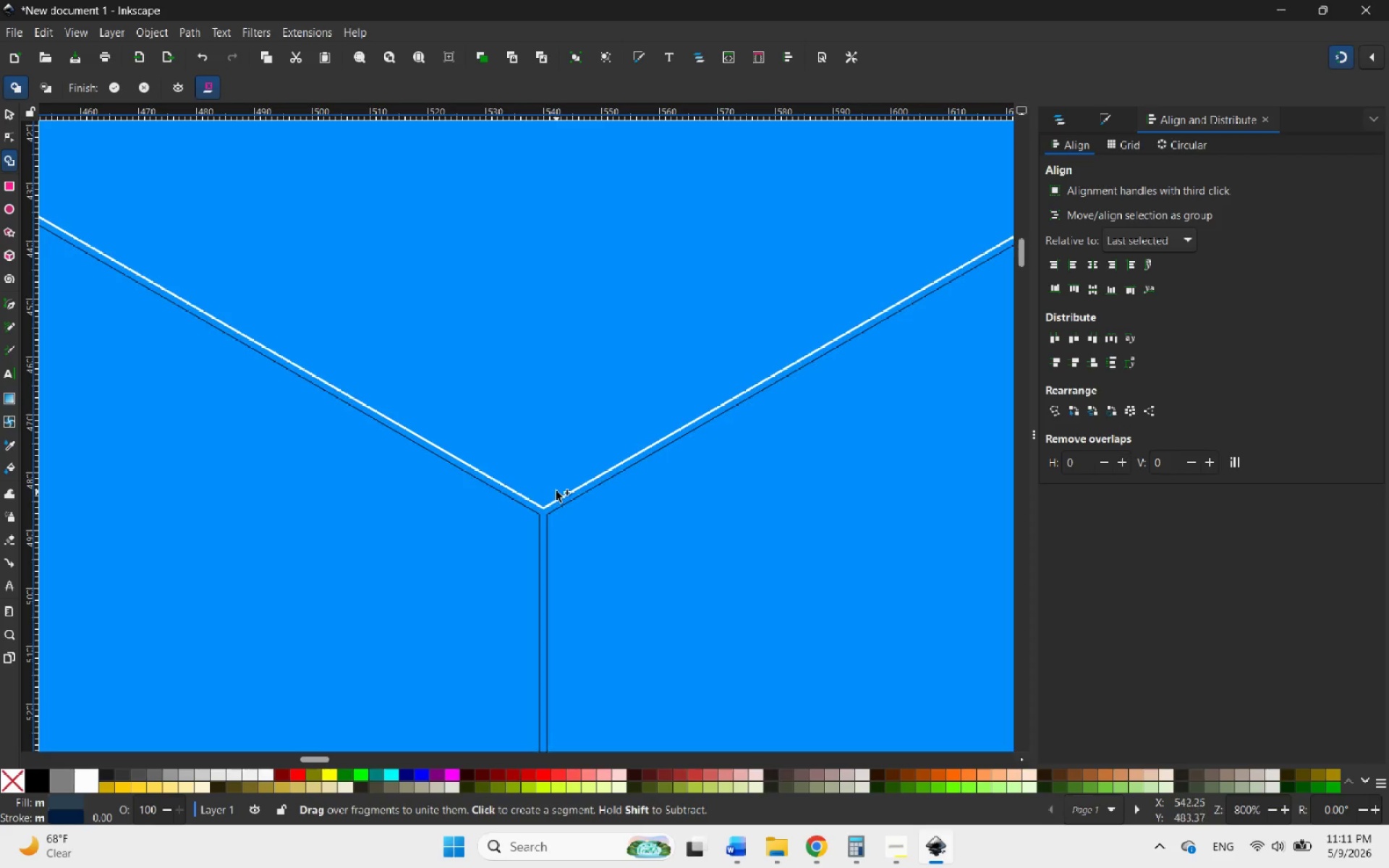 
scroll: coordinate [556, 491], scroll_direction: none, amount: 0.0
 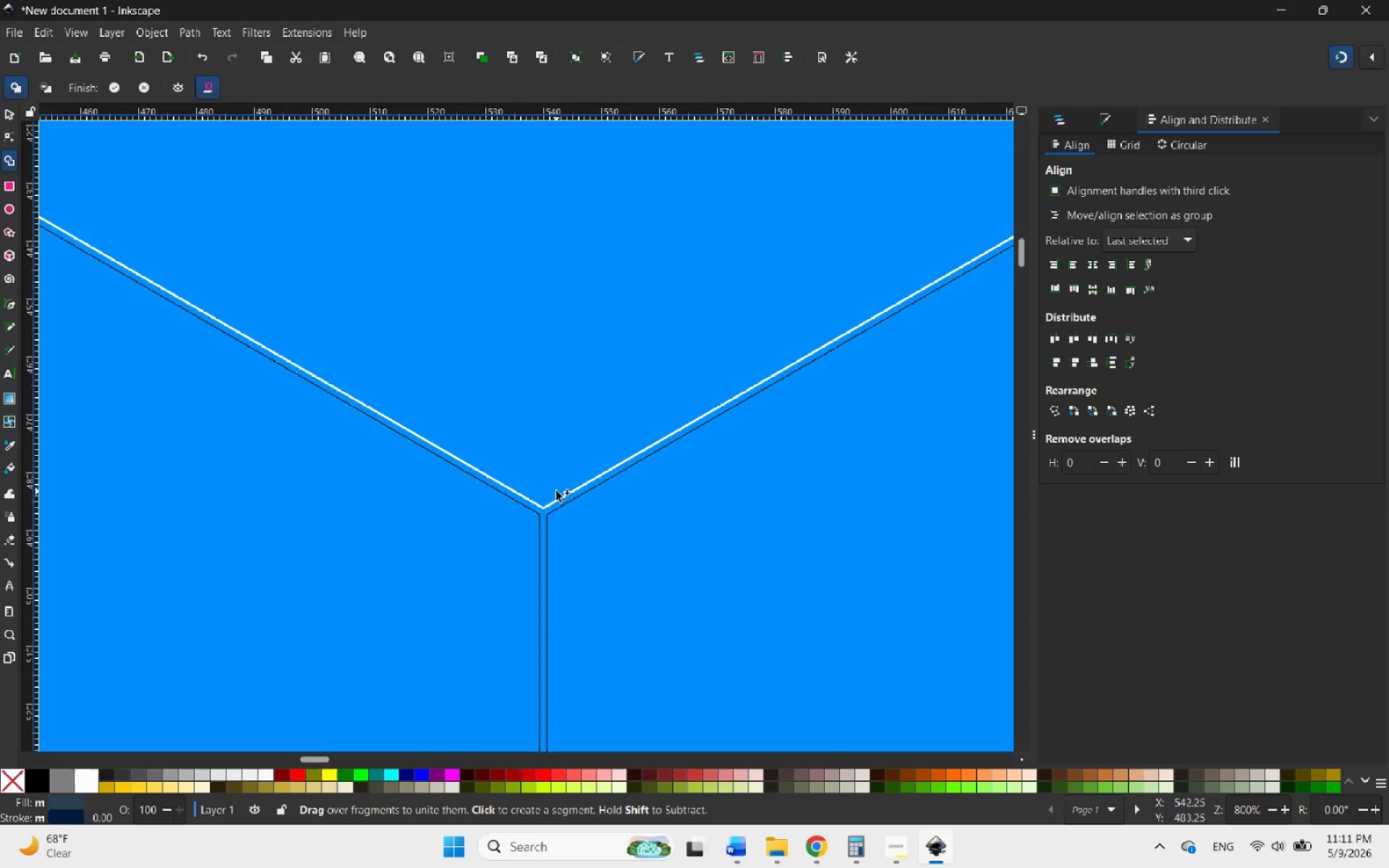 
scroll: coordinate [552, 508], scroll_direction: down, amount: 9.0
 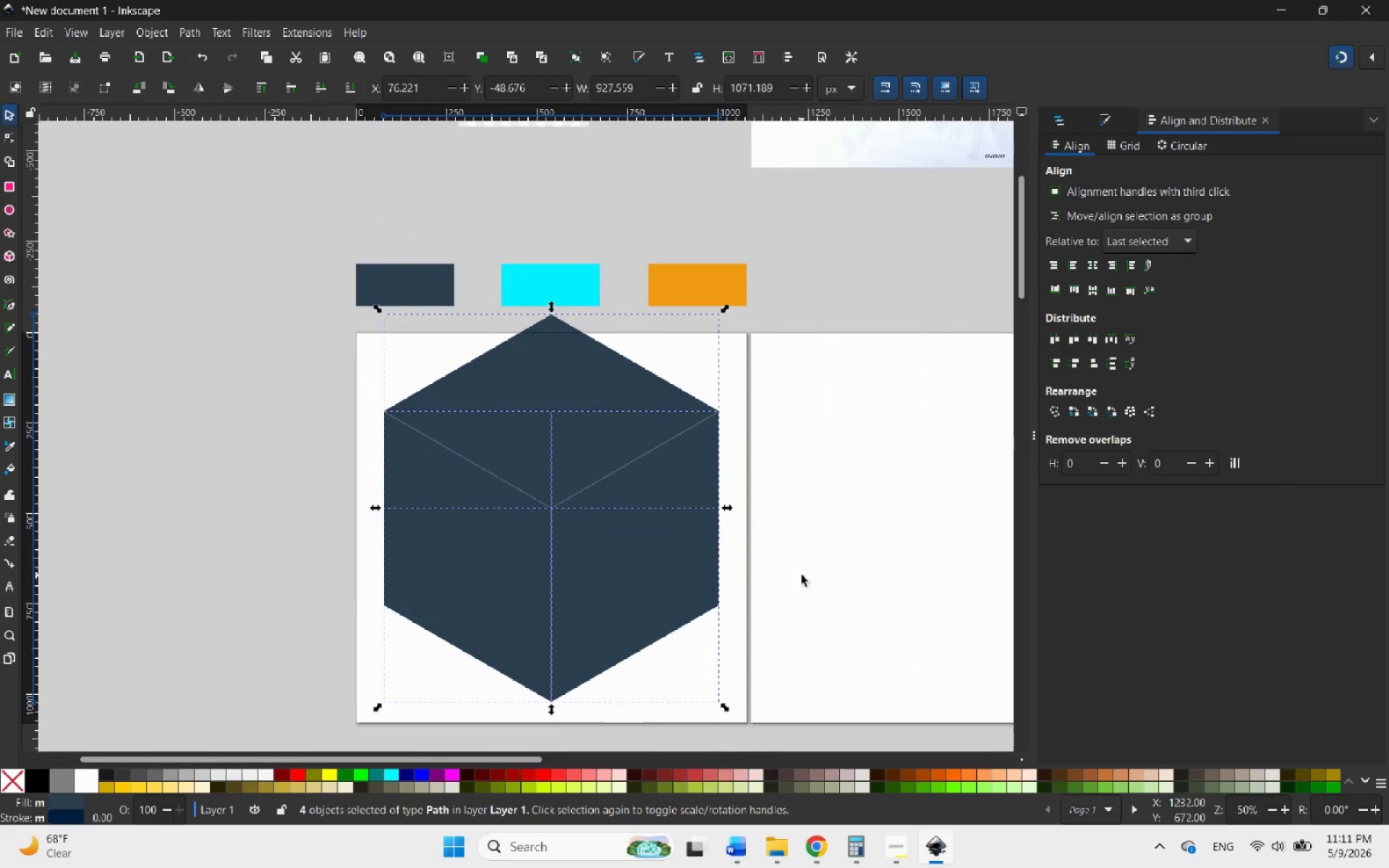 
left_click([802, 575])
 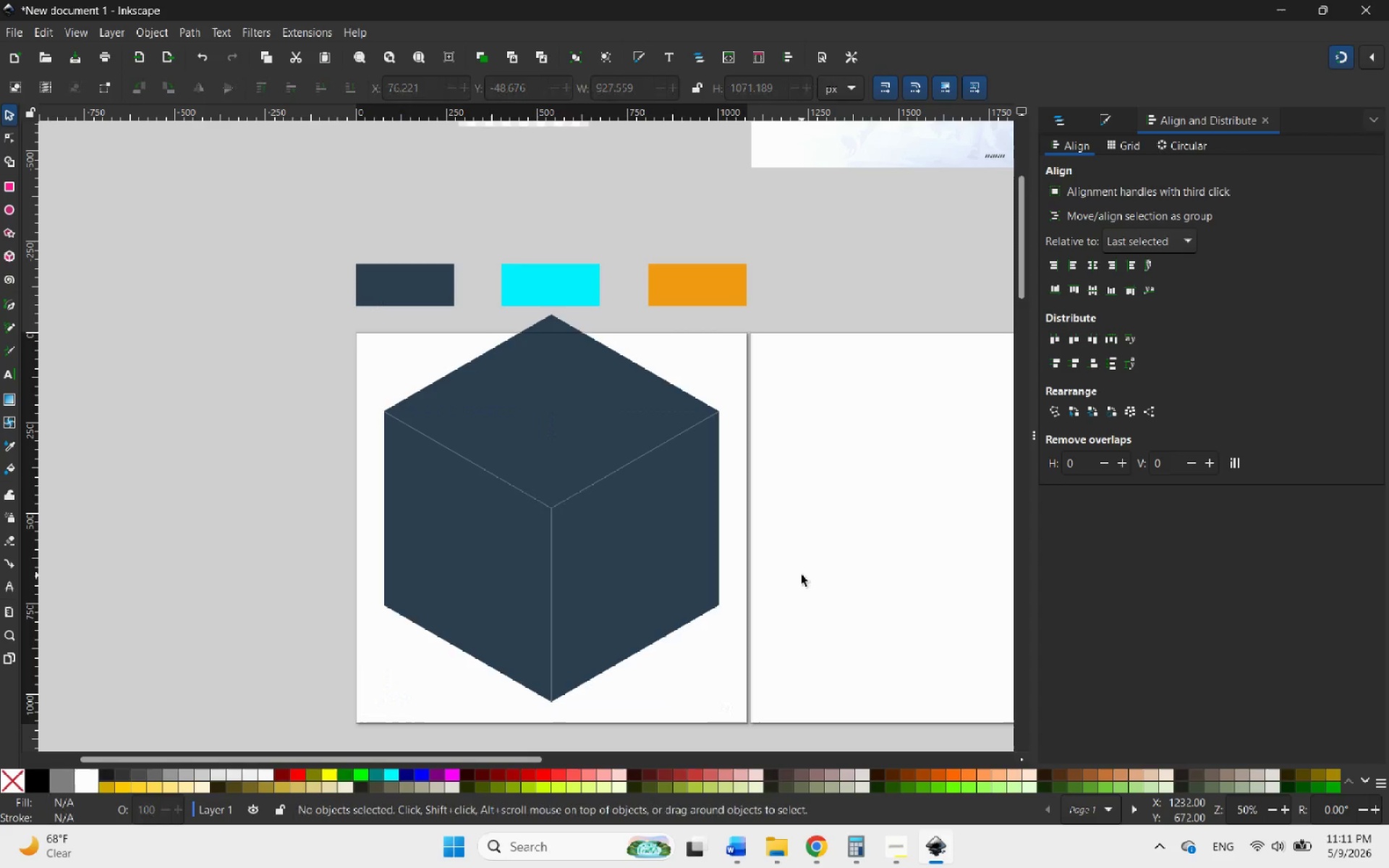 
wait(11.27)
 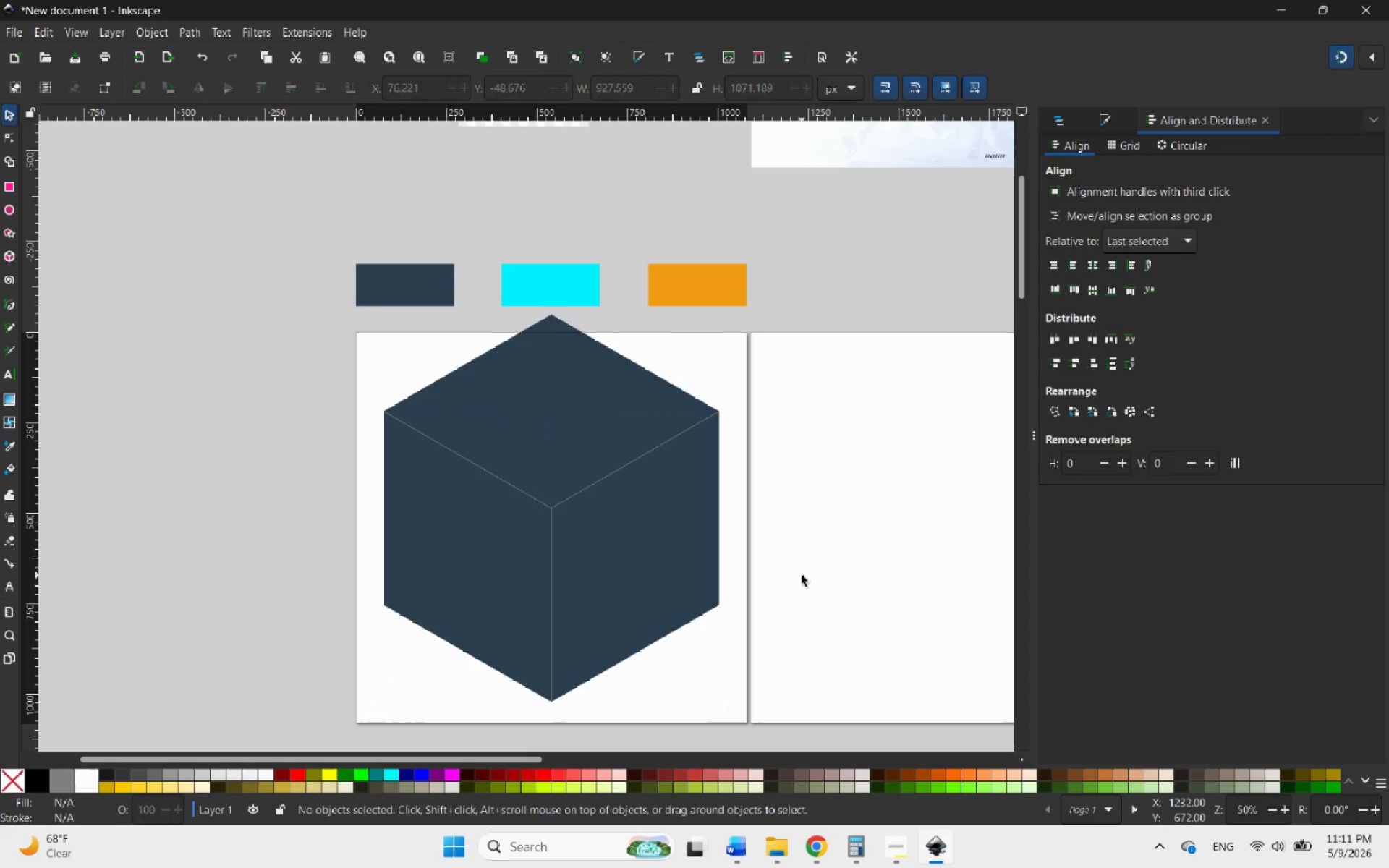 
scroll: coordinate [785, 582], scroll_direction: down, amount: 1.0
 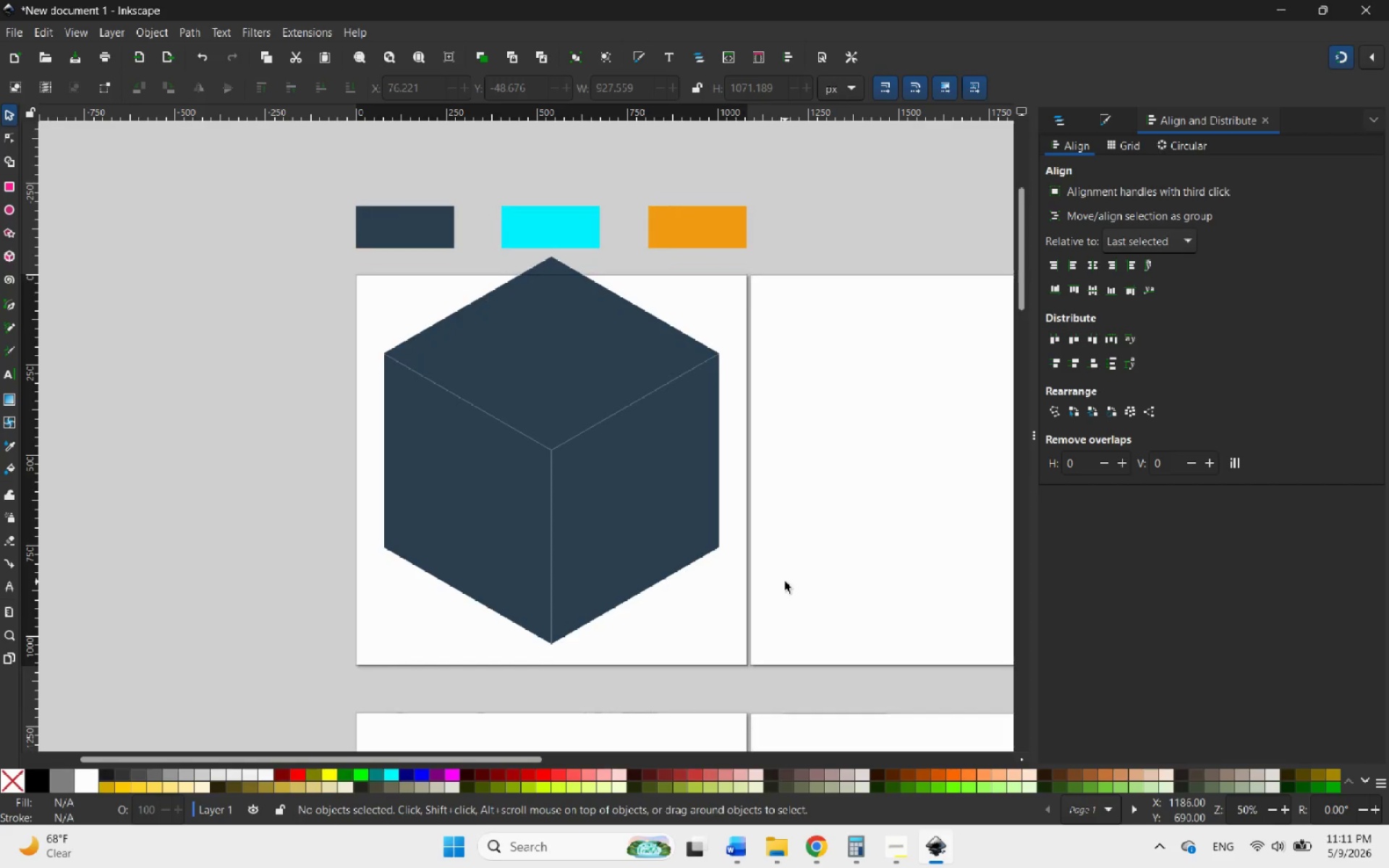 
hold_key(key=ControlLeft, duration=2.41)
scroll: coordinate [785, 582], scroll_direction: down, amount: 1.0
 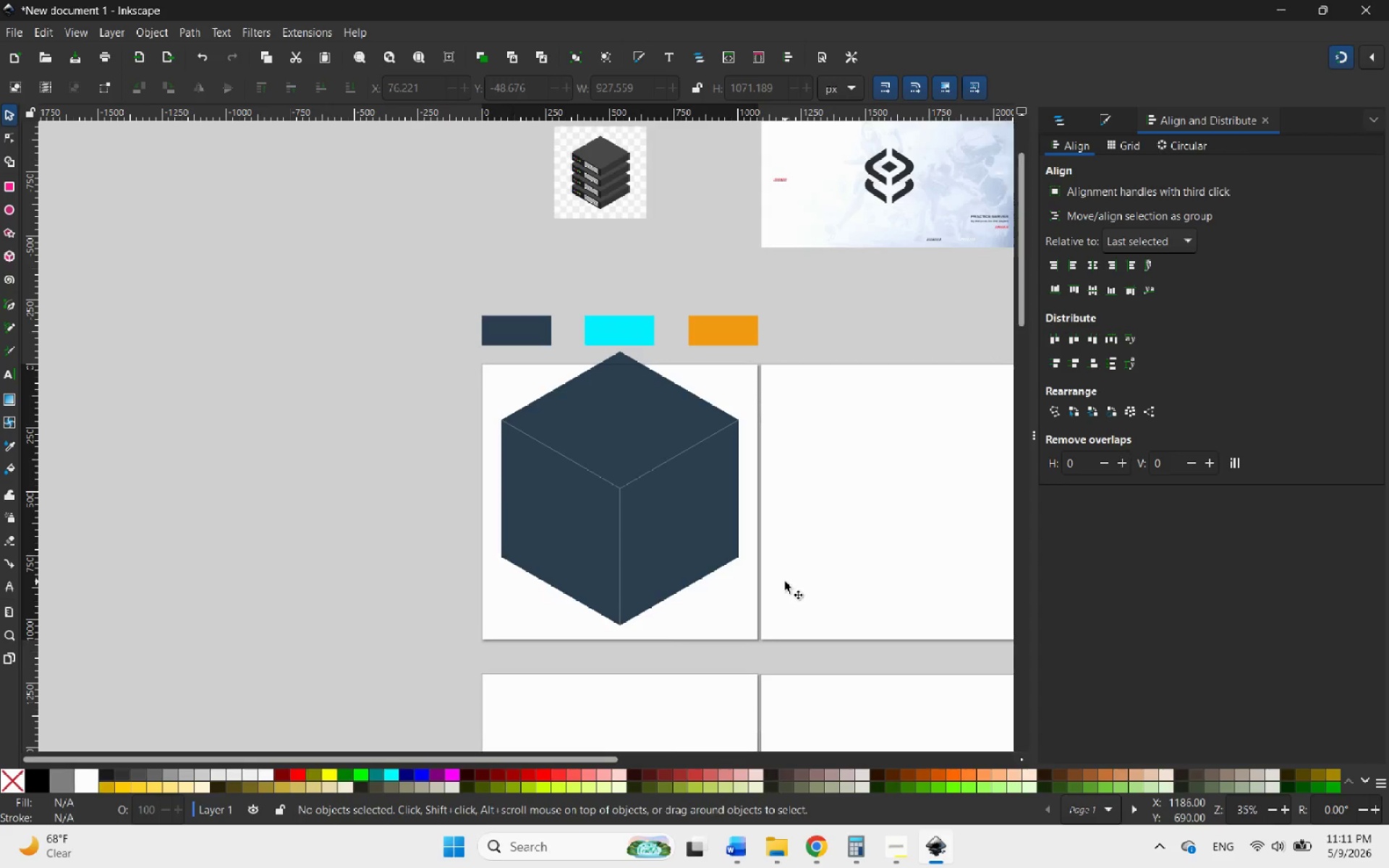 
wait(8.47)
 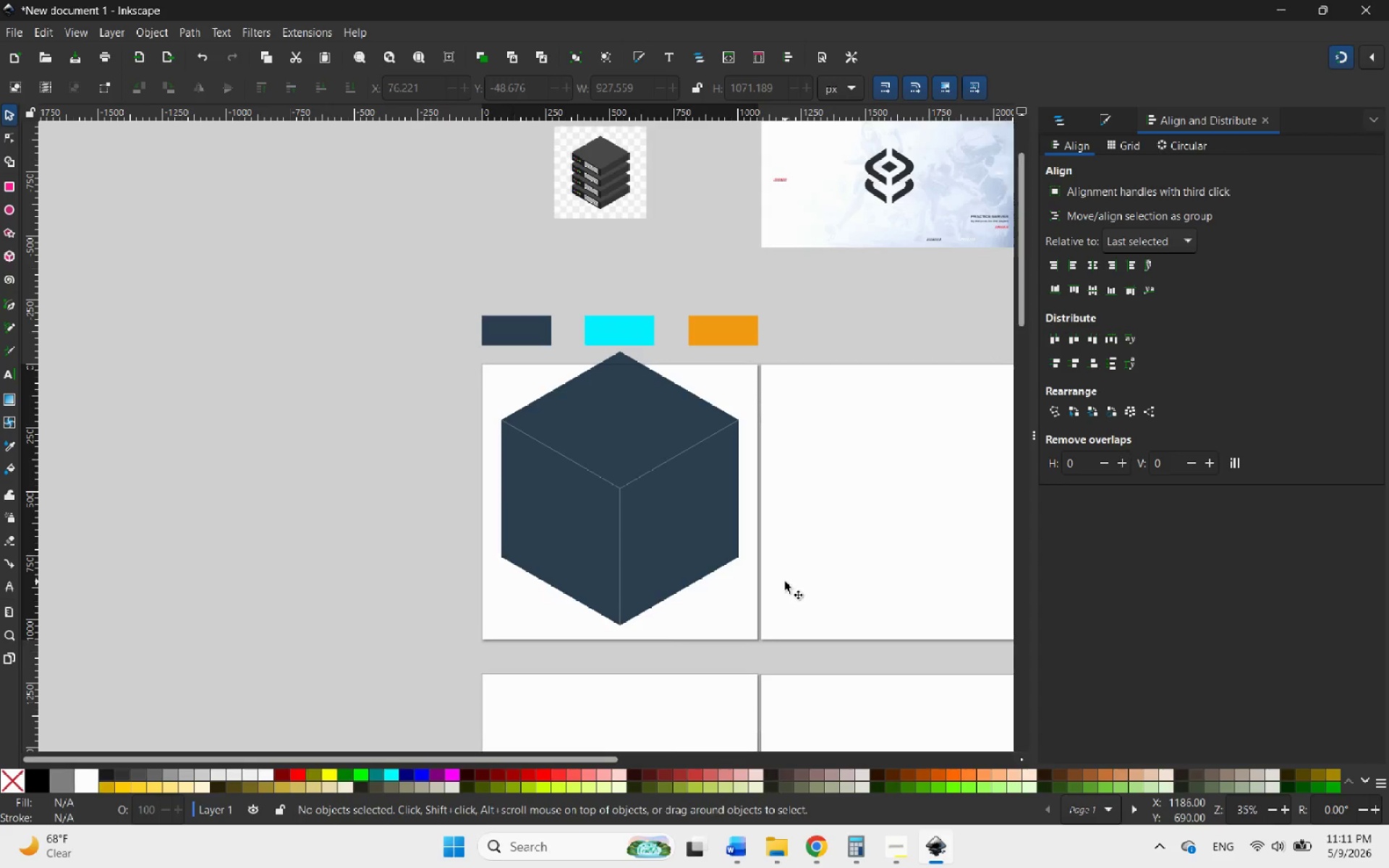 
hold_key(key=ControlLeft, duration=2.98)
scroll: coordinate [553, 407], scroll_direction: up, amount: 15.0
 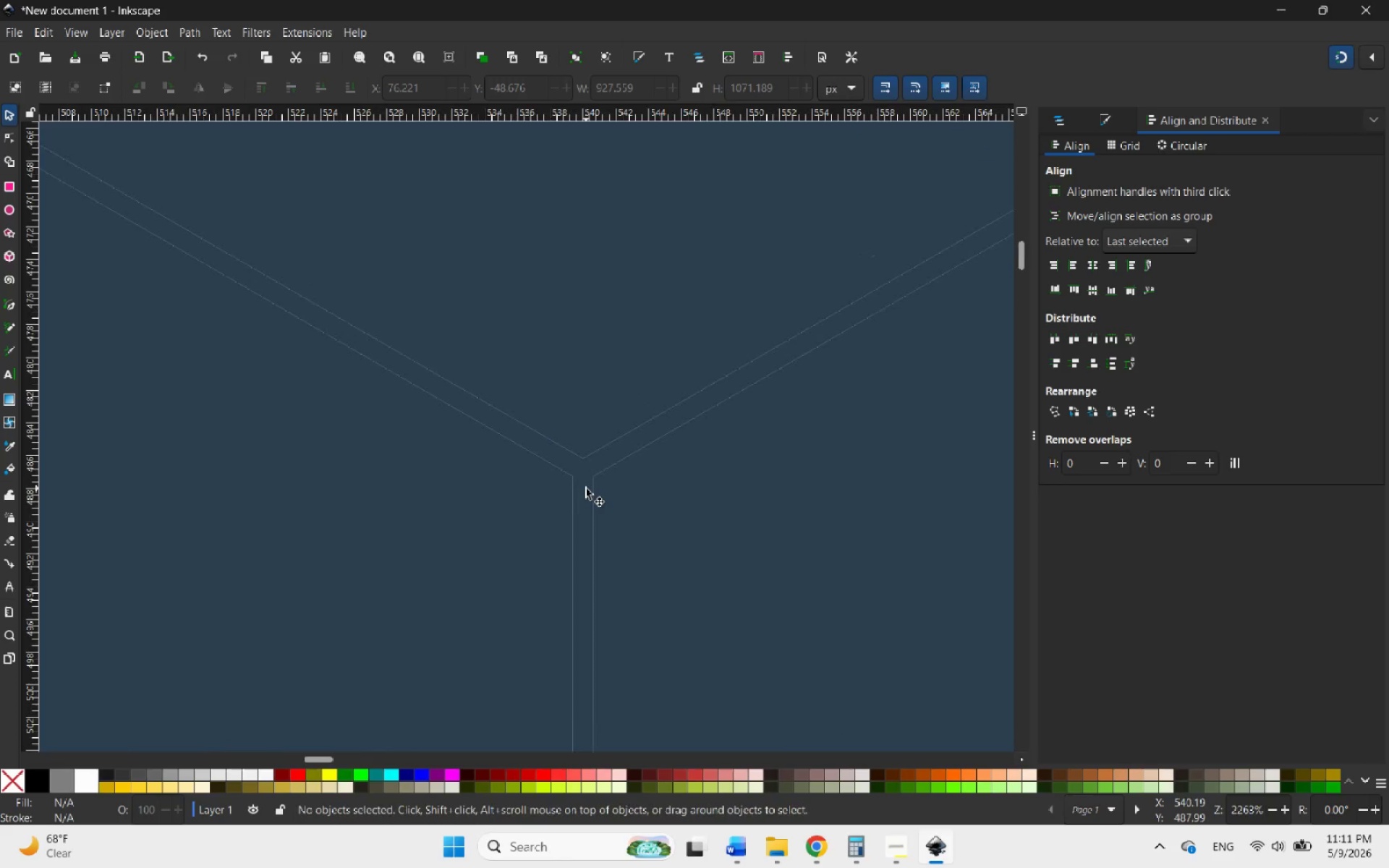 
left_click([586, 488])
 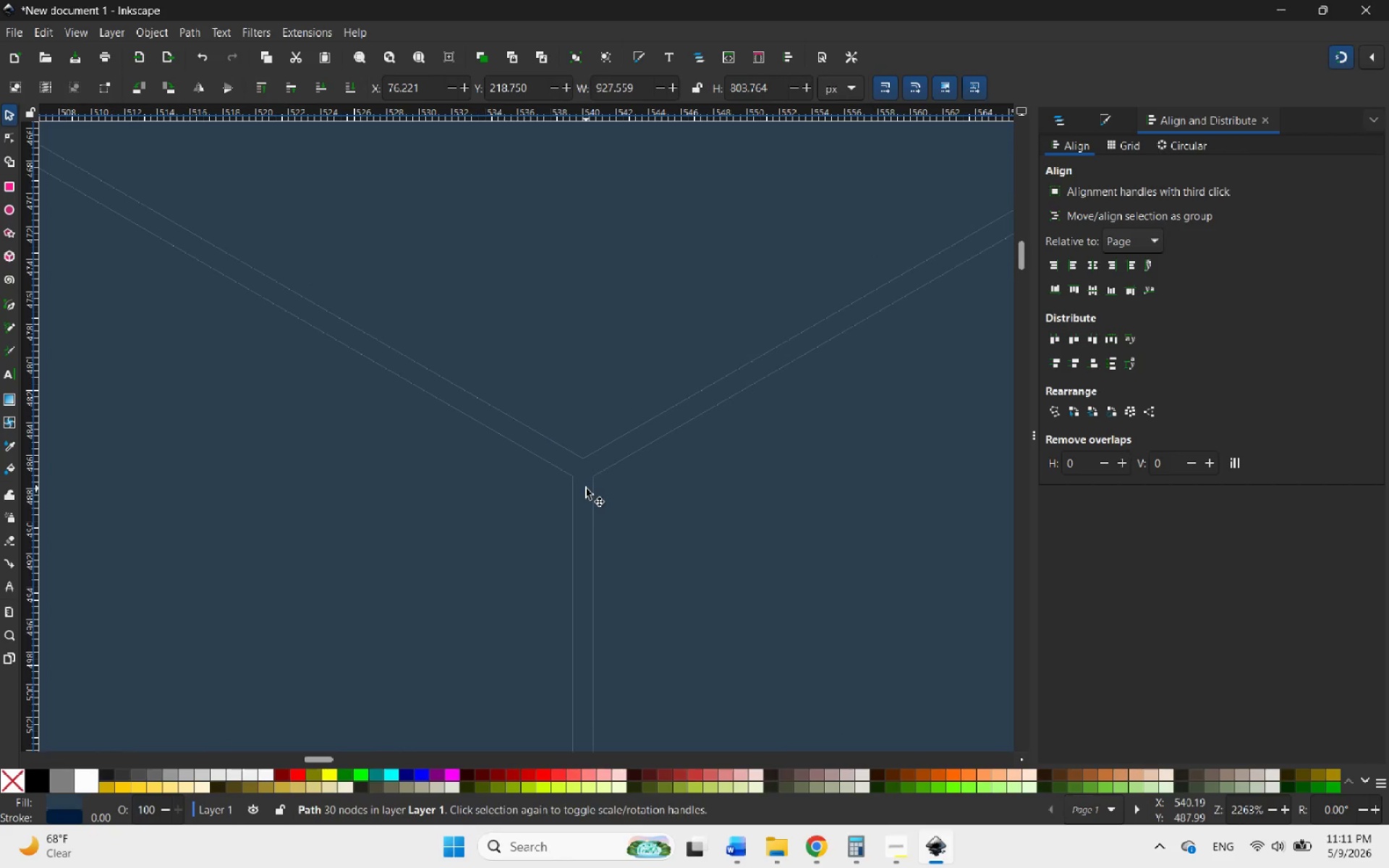 
hold_key(key=ControlLeft, duration=1.27)
scroll: coordinate [570, 477], scroll_direction: down, amount: 13.0
 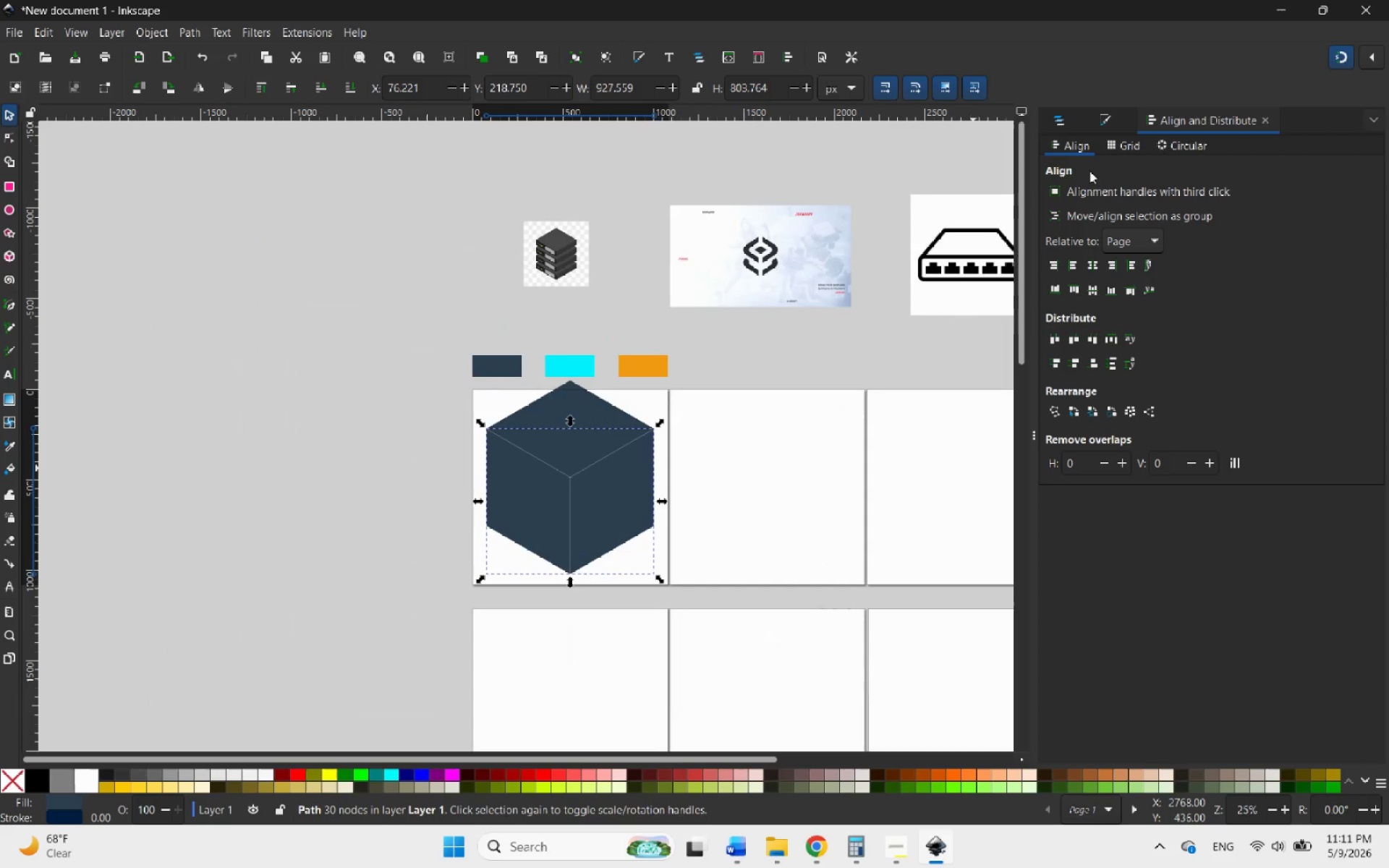 
left_click([1051, 122])
 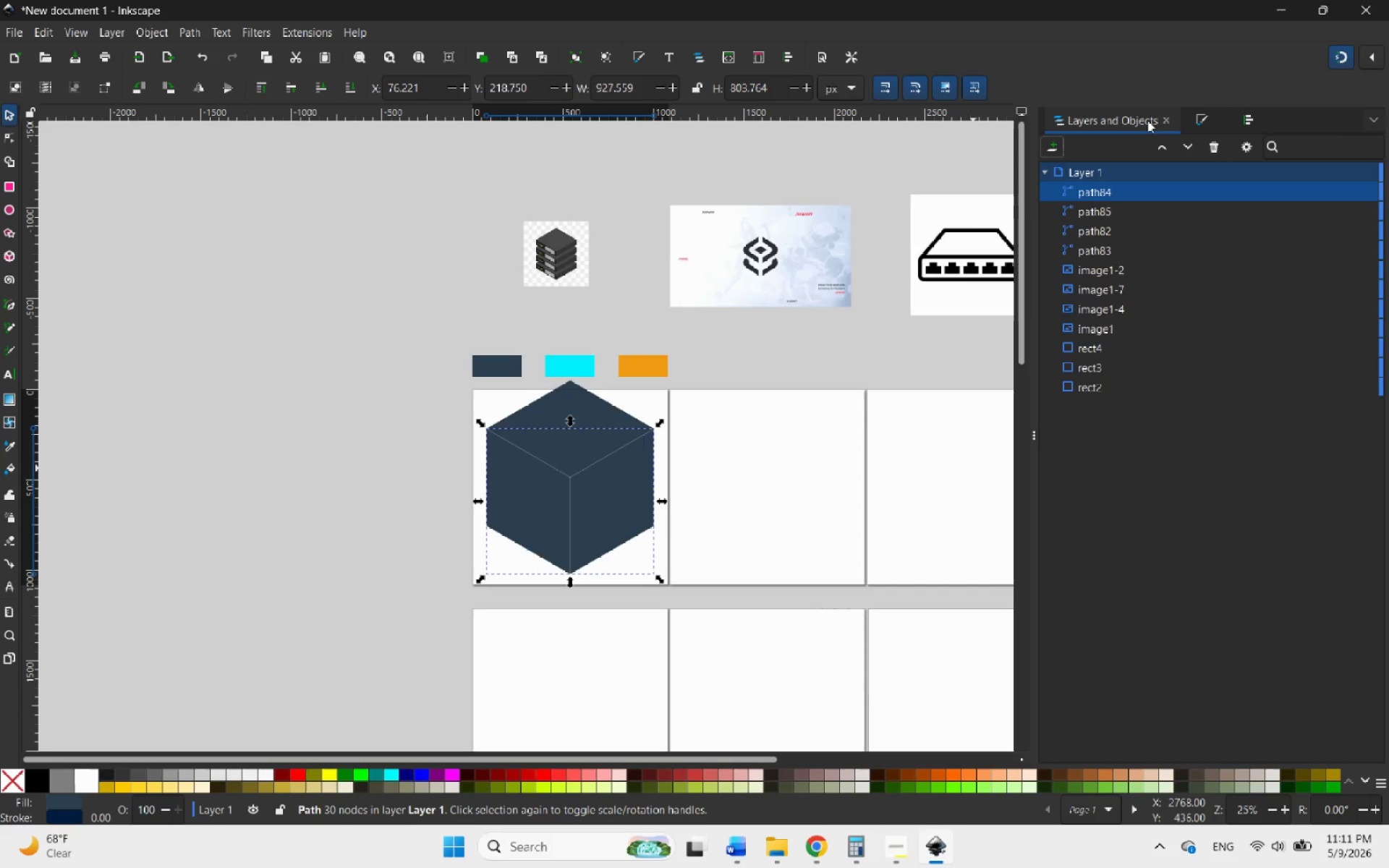 
left_click([1198, 120])
 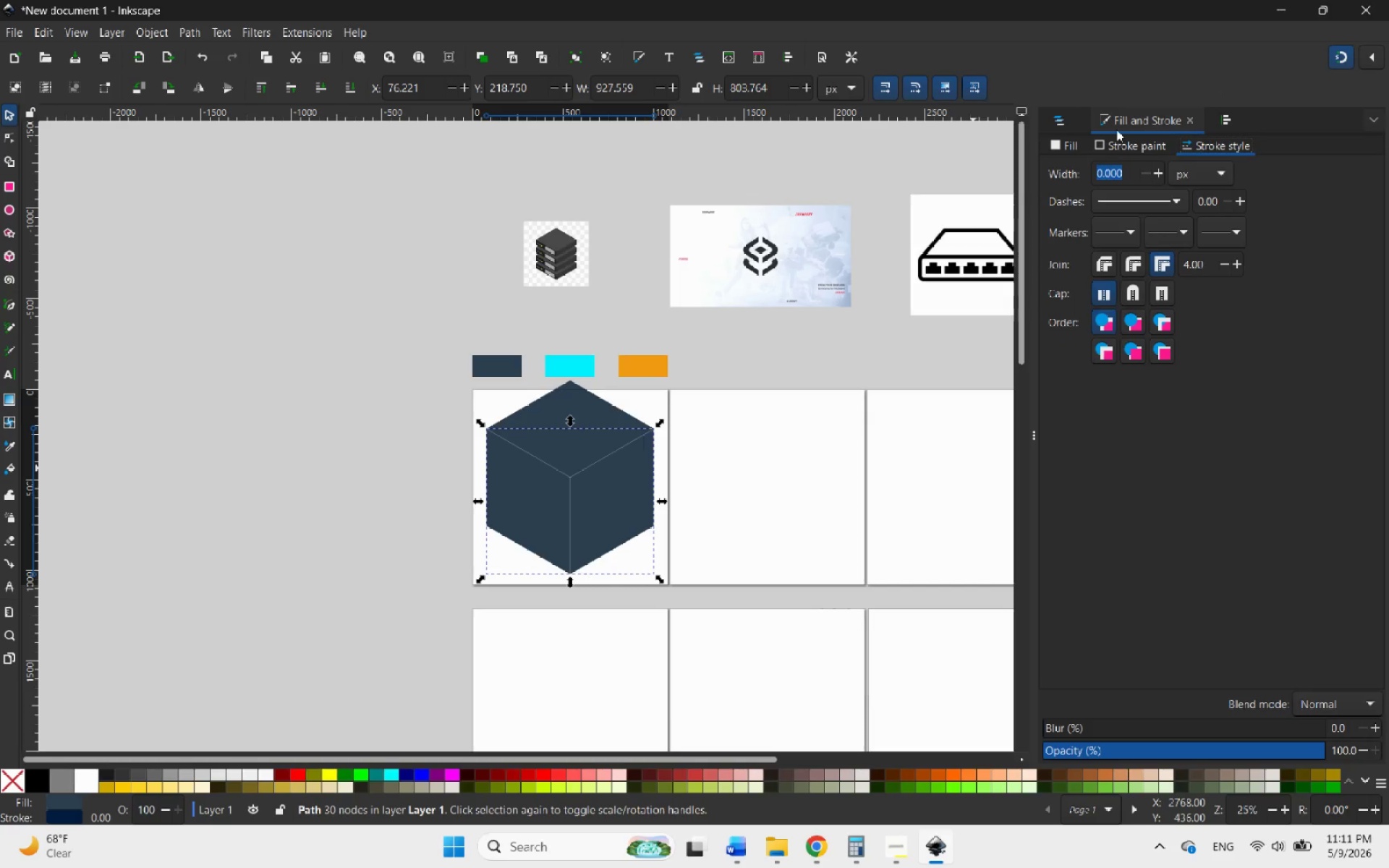 
left_click([1051, 144])
 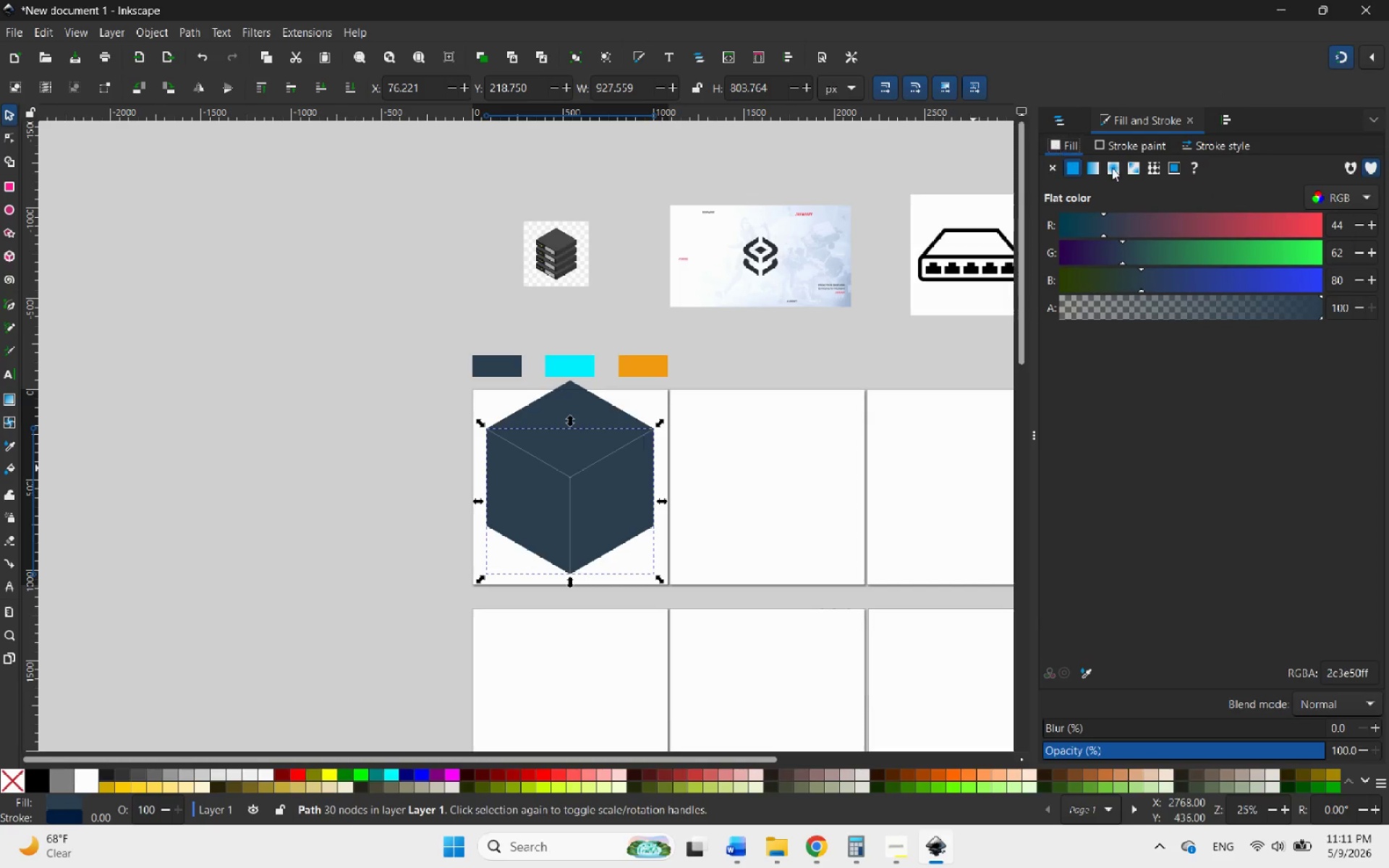 
mouse_move([1113, 225])
 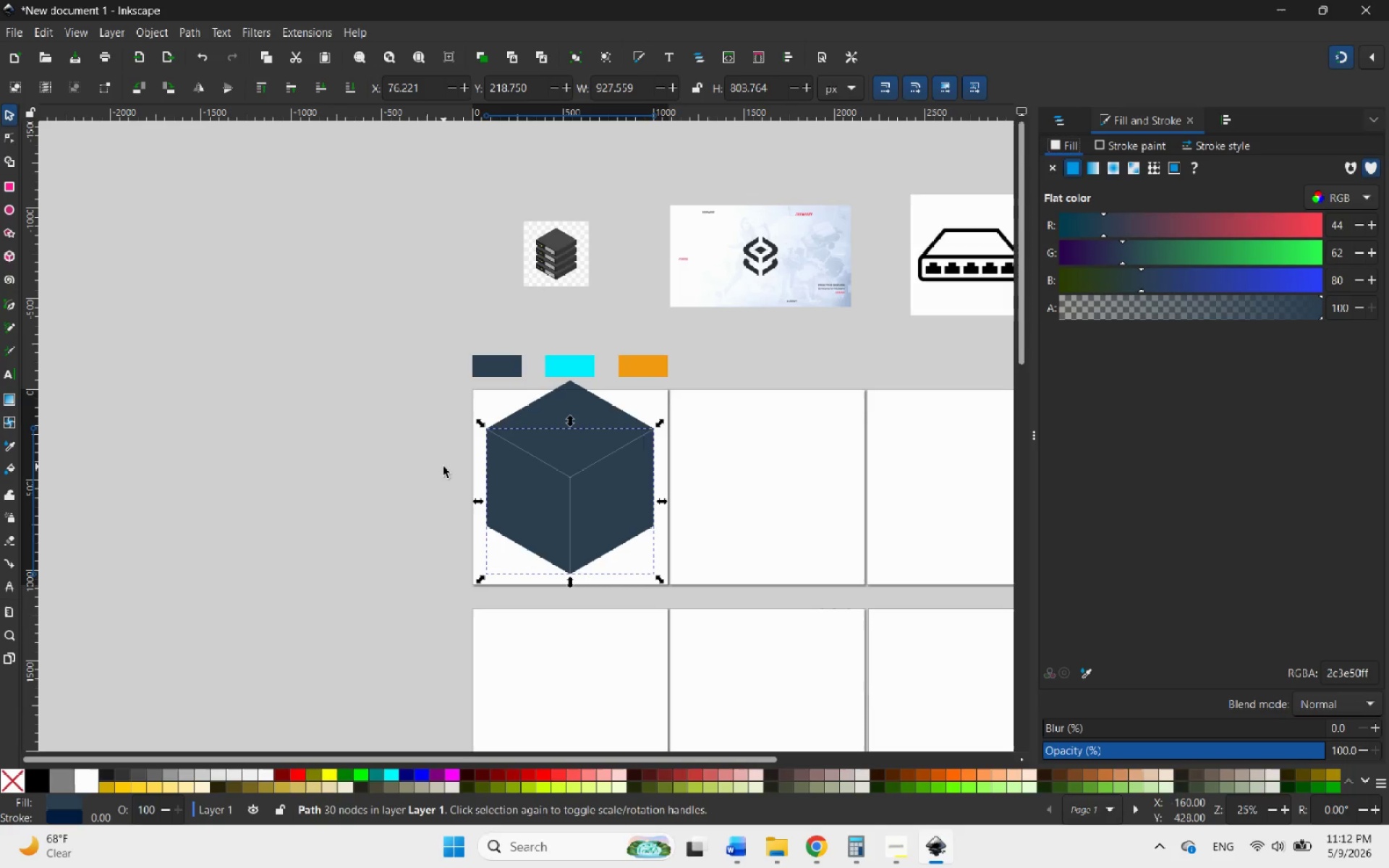 
wait(11.92)
 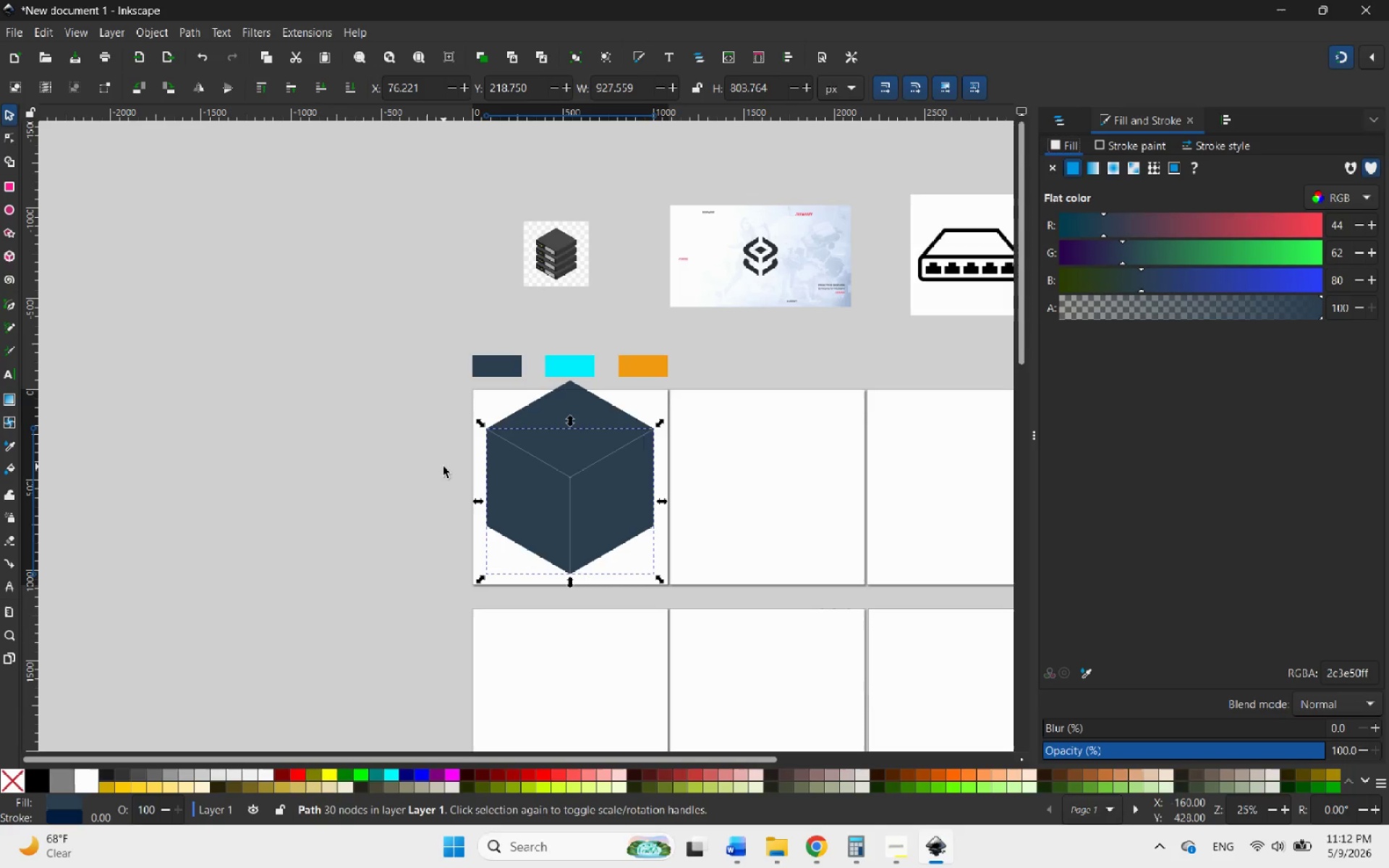 
left_click([10, 446])
 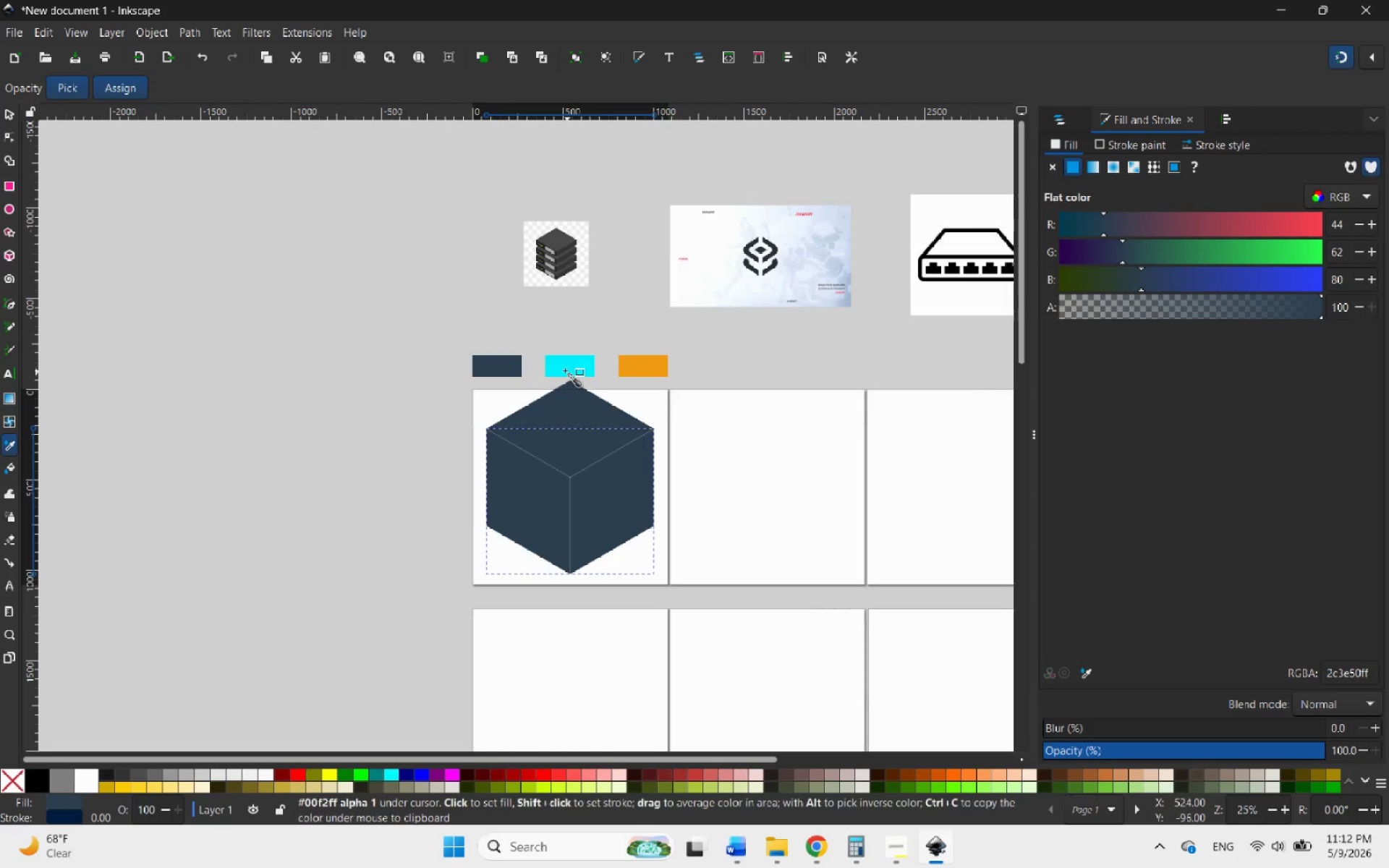 
left_click([557, 365])
 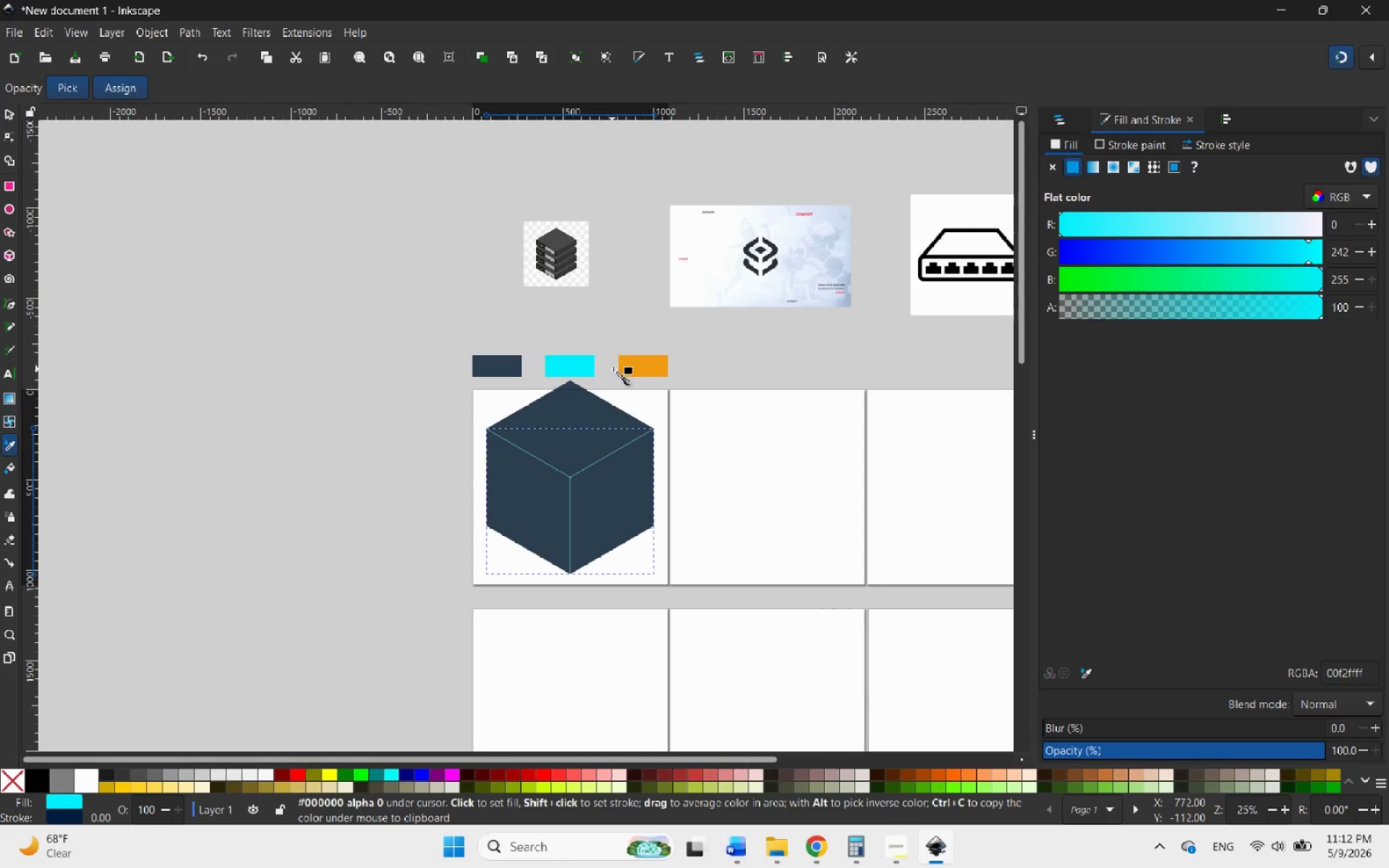 
left_click([624, 369])
 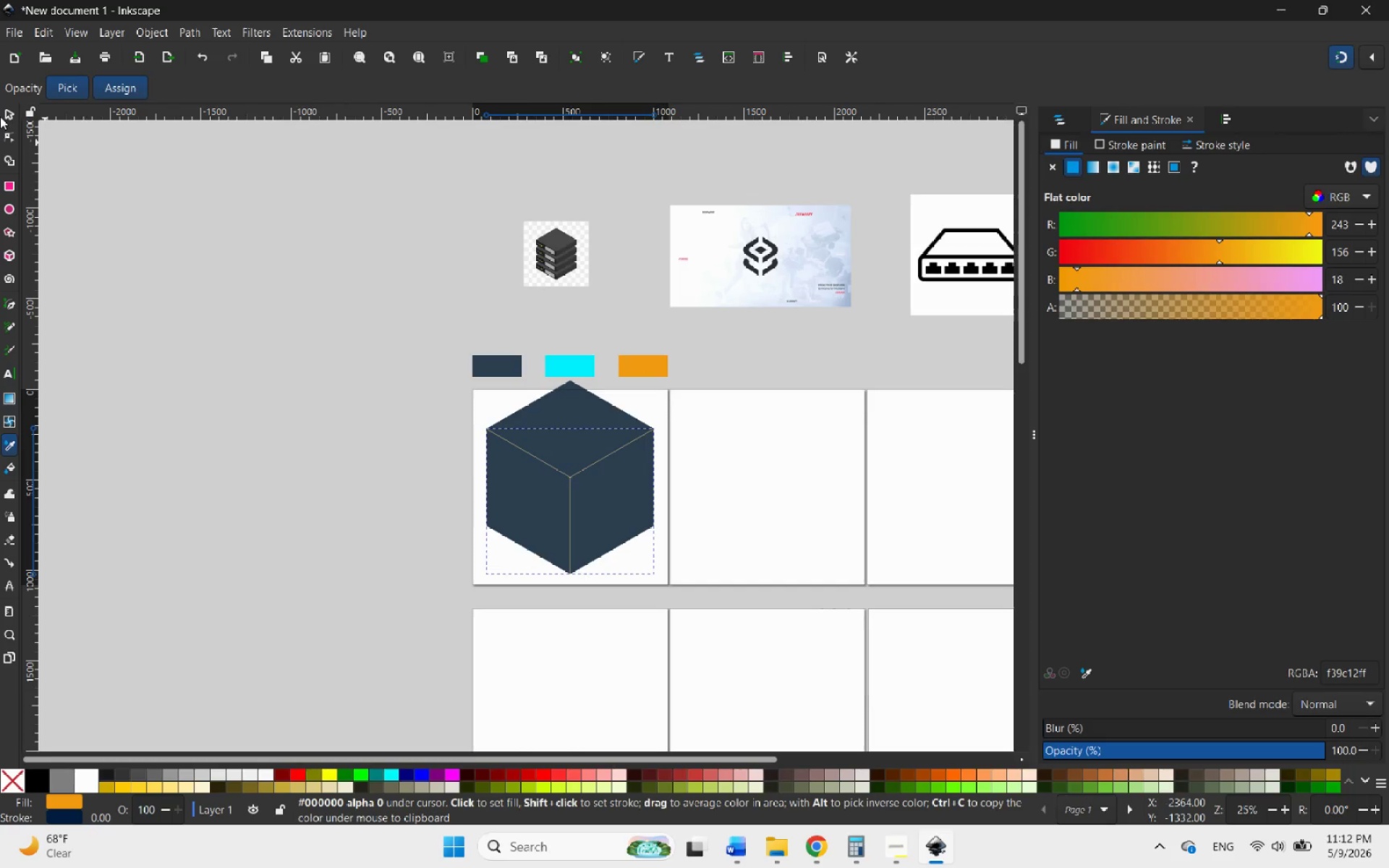 
left_click([11, 107])
 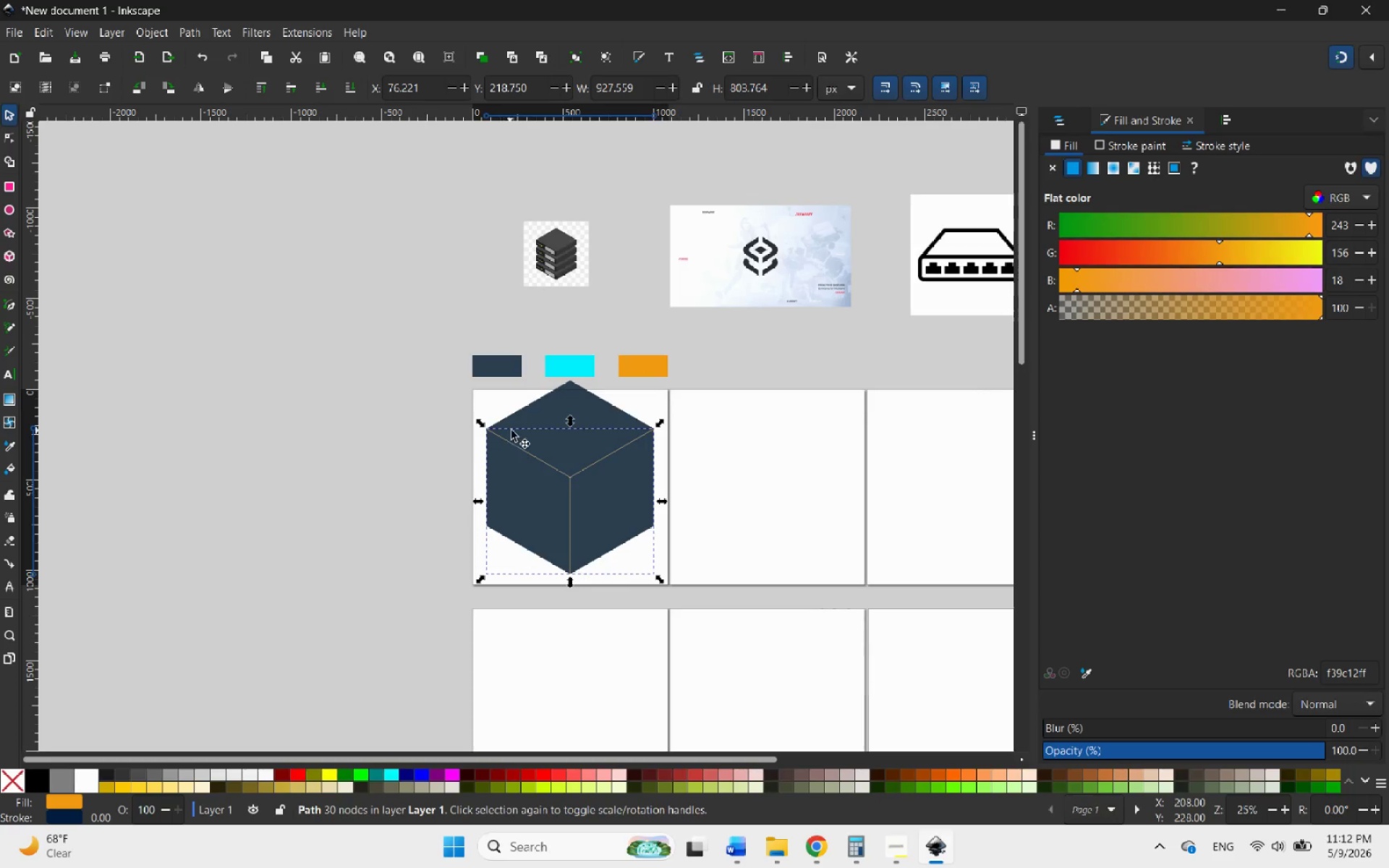 
hold_key(key=ControlLeft, duration=5.33)
scroll: coordinate [603, 407], scroll_direction: up, amount: 11.0
 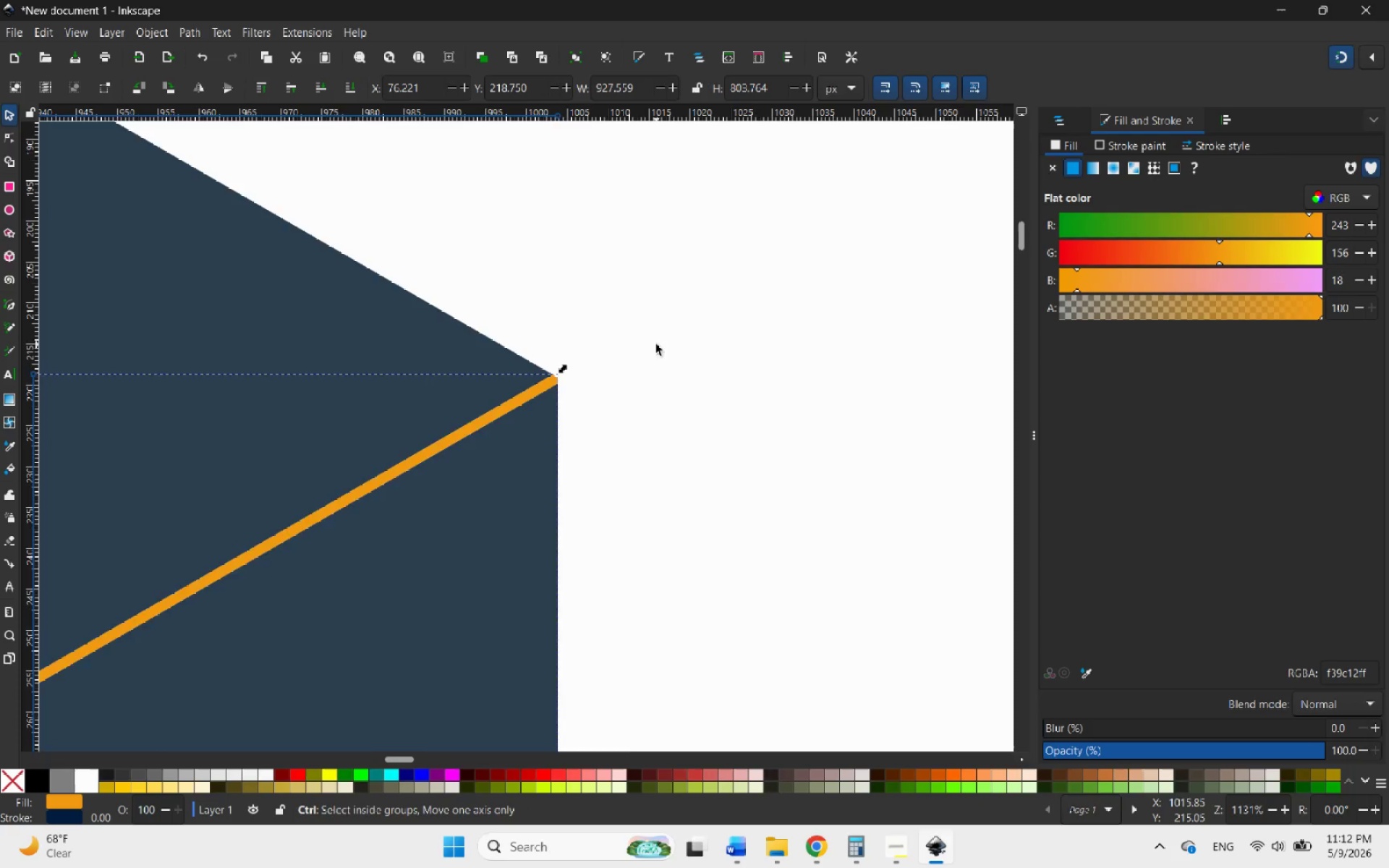 
left_click([402, 374])
 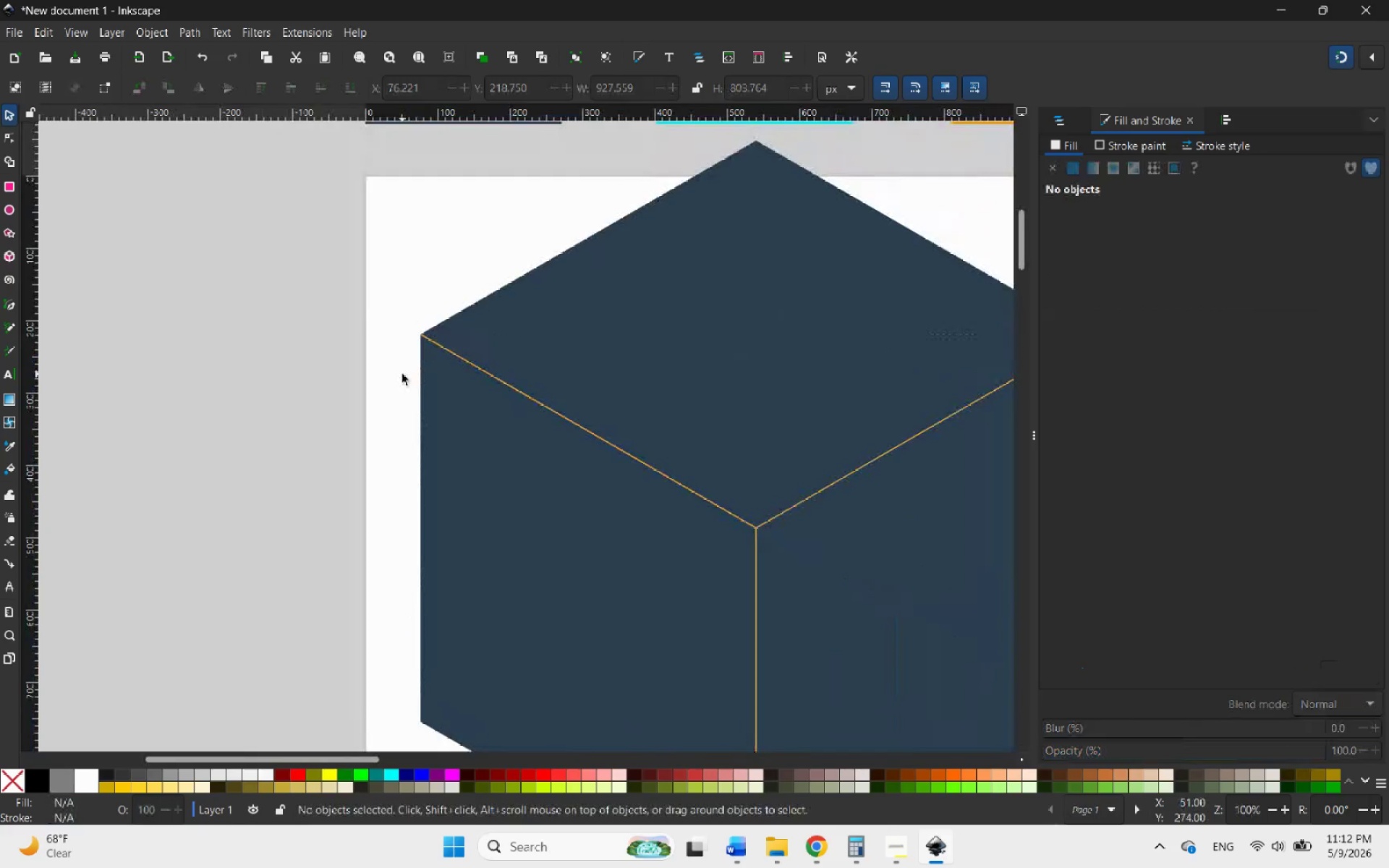 
scroll: coordinate [409, 328], scroll_direction: down, amount: 7.0
 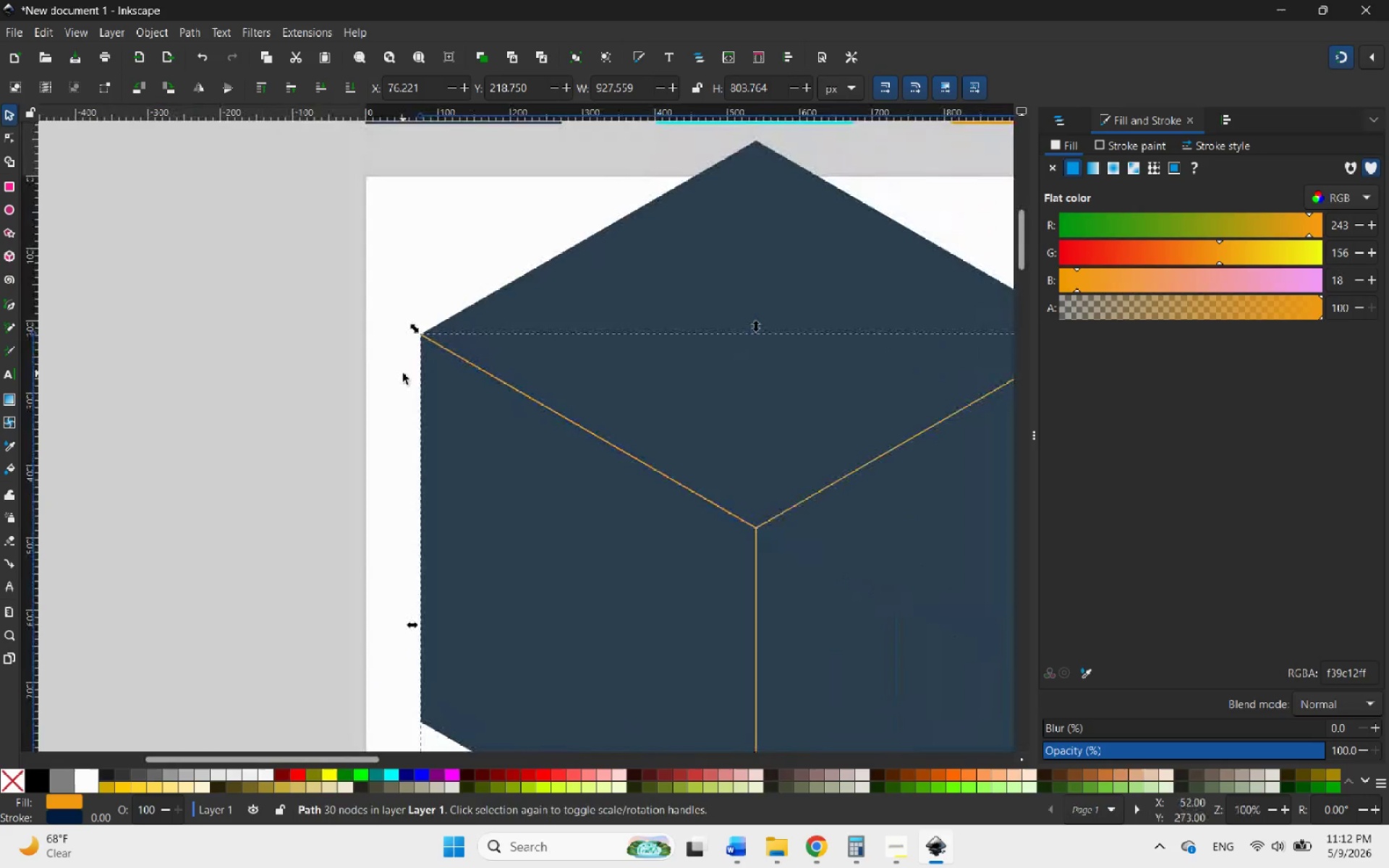 
hold_key(key=ControlLeft, duration=0.5)
scroll: coordinate [394, 355], scroll_direction: down, amount: 4.0
 